 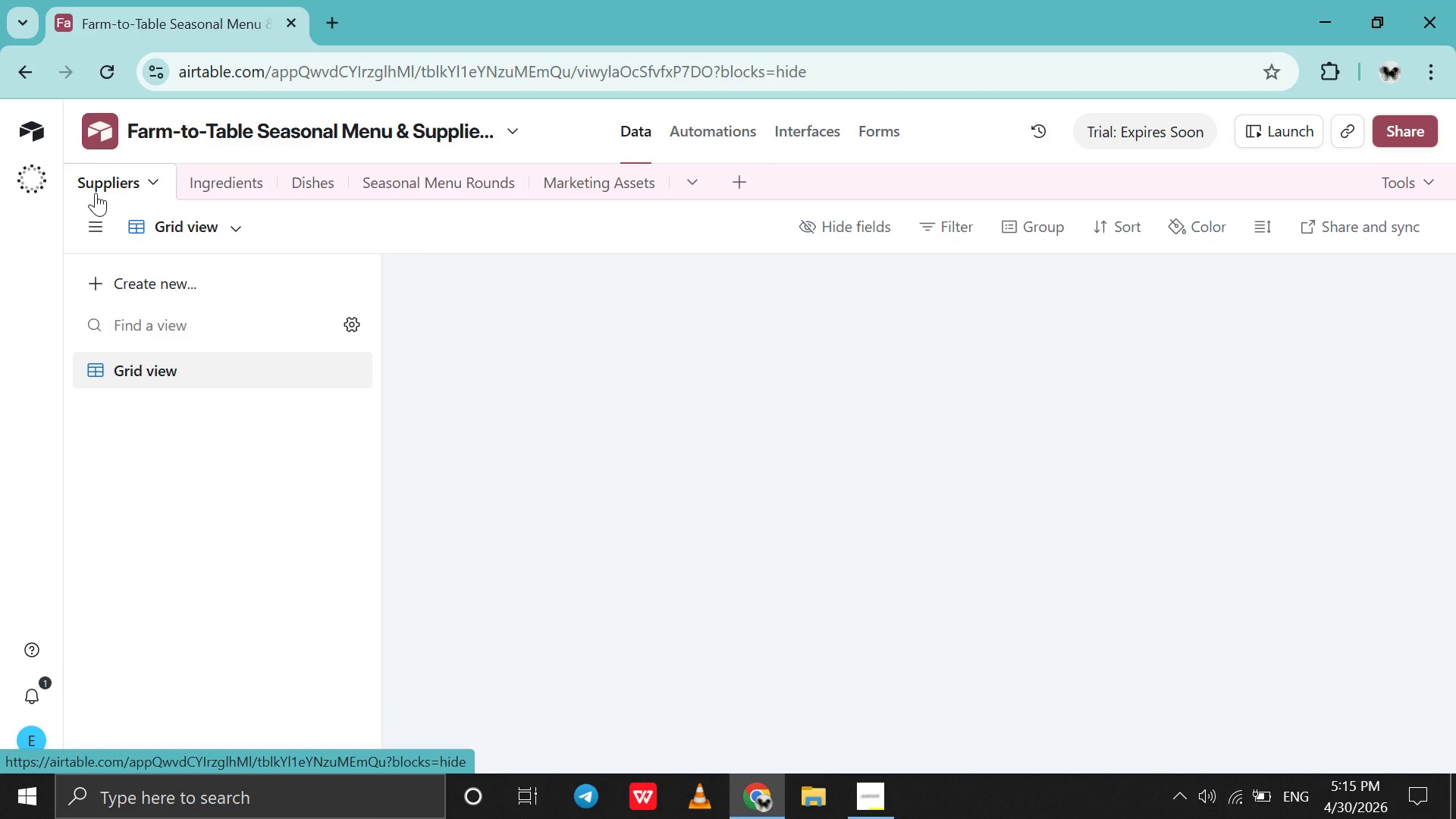 
left_click([176, 287])
 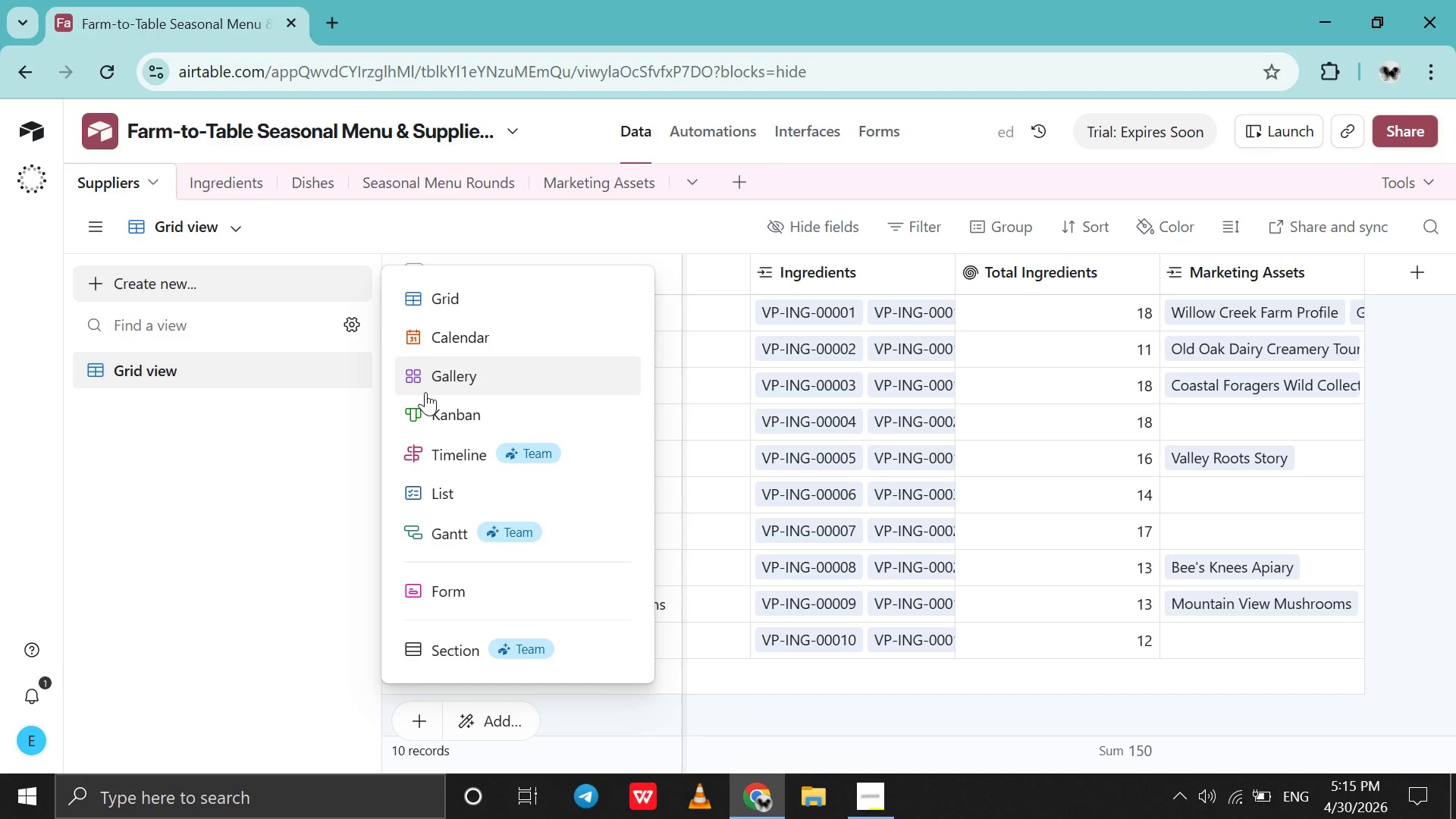 
left_click([425, 392])
 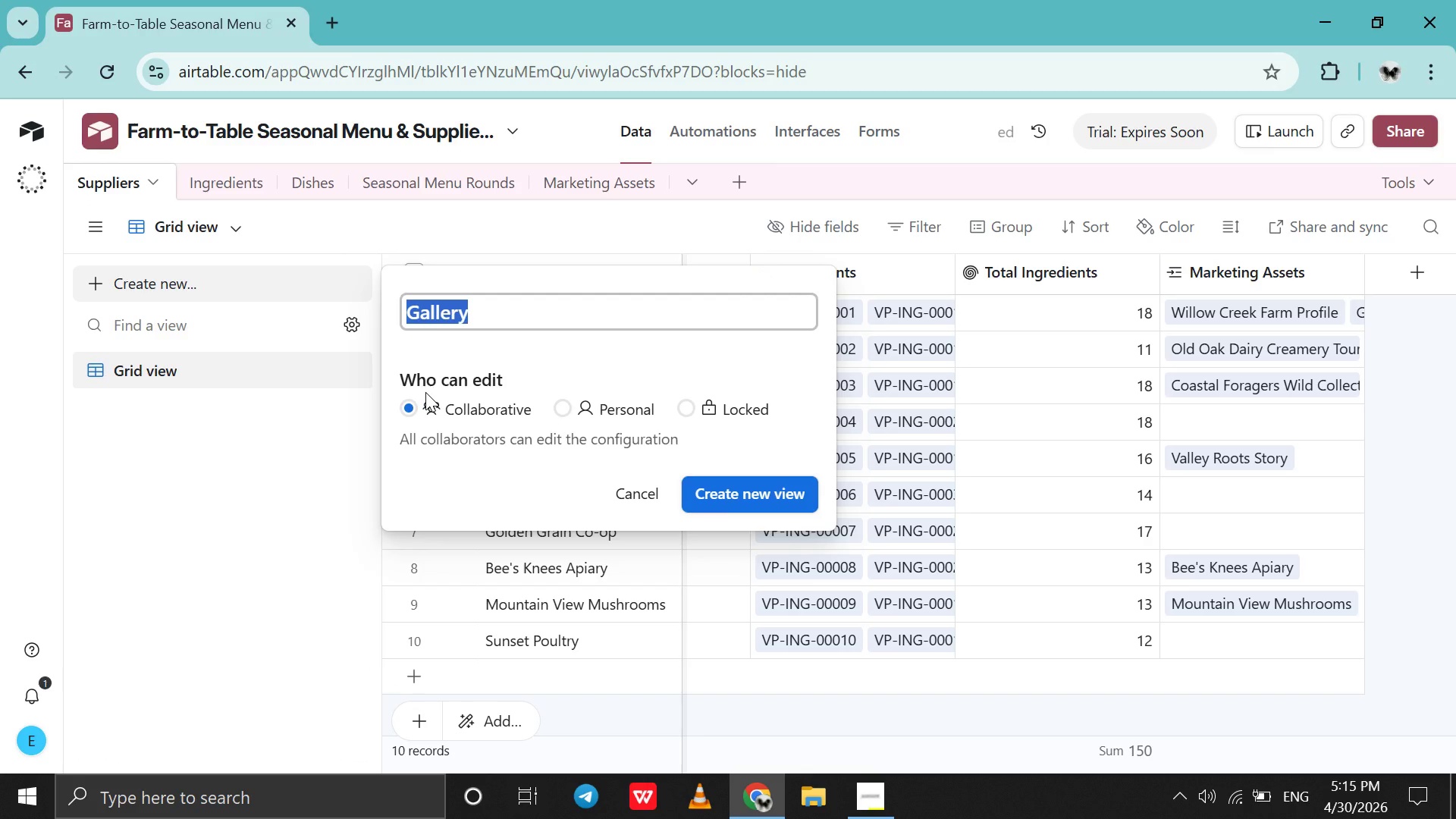 
key(Control+V)
 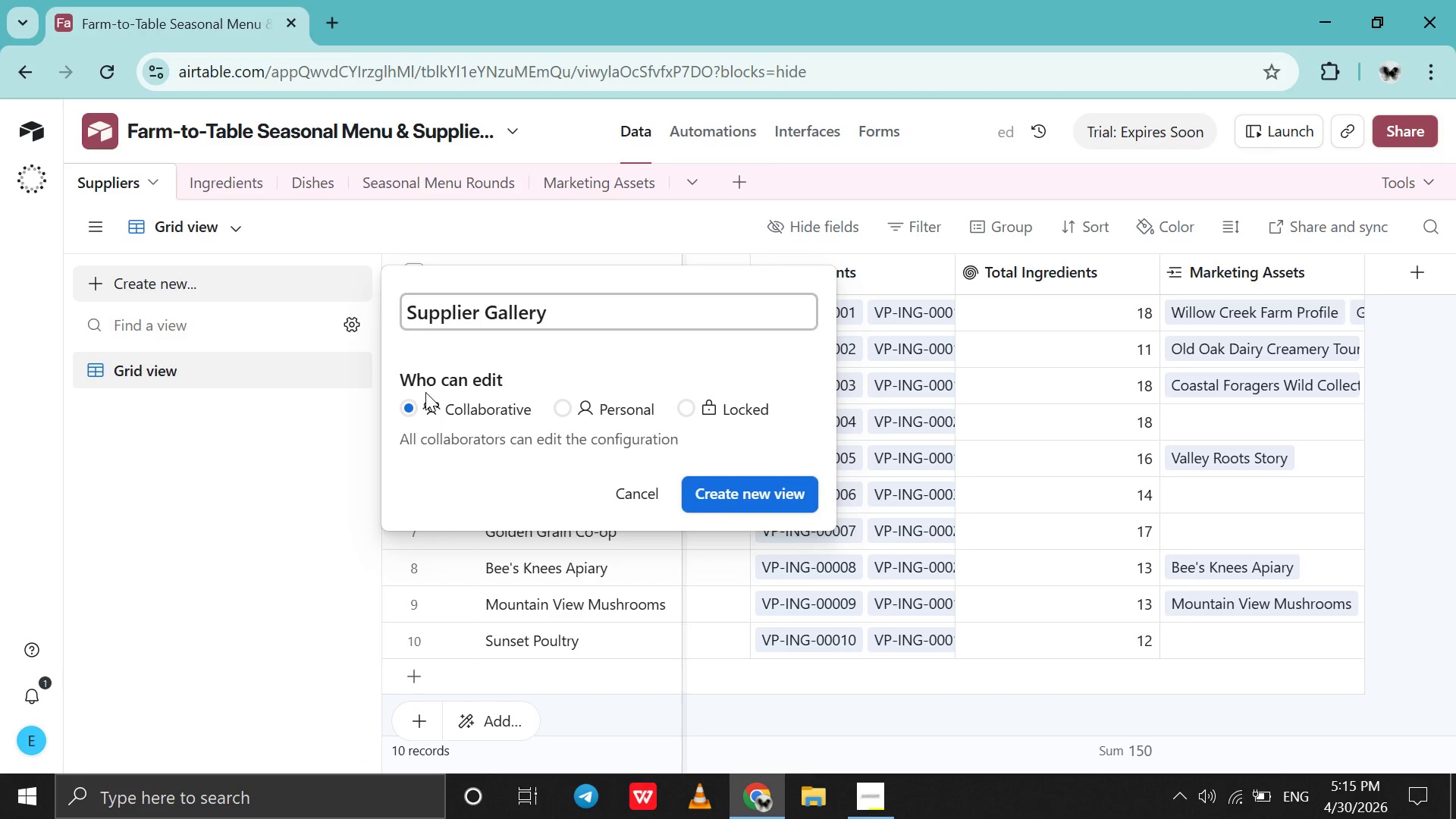 
key(Enter)
 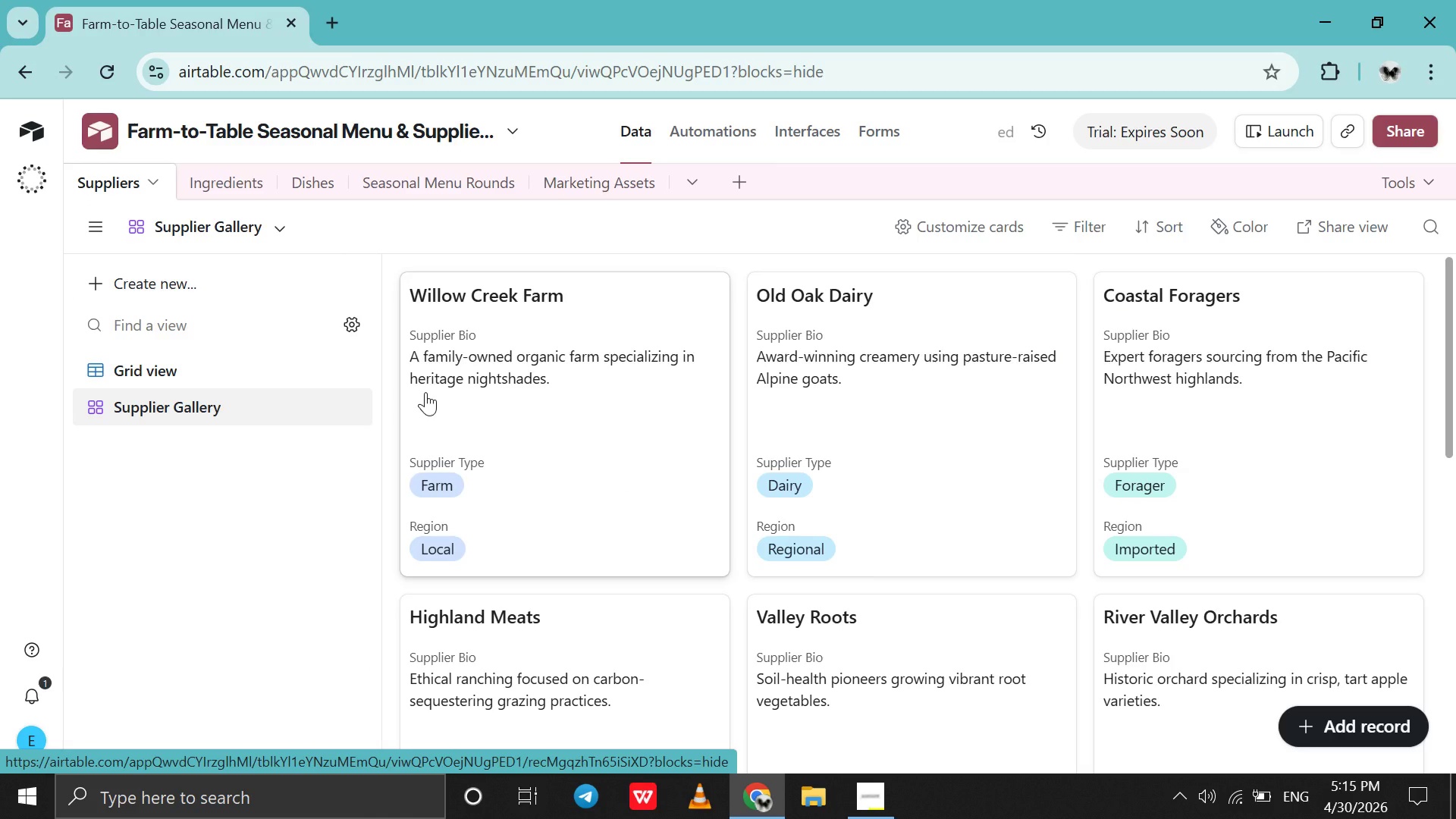 
mouse_move([492, 411])
 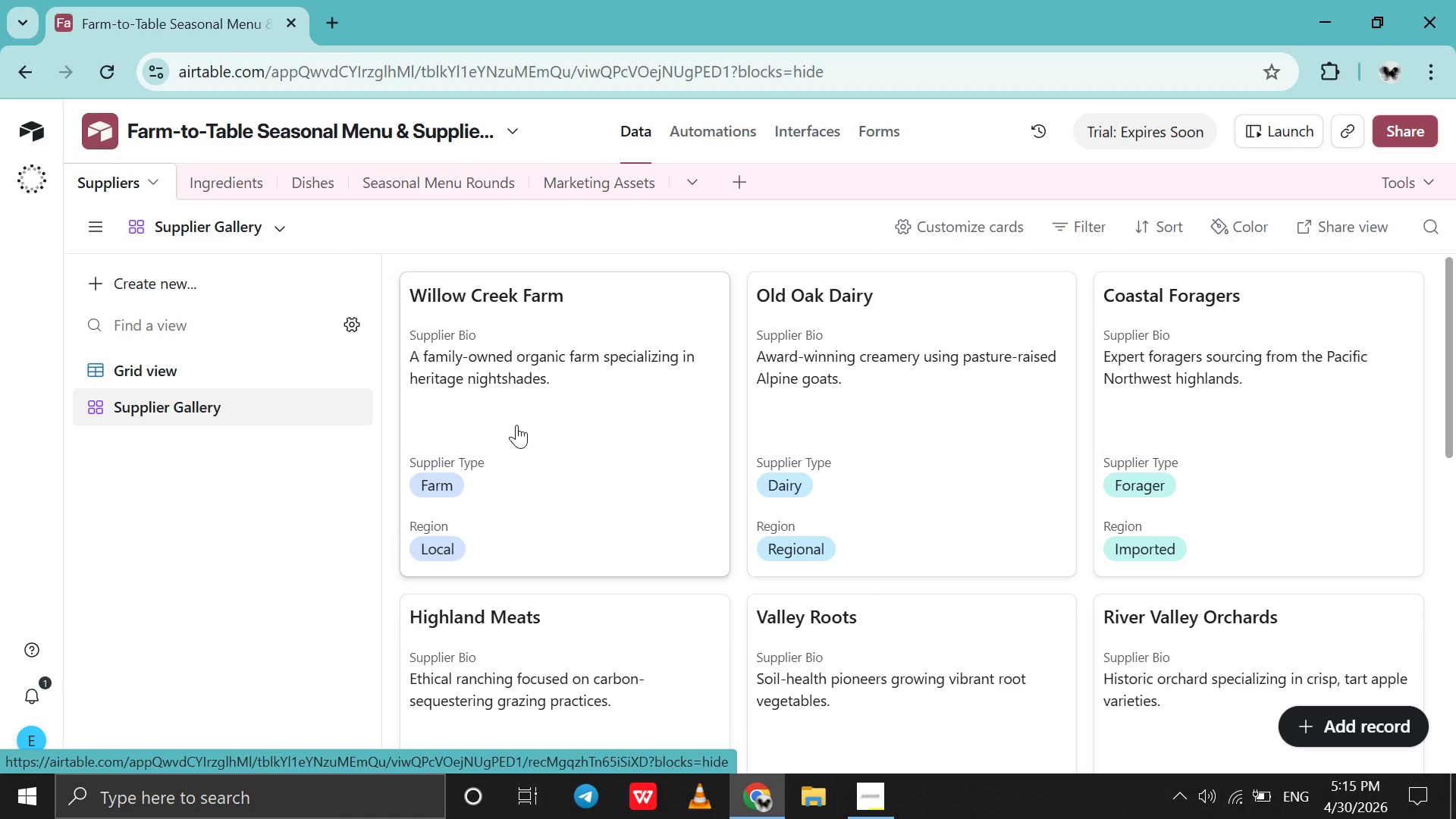 
left_click([516, 425])
 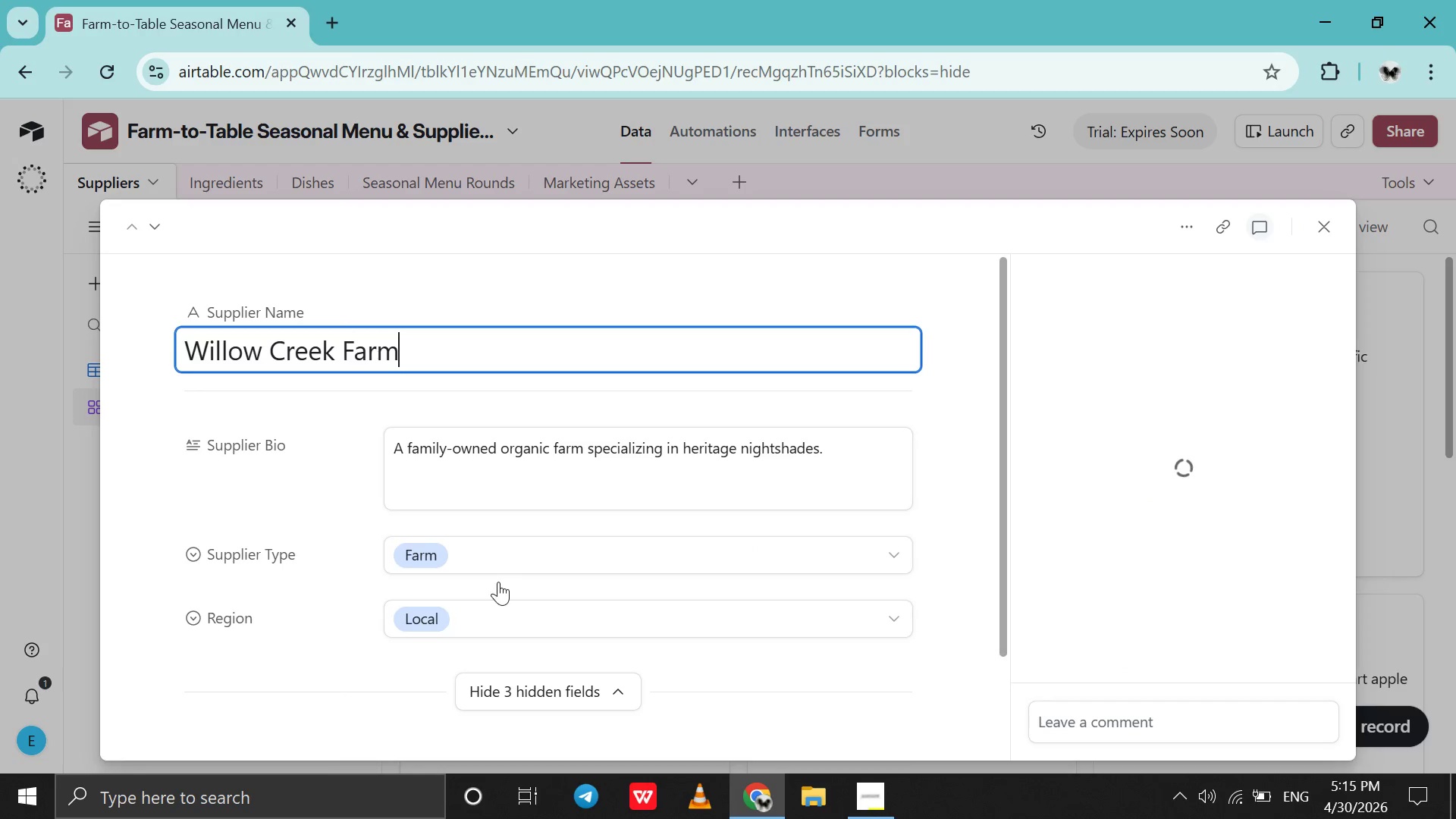 
scroll: coordinate [498, 582], scroll_direction: down, amount: 8.0
 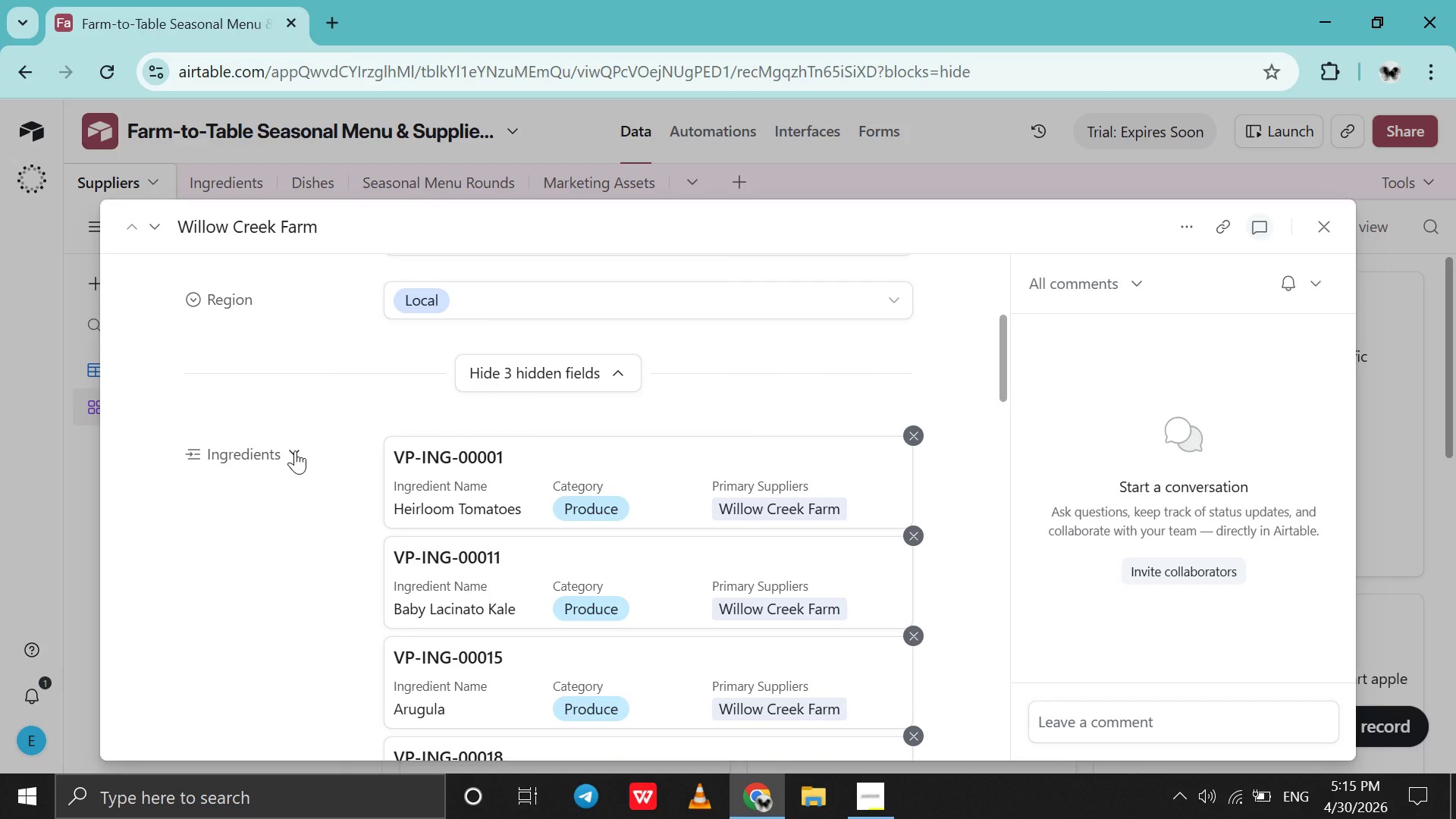 
left_click([295, 450])
 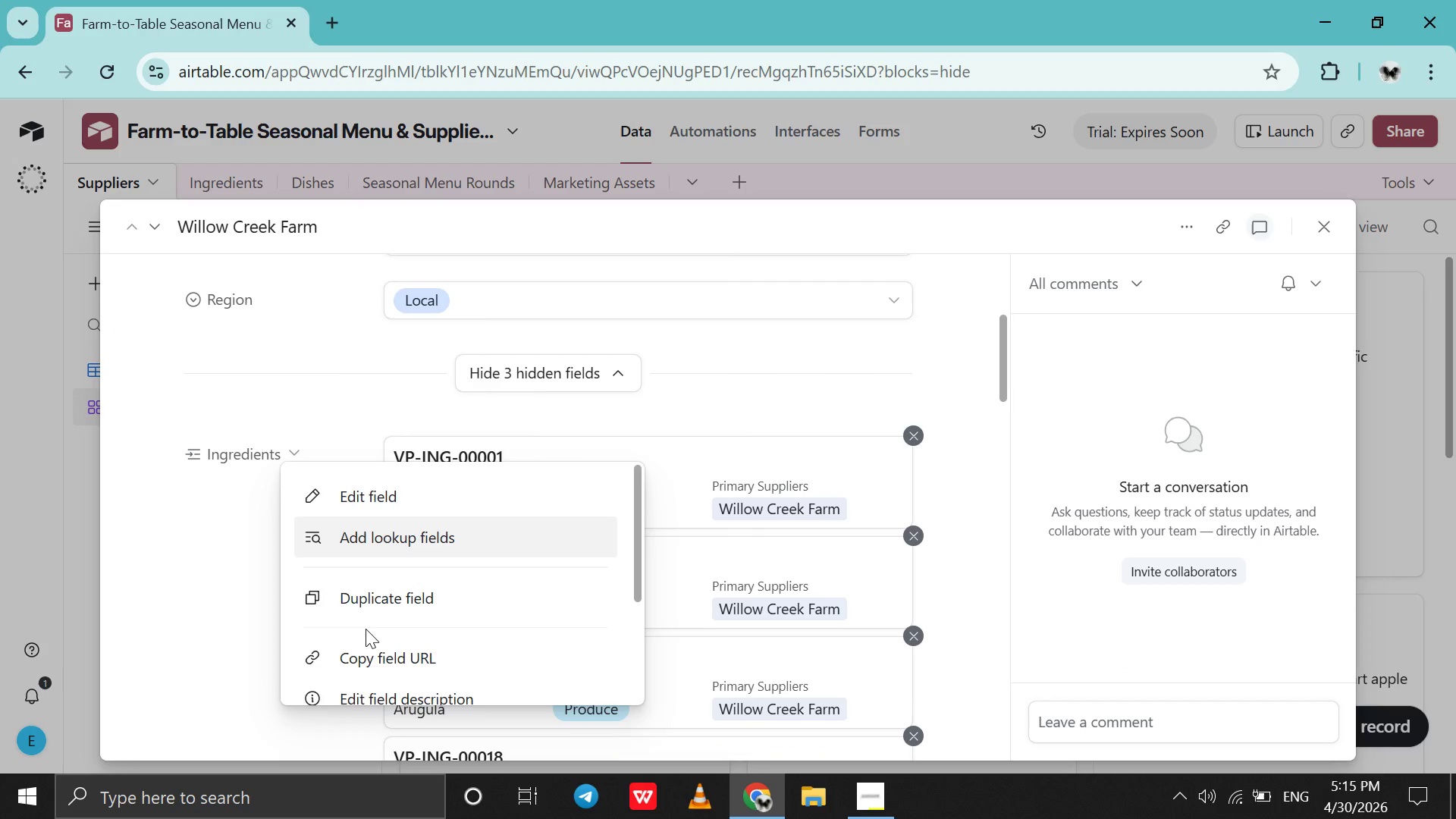 
left_click([366, 629])
 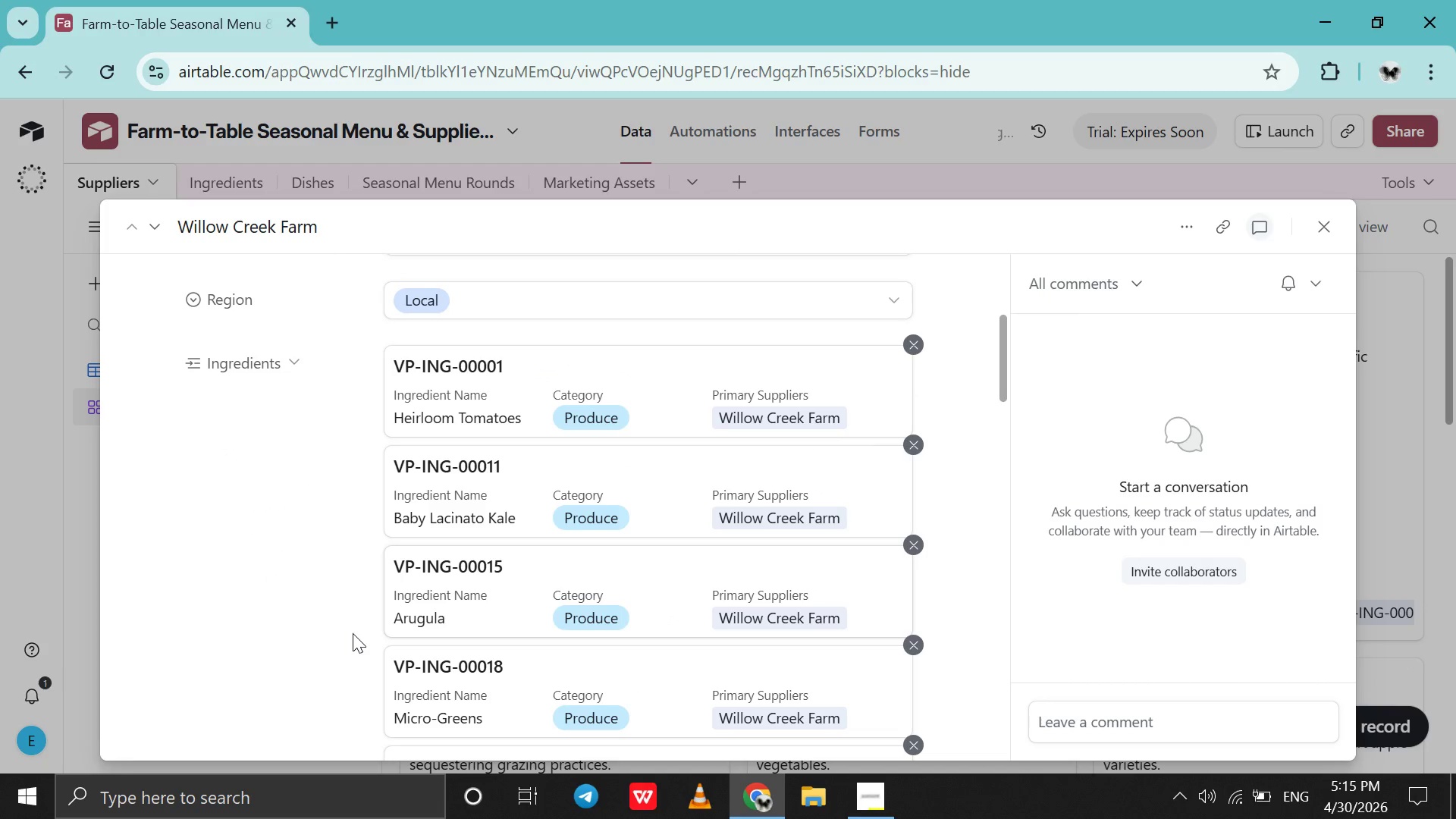 
scroll: coordinate [366, 629], scroll_direction: down, amount: 63.0
 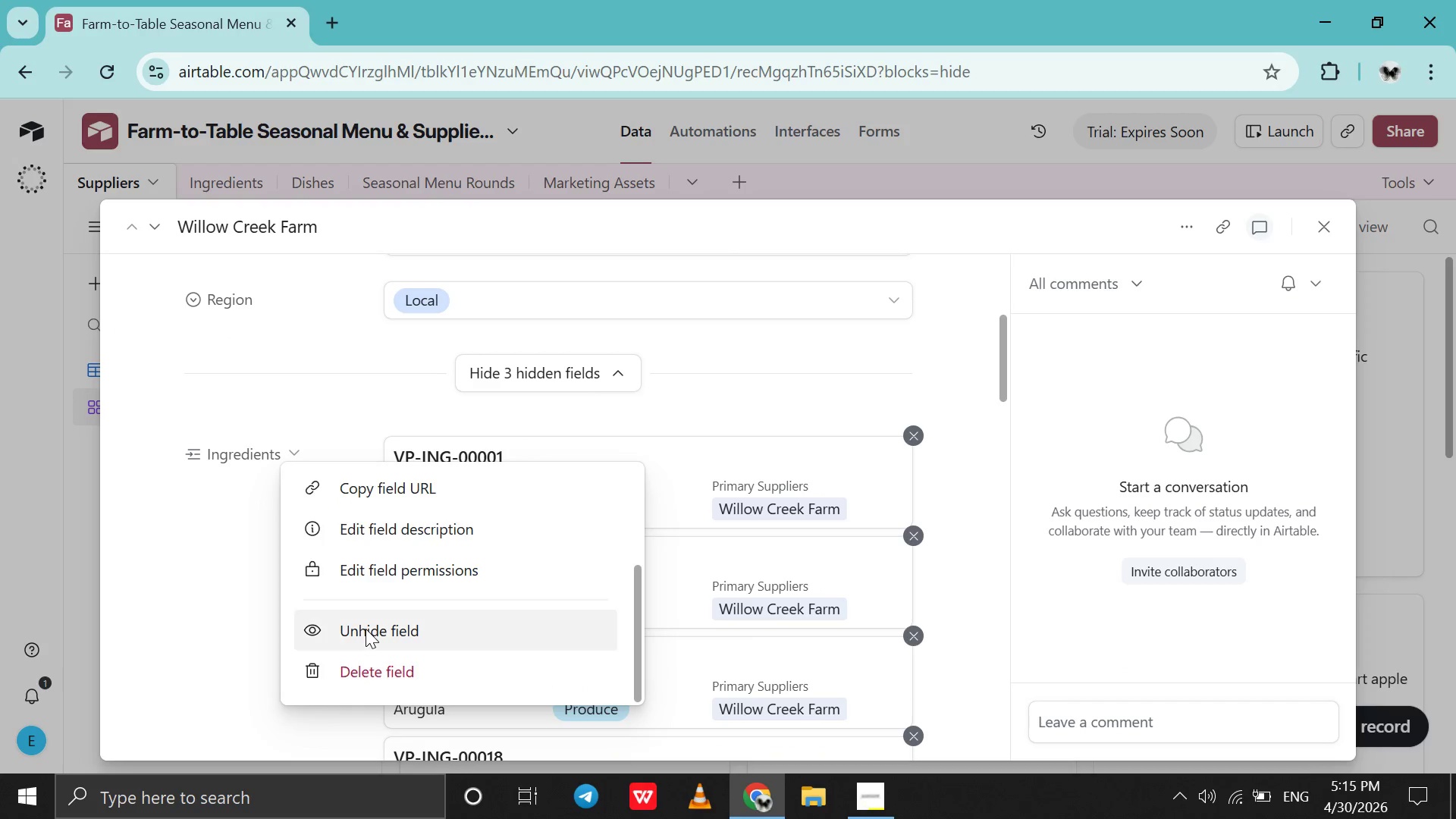 
left_click([27, 544])
 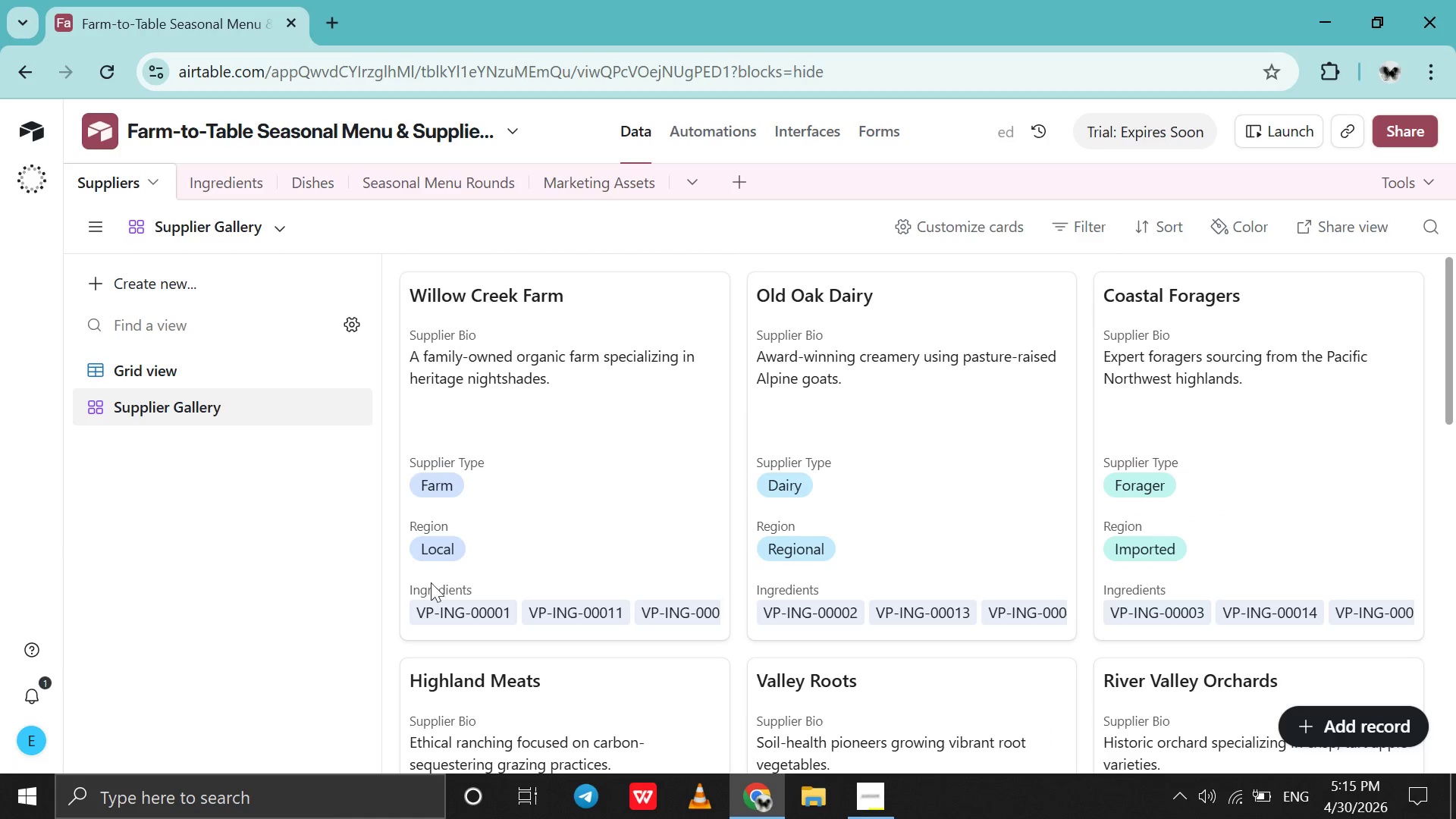 
mouse_move([516, 627])
 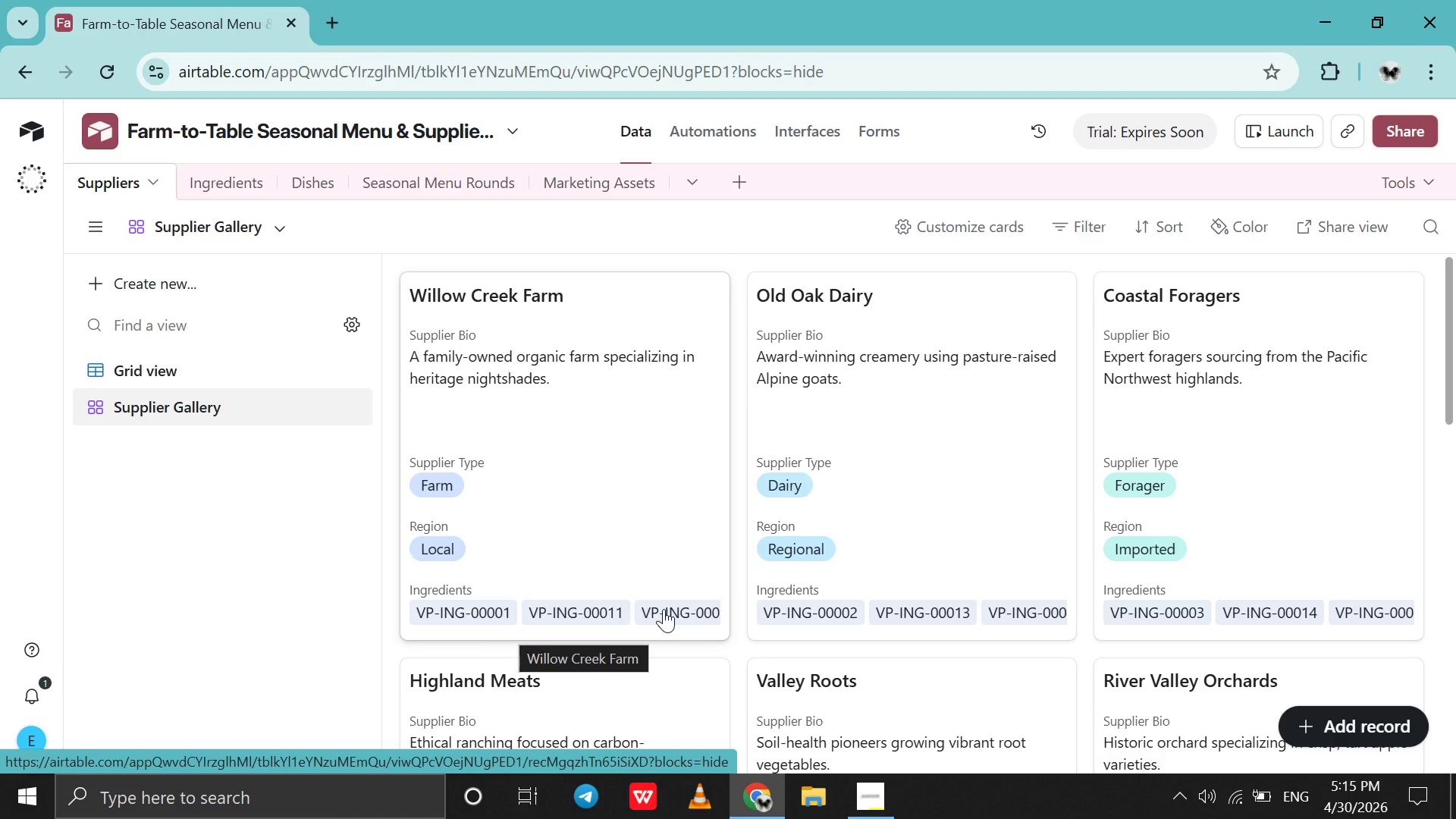 
wait(13.72)
 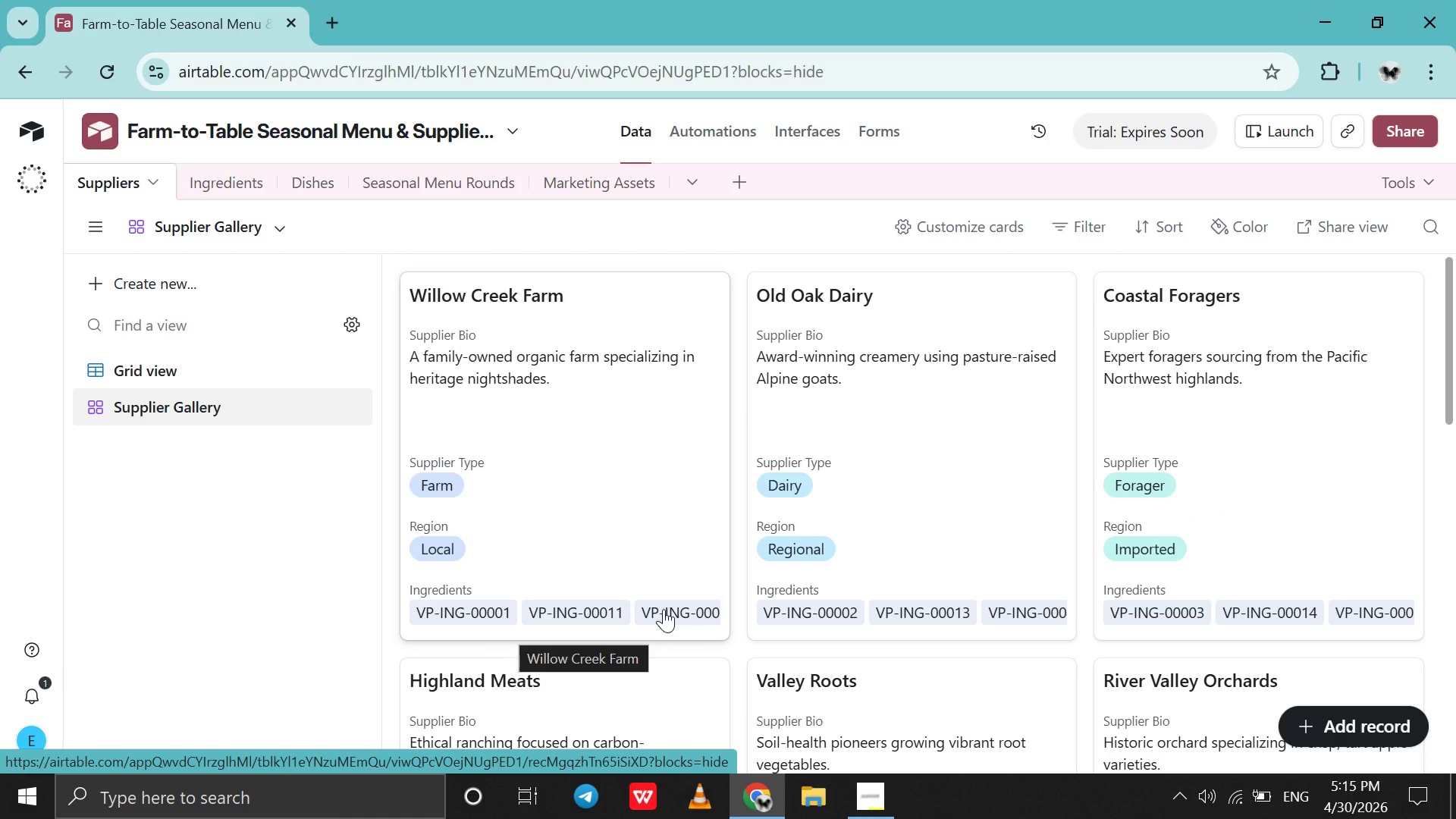 
left_click([177, 372])
 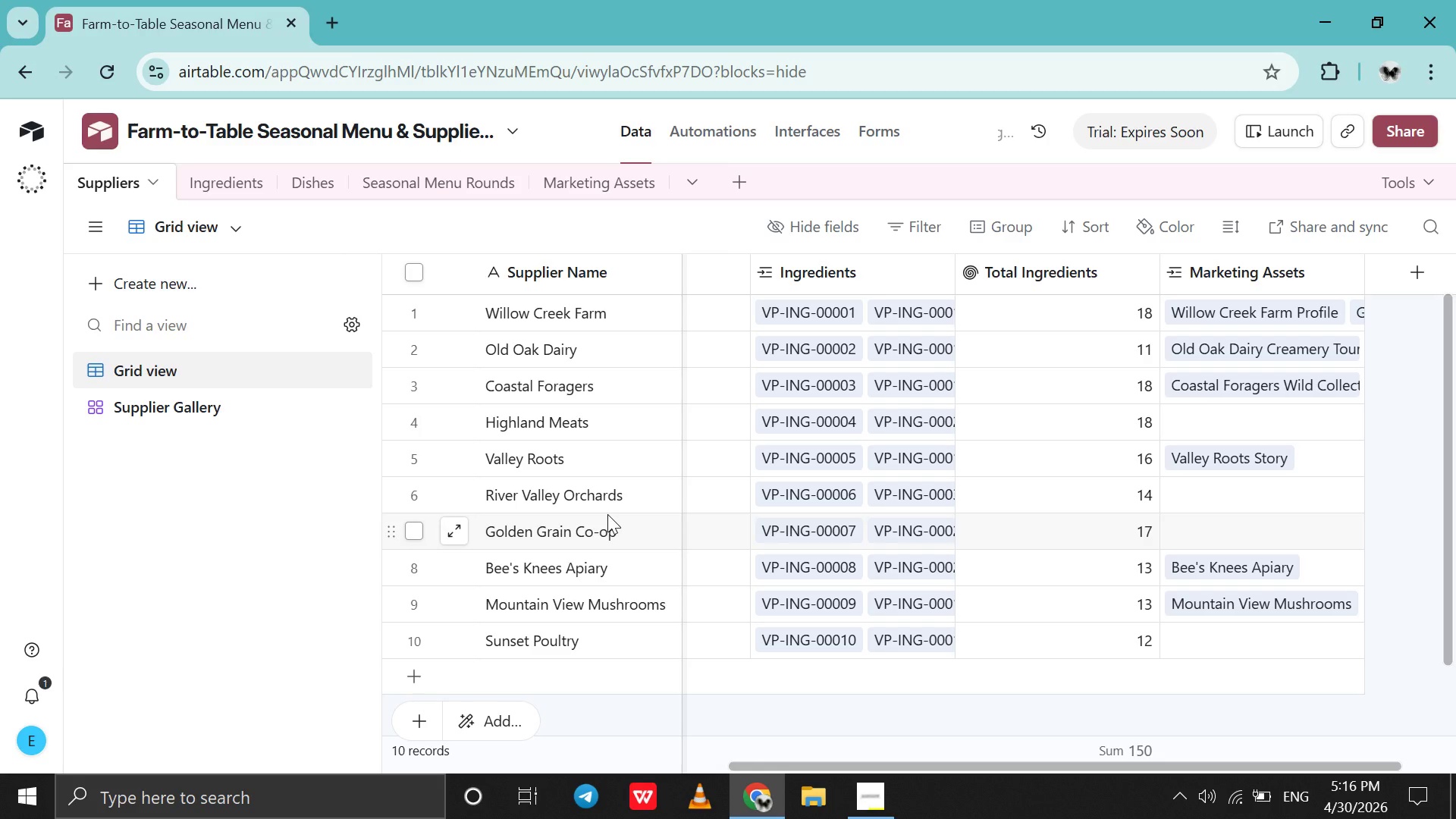 
scroll: coordinate [607, 514], scroll_direction: down, amount: 6.0
 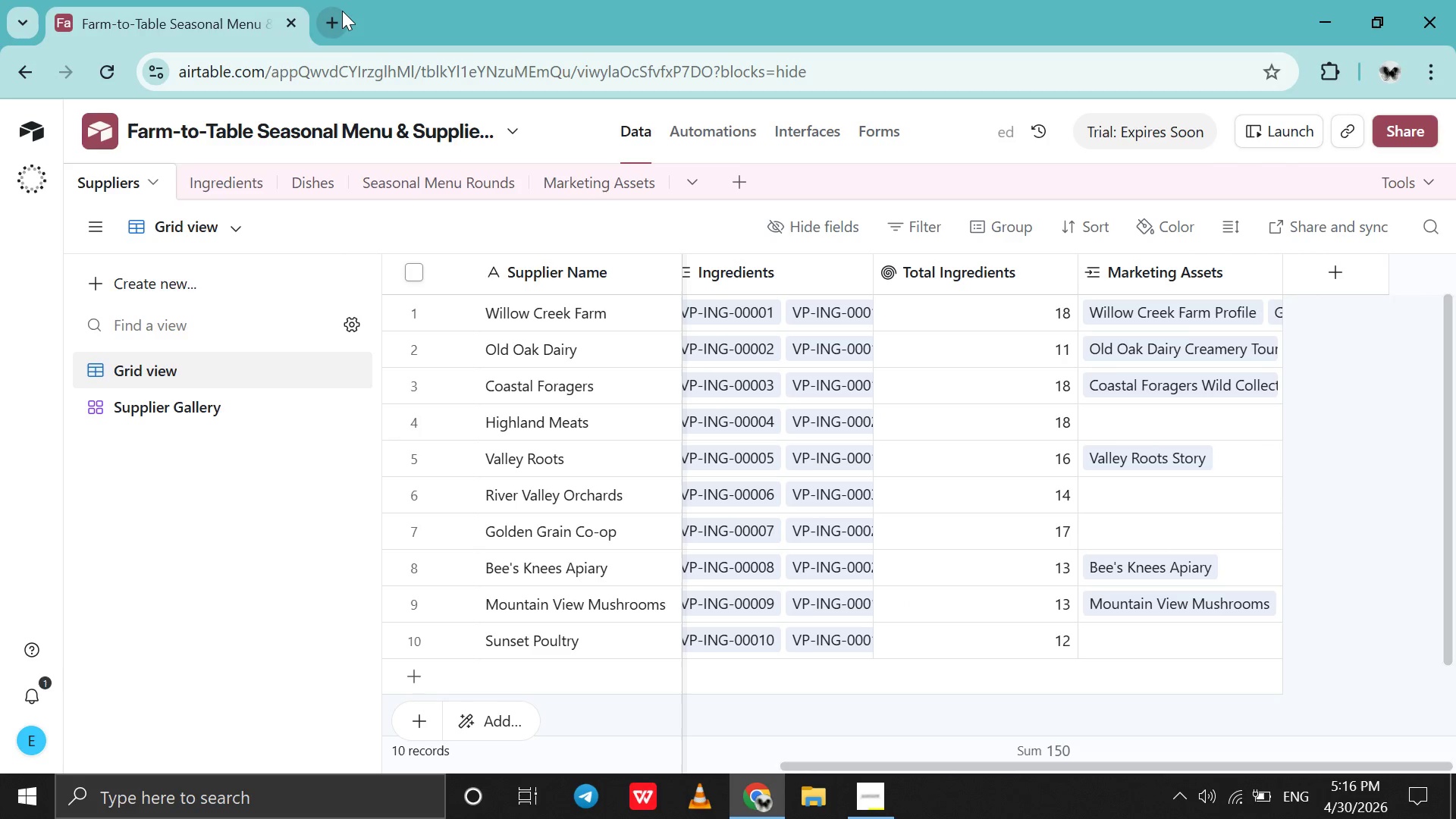 
left_click([342, 11])
 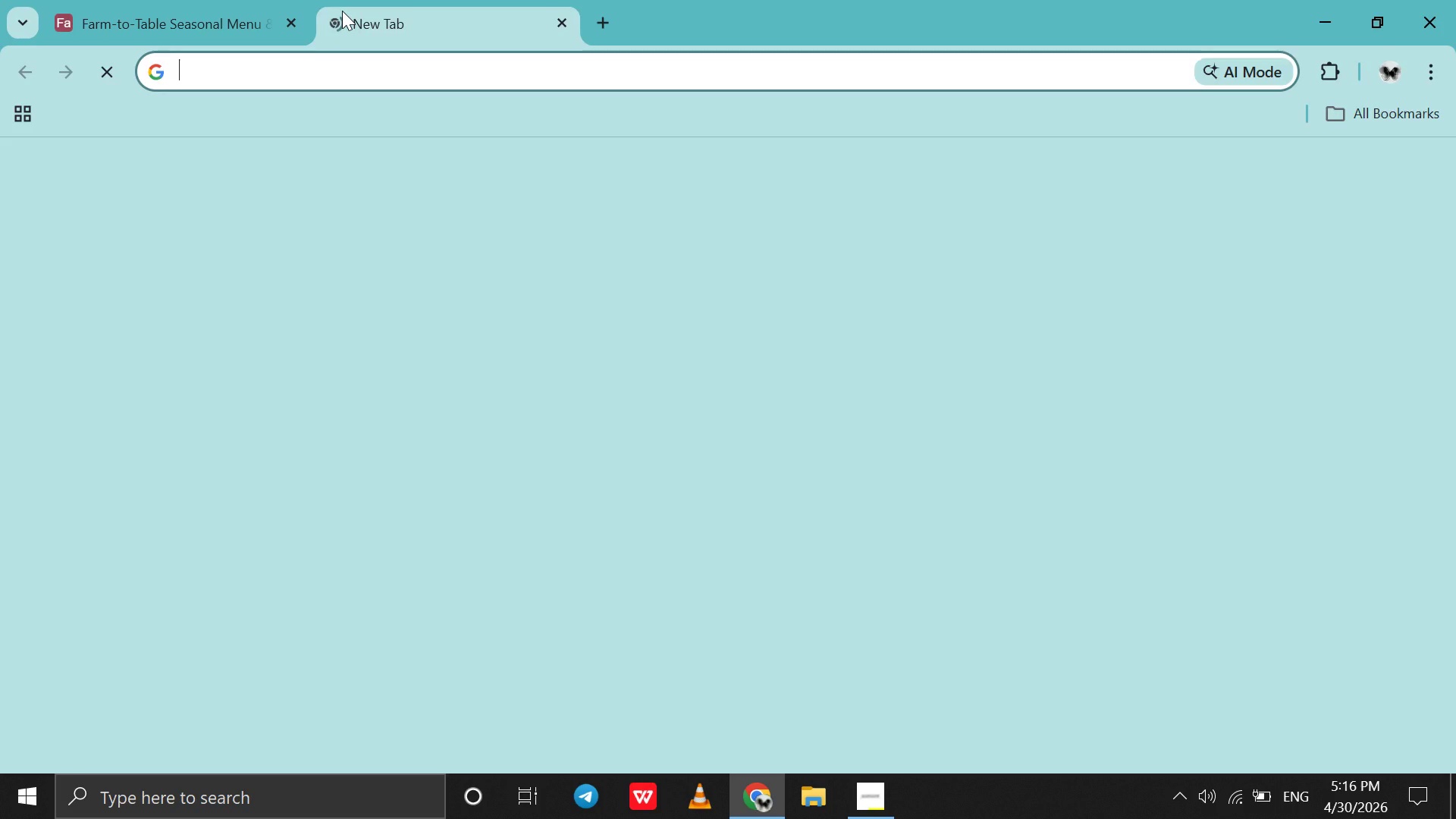 
type(willo)
key(Backspace)
key(Backspace)
key(Backspace)
type(low creak farm)
 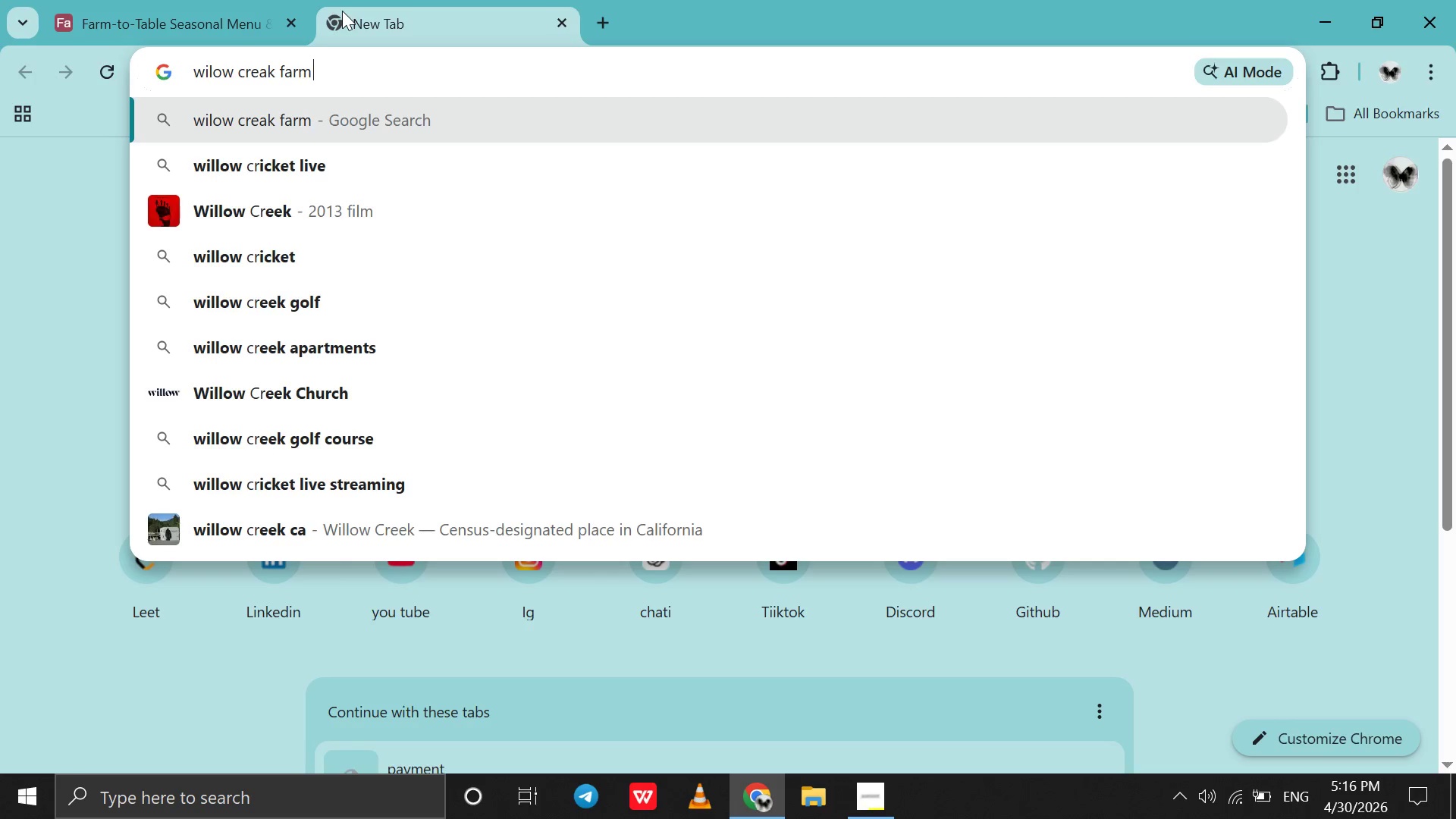 
key(Enter)
 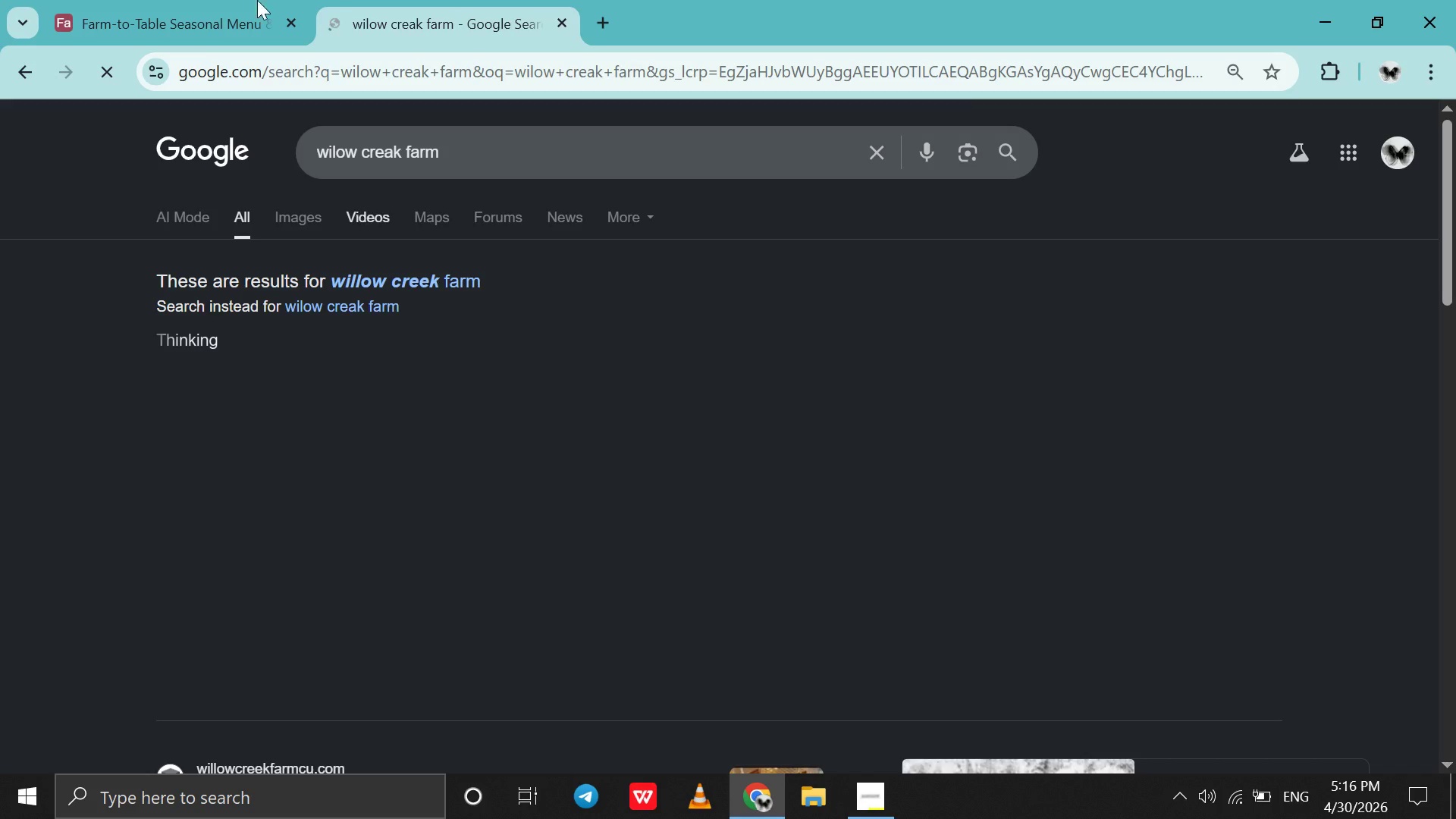 
left_click([231, 0])
 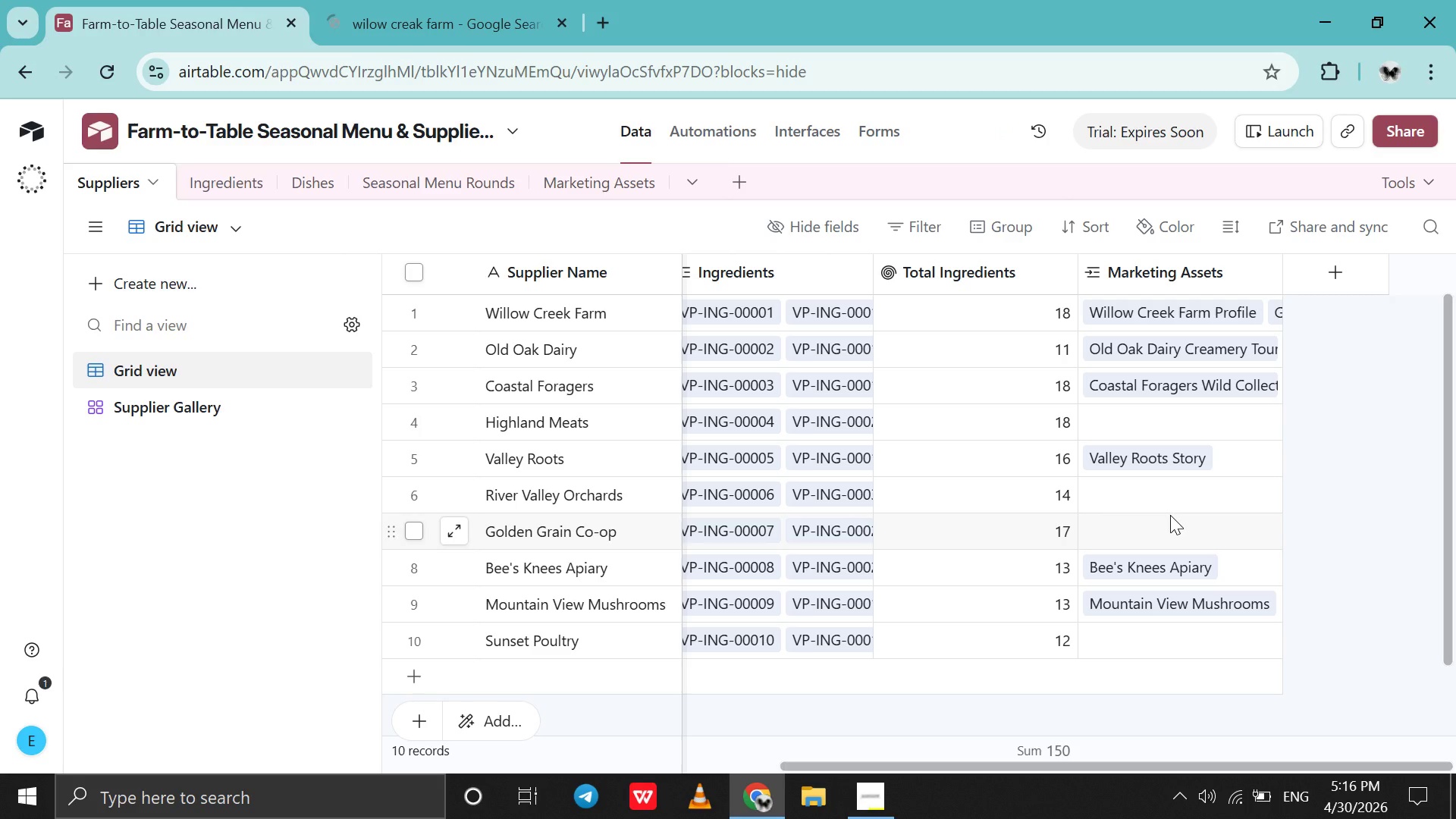 
scroll: coordinate [1170, 515], scroll_direction: down, amount: 5.0
 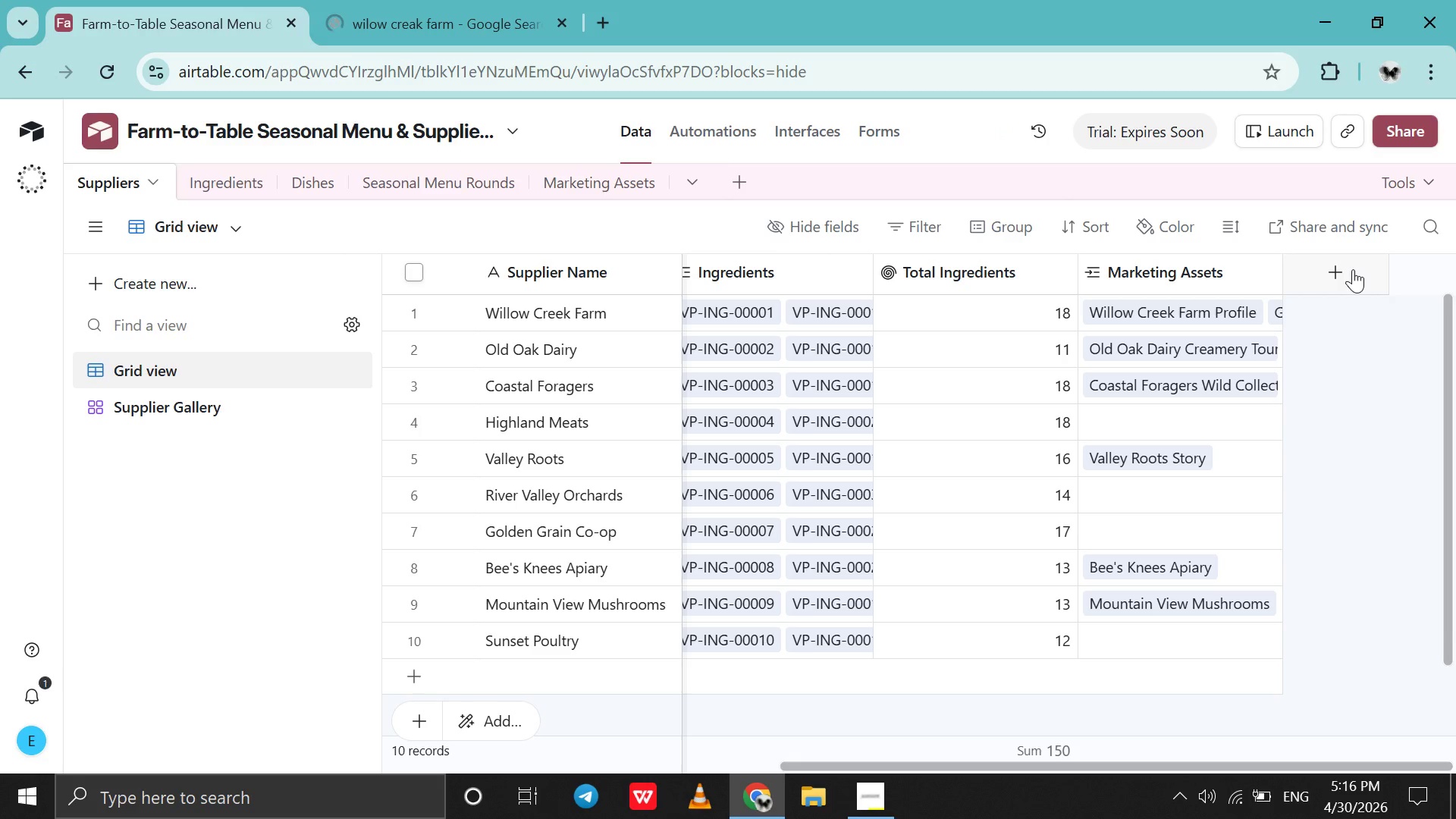 
left_click([1353, 269])
 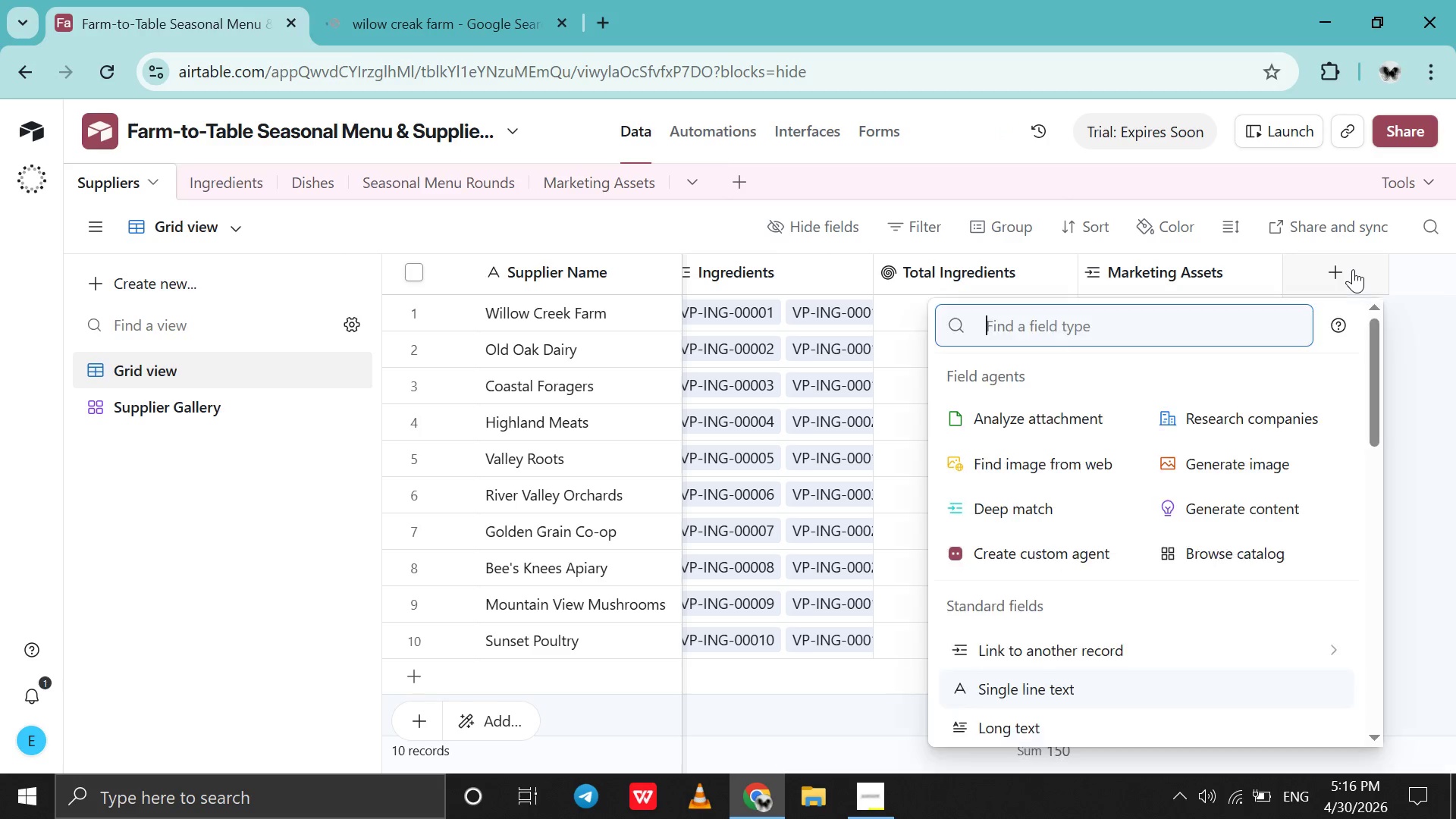 
type(att)
 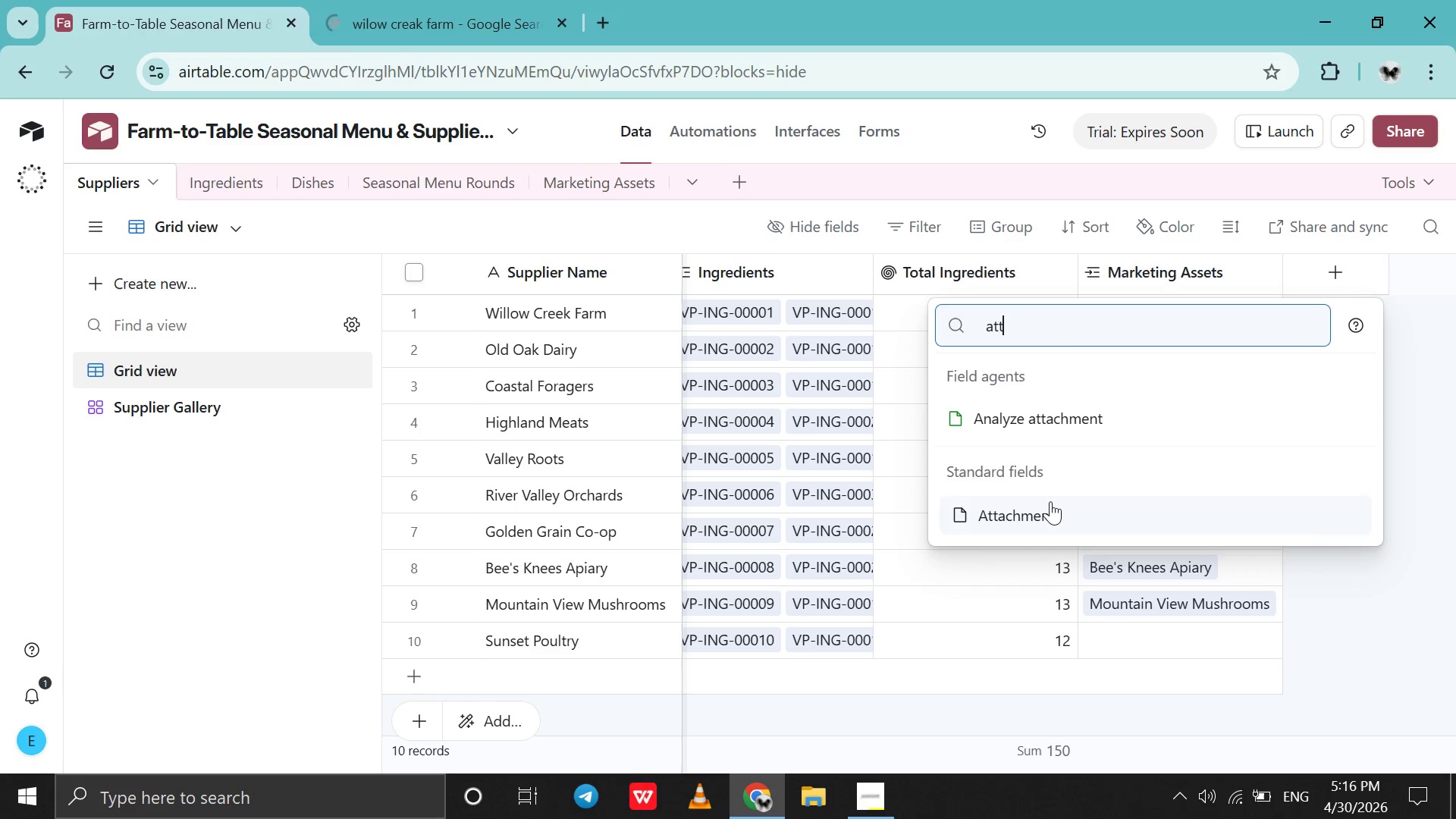 
left_click([1050, 501])
 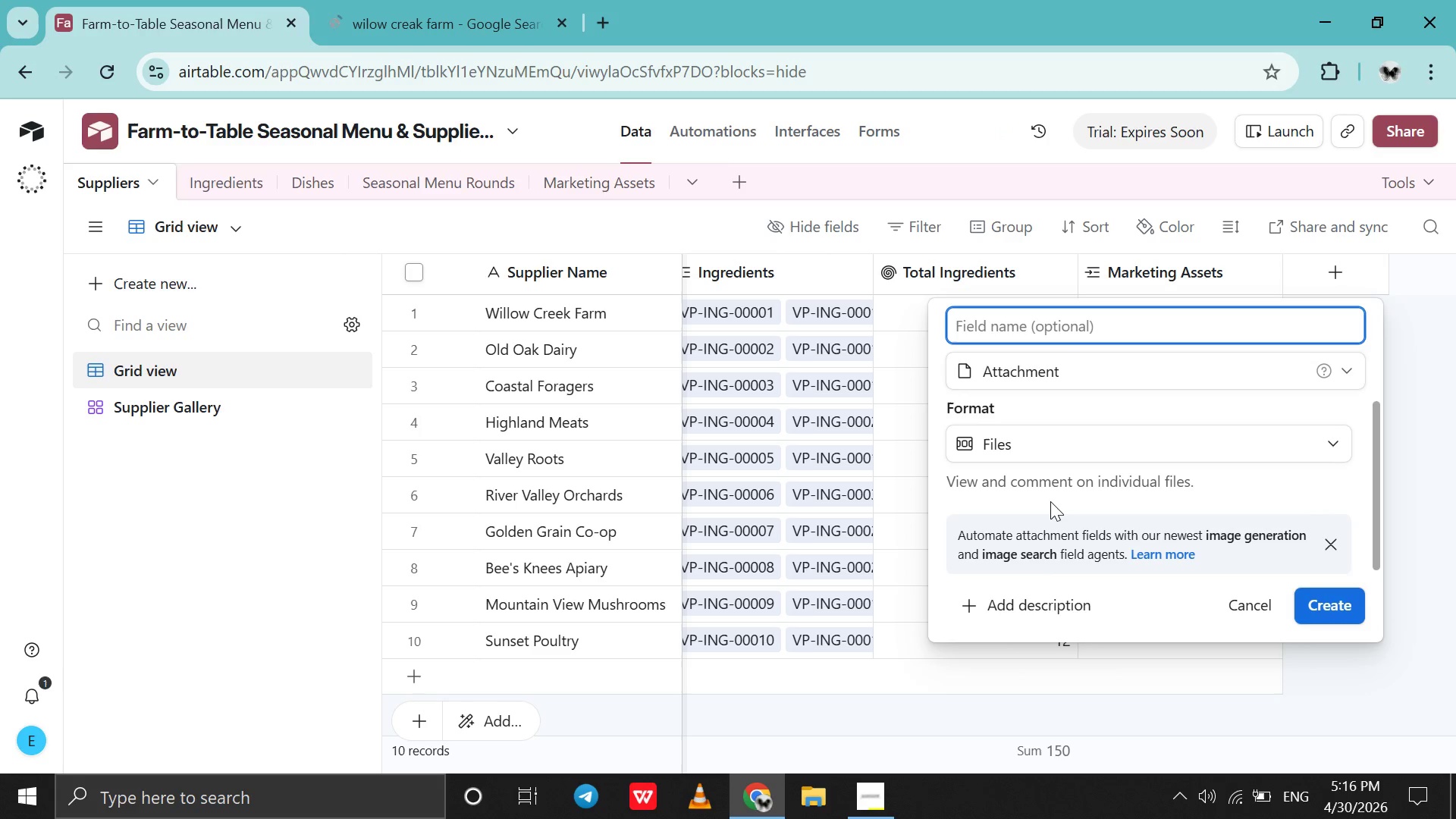 
type(Profile)
 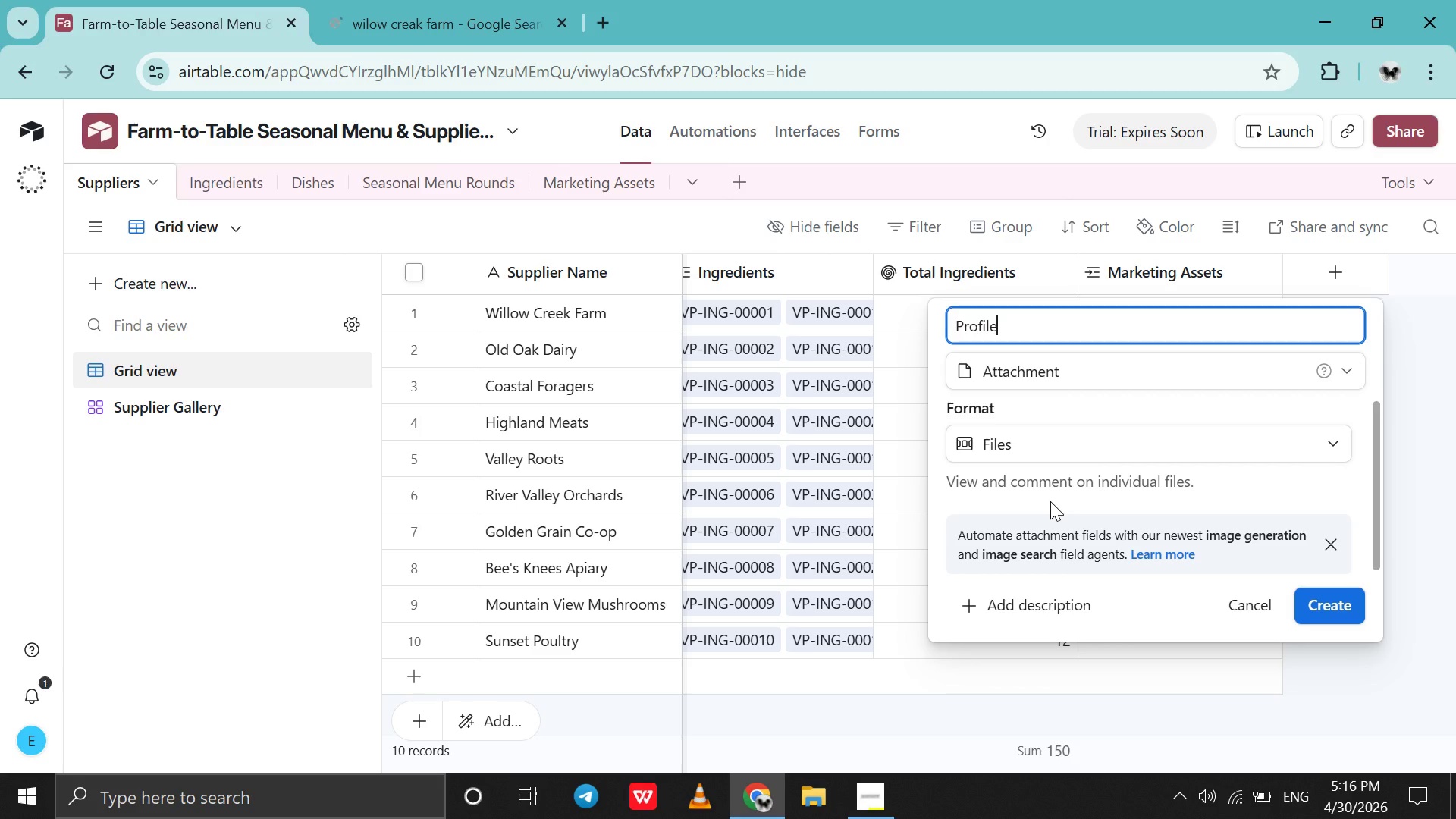 
key(Enter)
 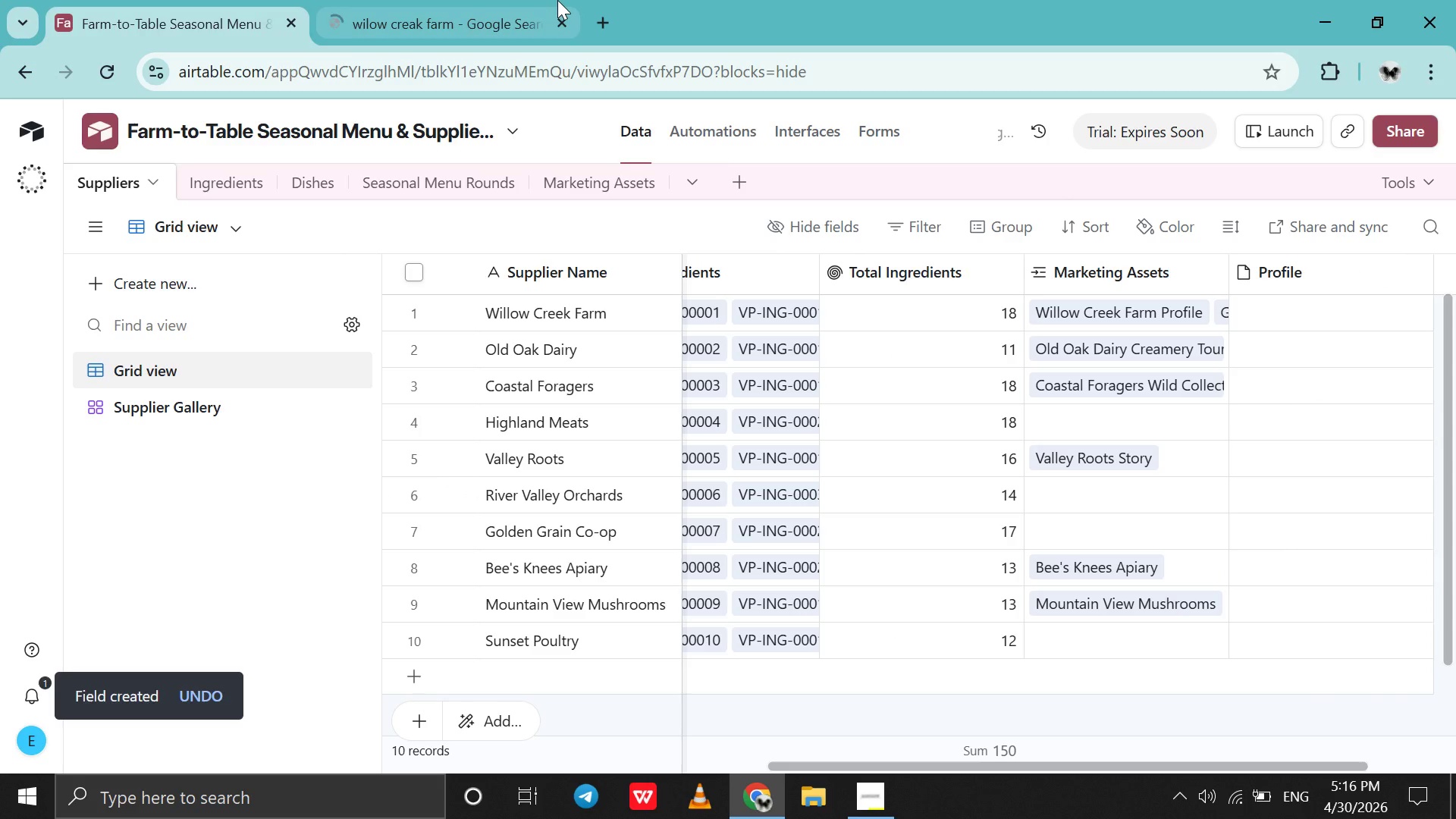 
left_click([557, 0])
 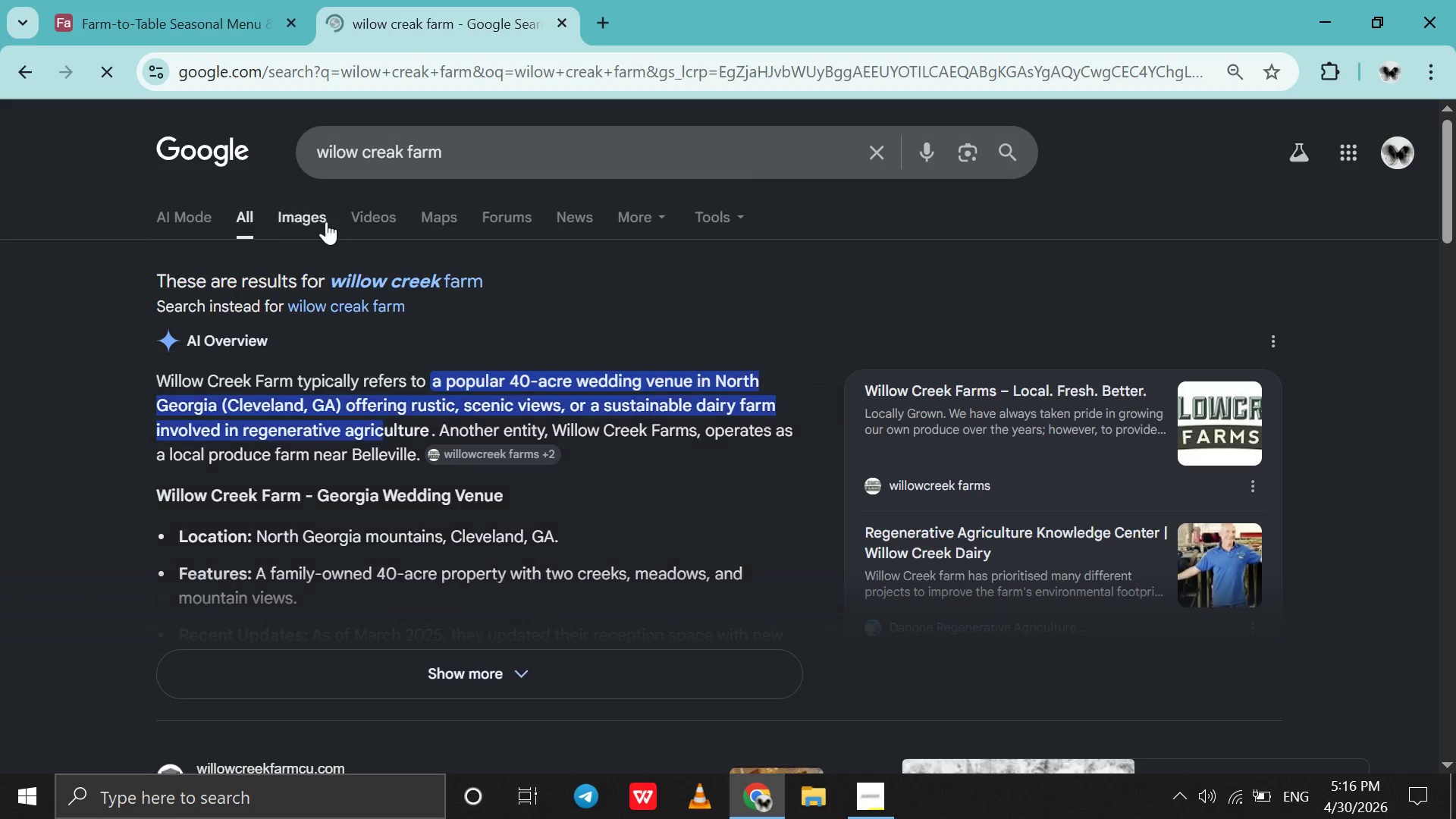 
left_click([325, 221])
 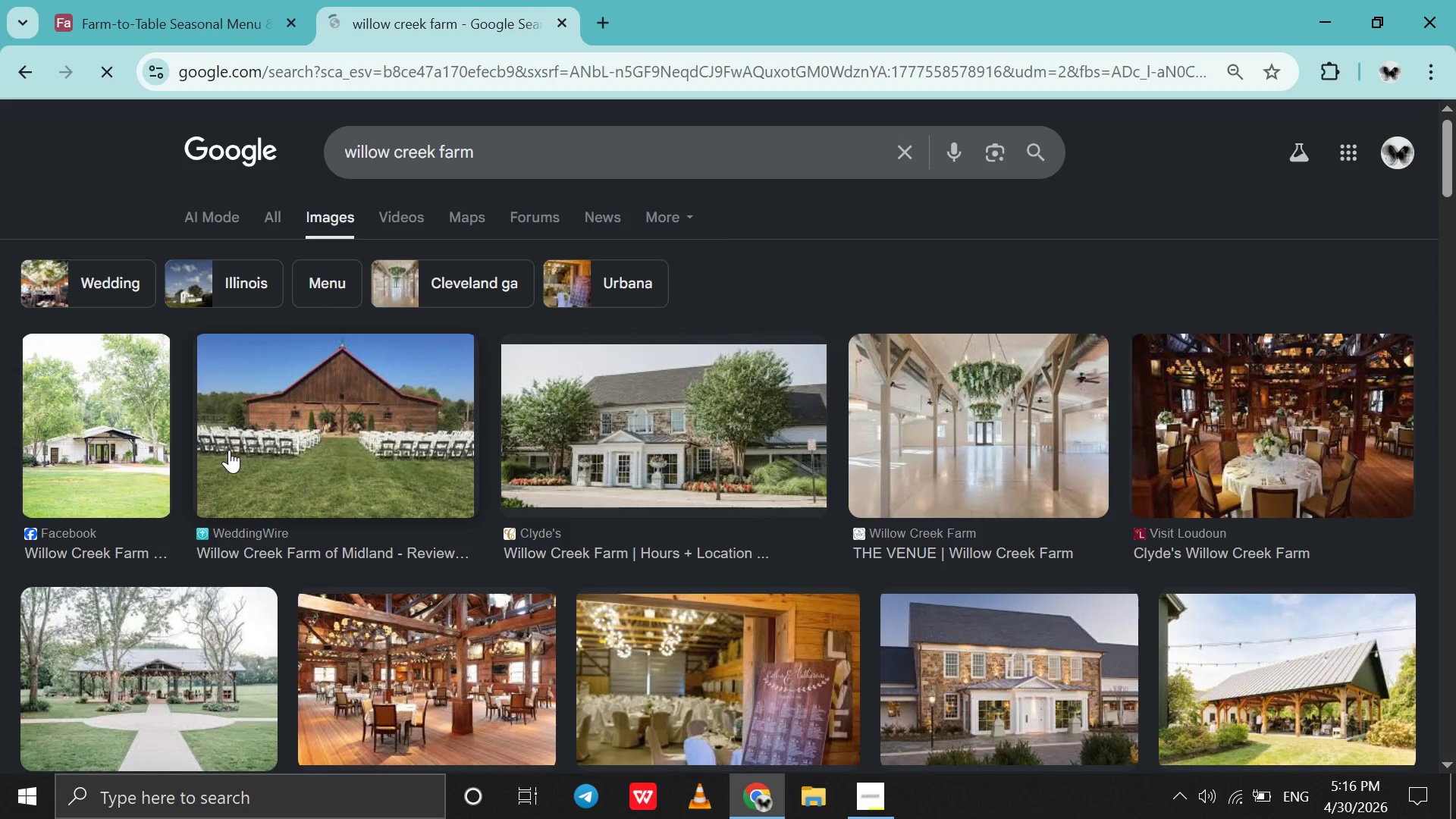 
left_click_drag(start_coordinate=[303, 453], to_coordinate=[382, 496])
 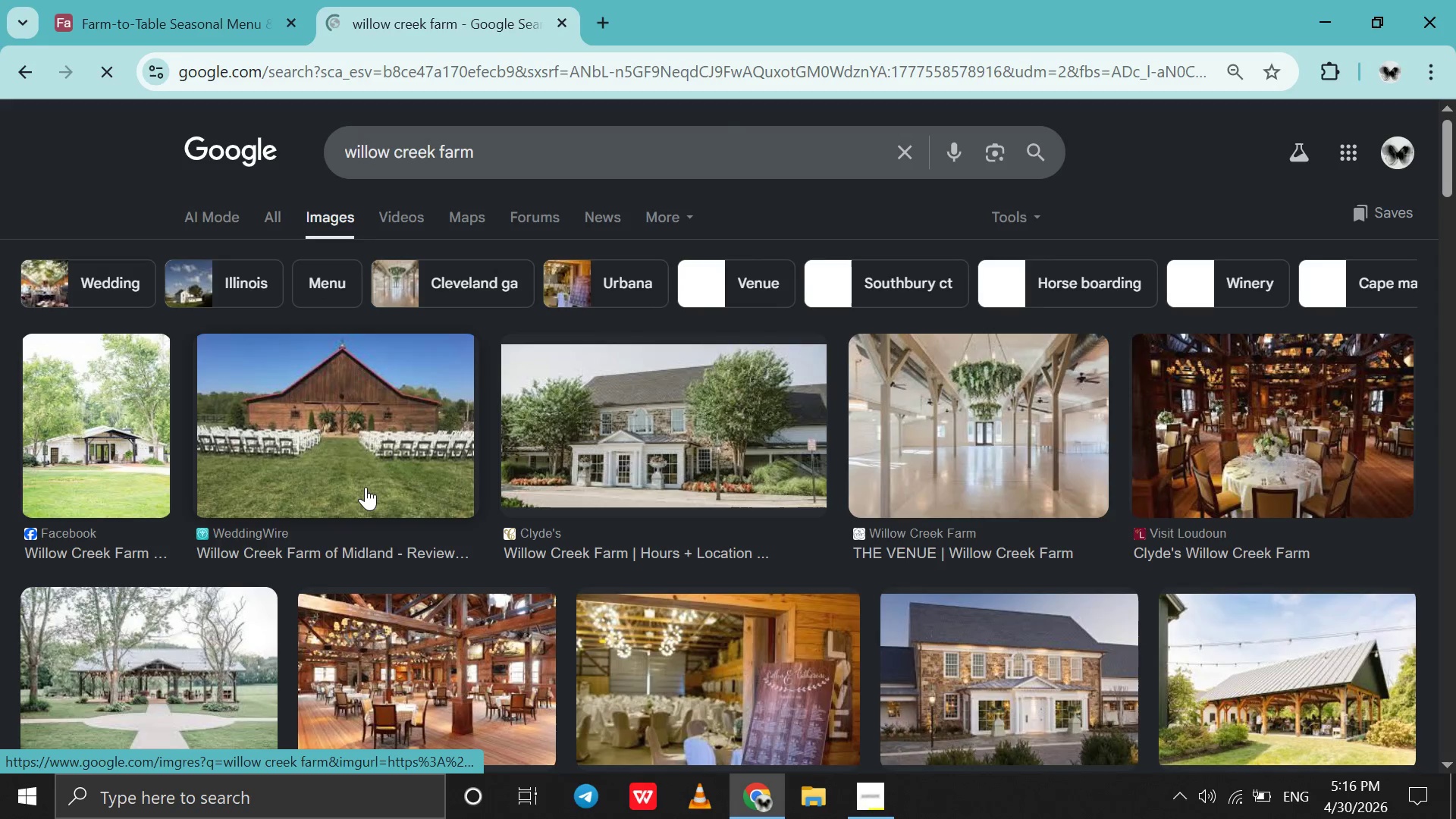 
left_click_drag(start_coordinate=[366, 487], to_coordinate=[1278, 322])
 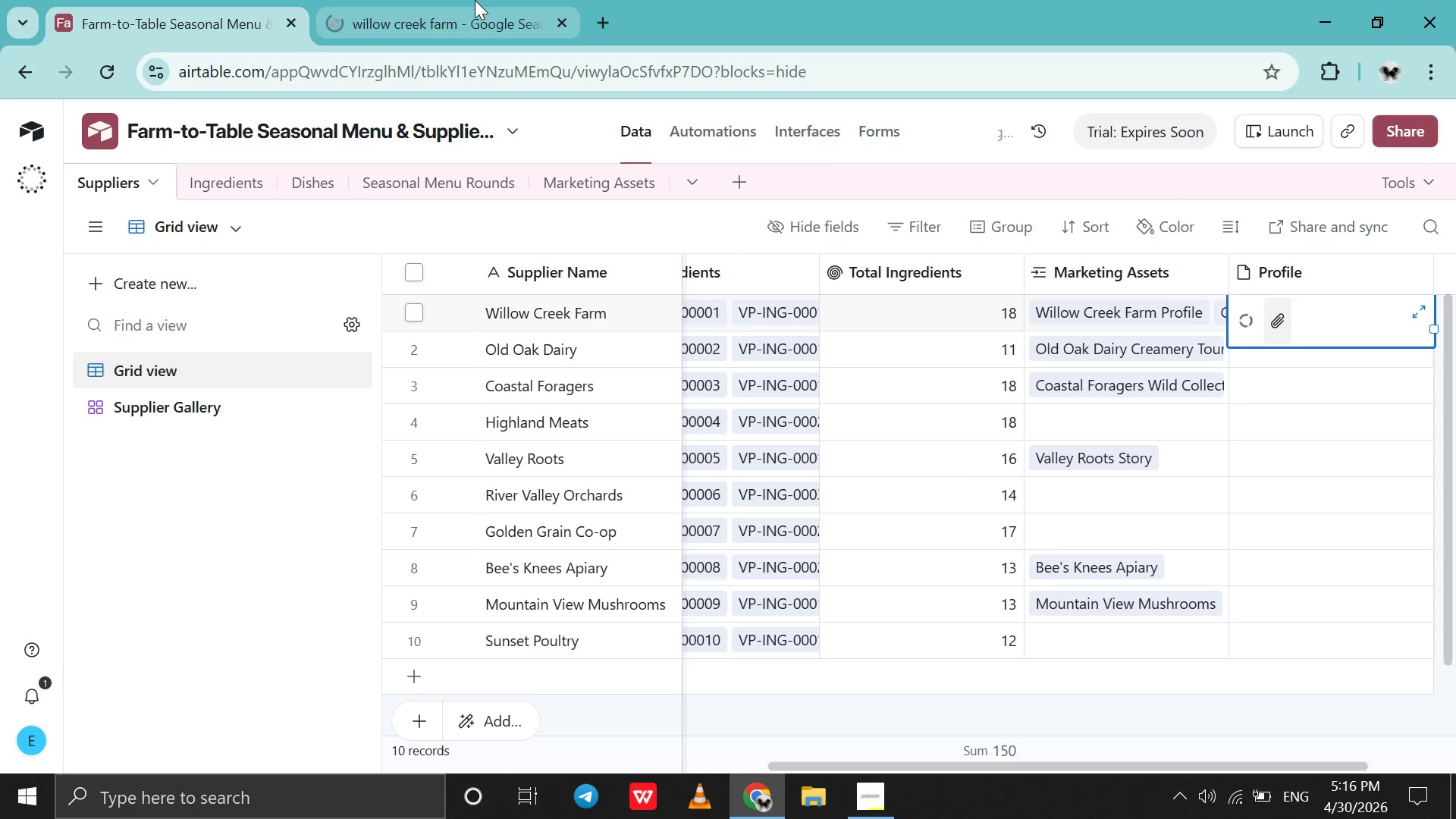 
left_click([475, 0])
 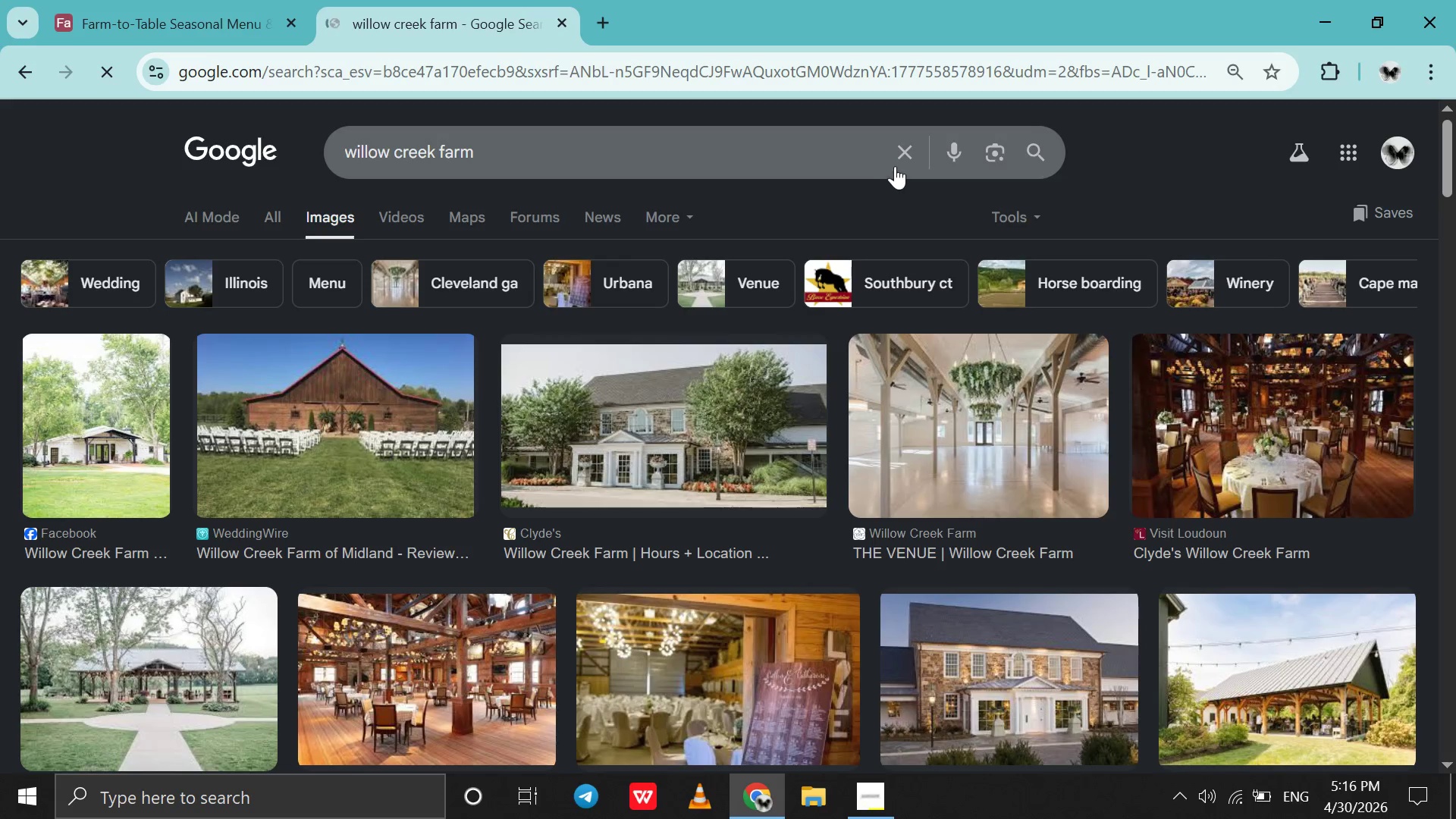 
left_click([895, 166])
 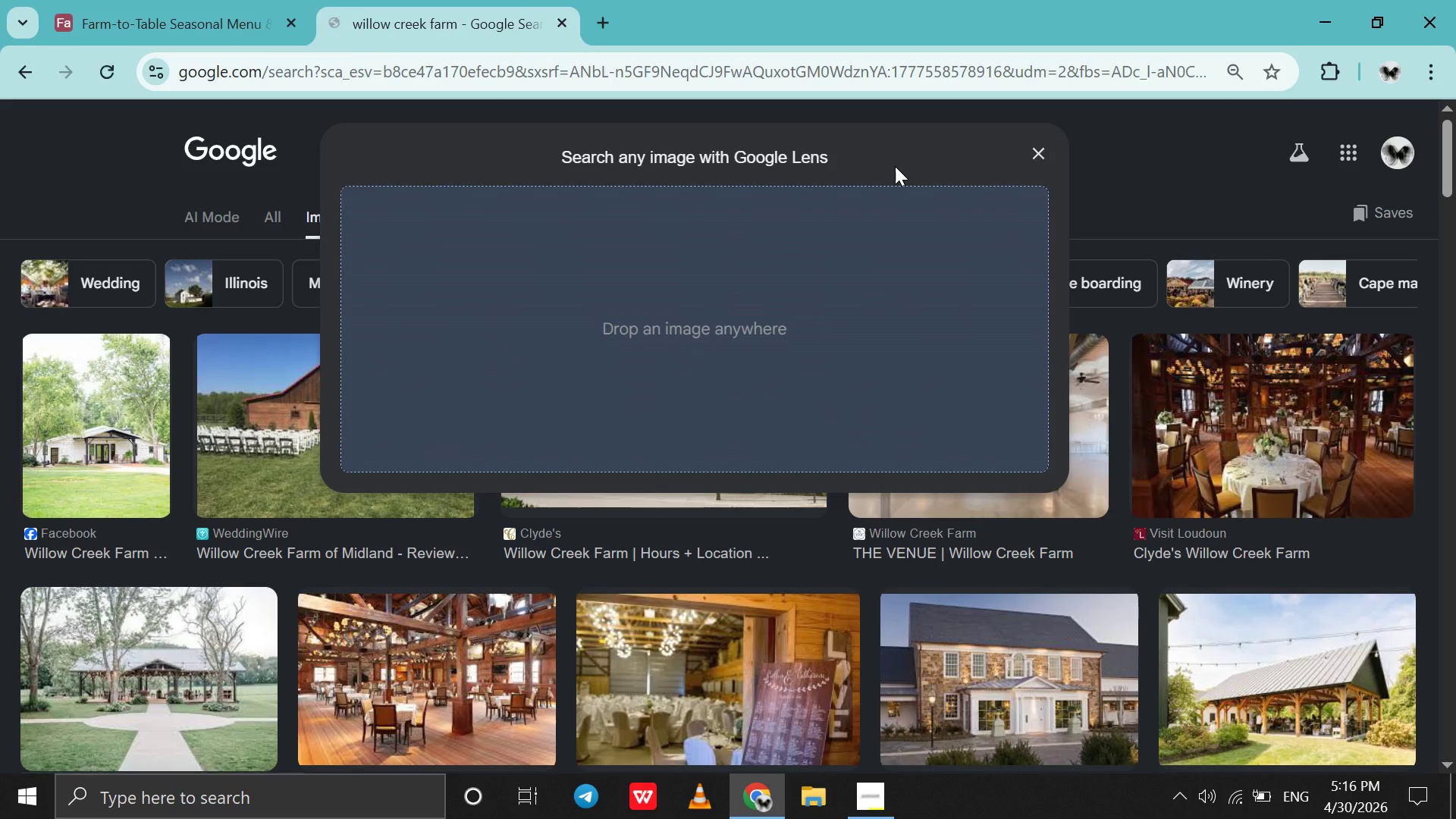 
type(old o)
 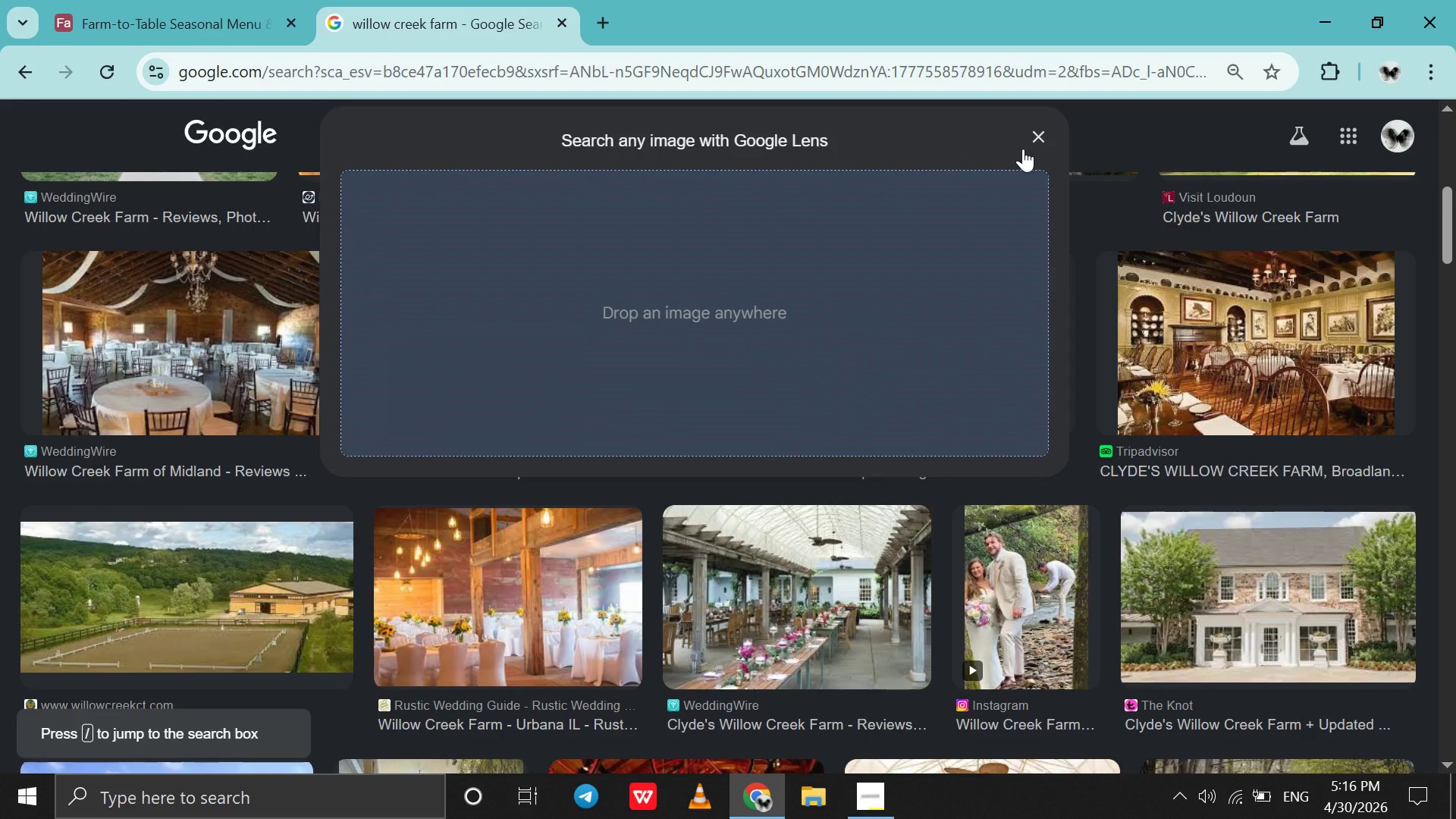 
left_click([1023, 149])
 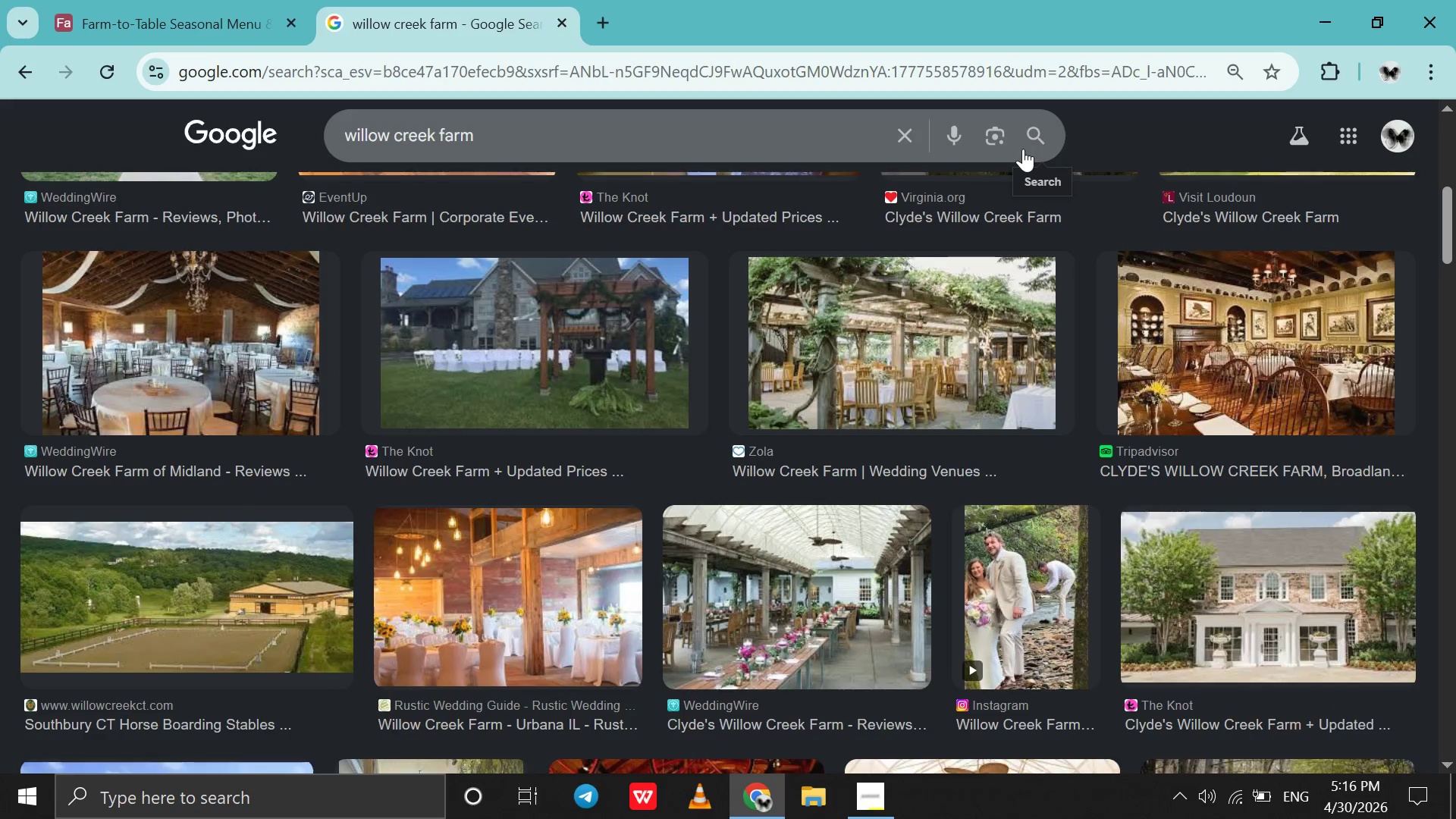 
scroll: coordinate [1023, 149], scroll_direction: up, amount: 16.0
 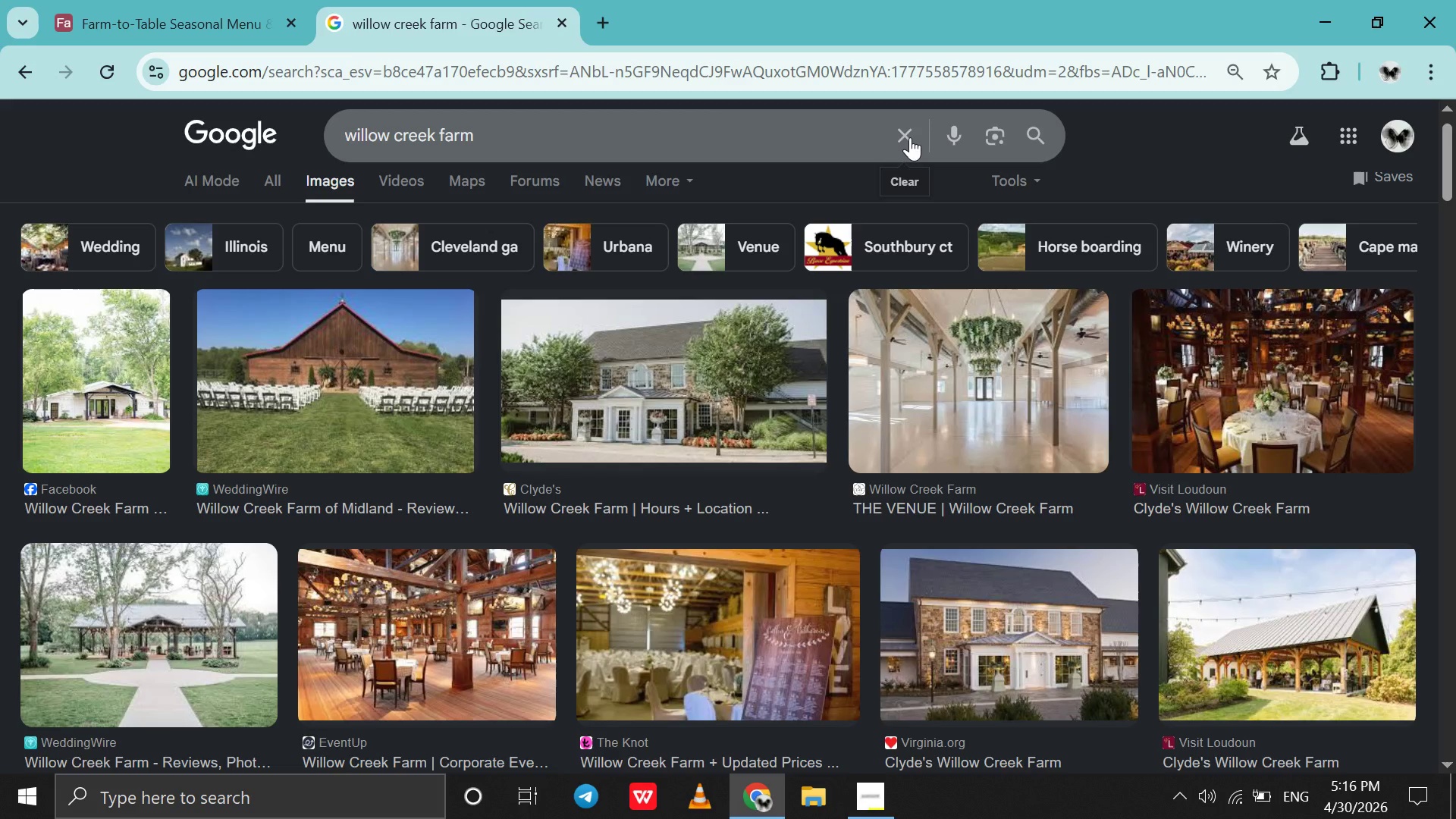 
left_click([910, 137])
 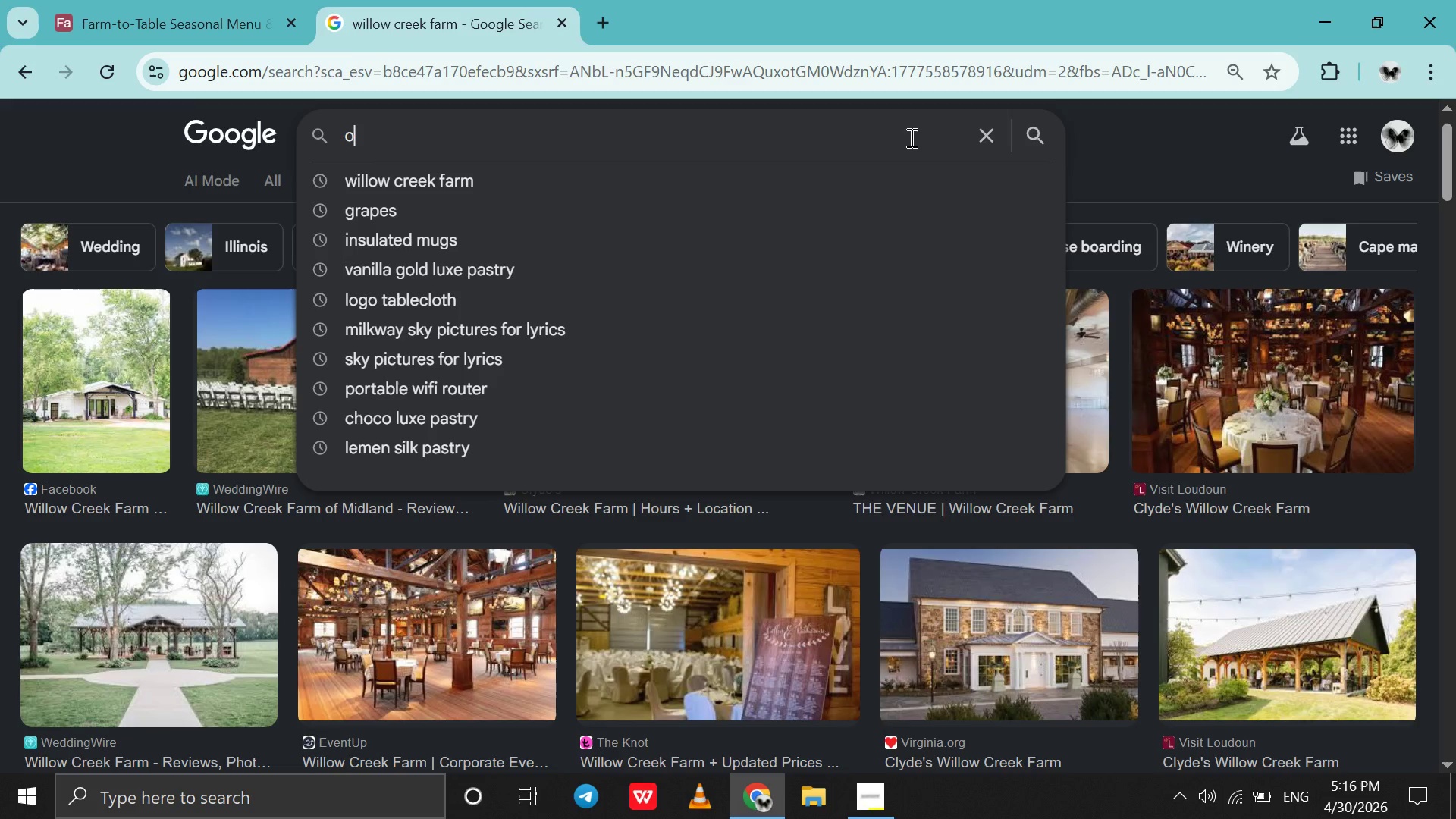 
type(old oak creamery )
 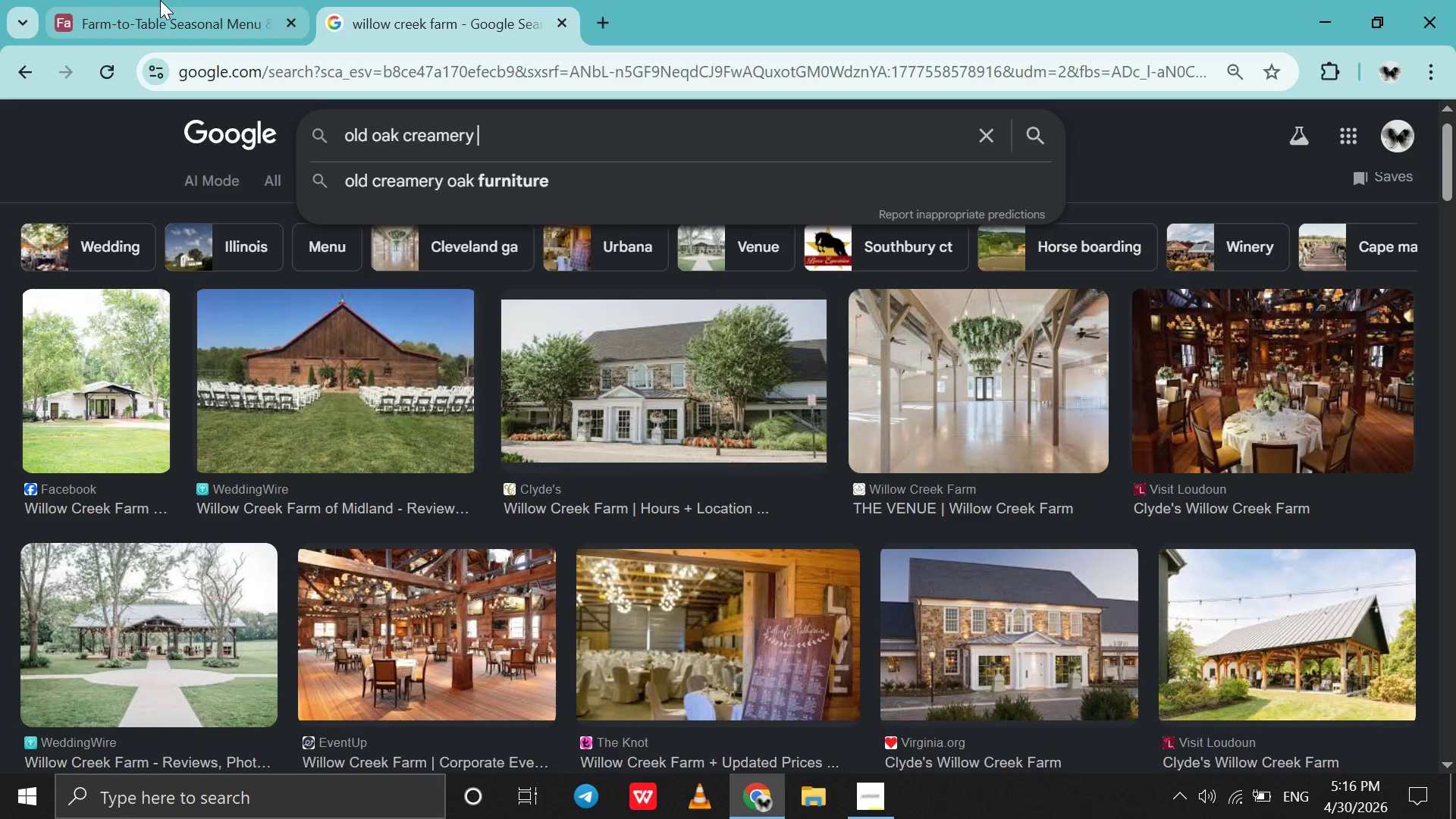 
left_click([160, 0])
 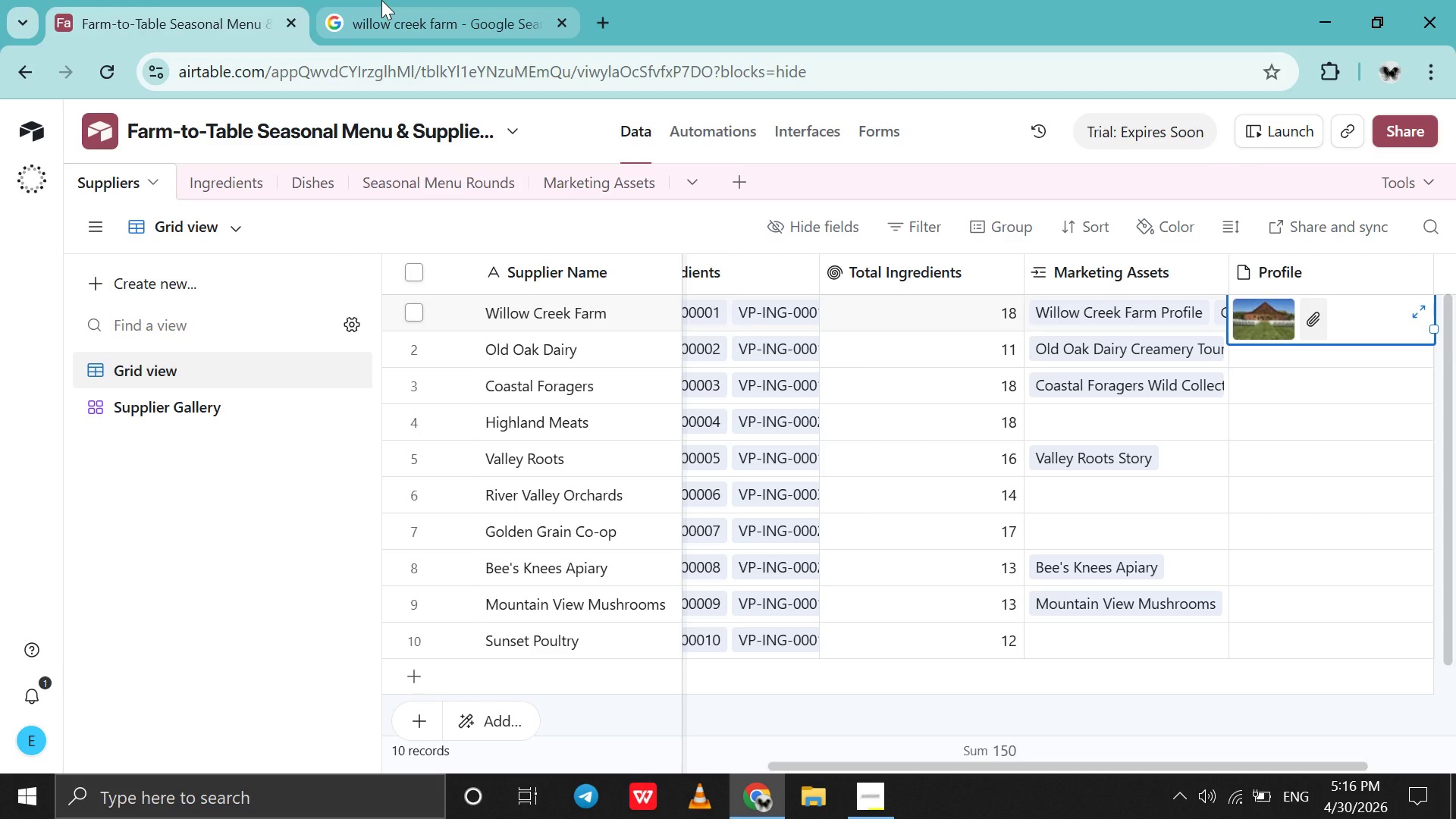 
left_click([381, 0])
 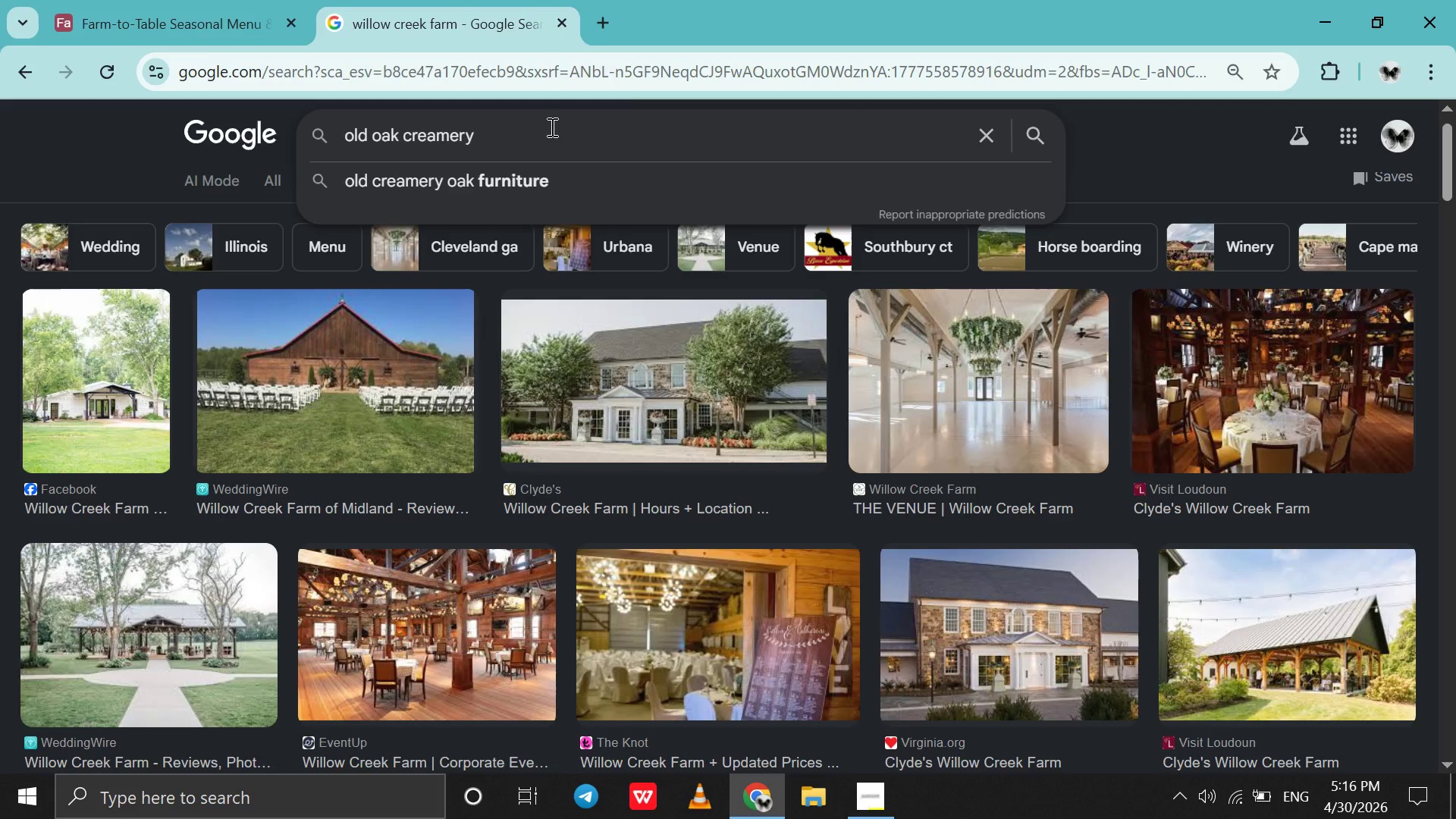 
left_click_drag(start_coordinate=[551, 127], to_coordinate=[400, 130])
 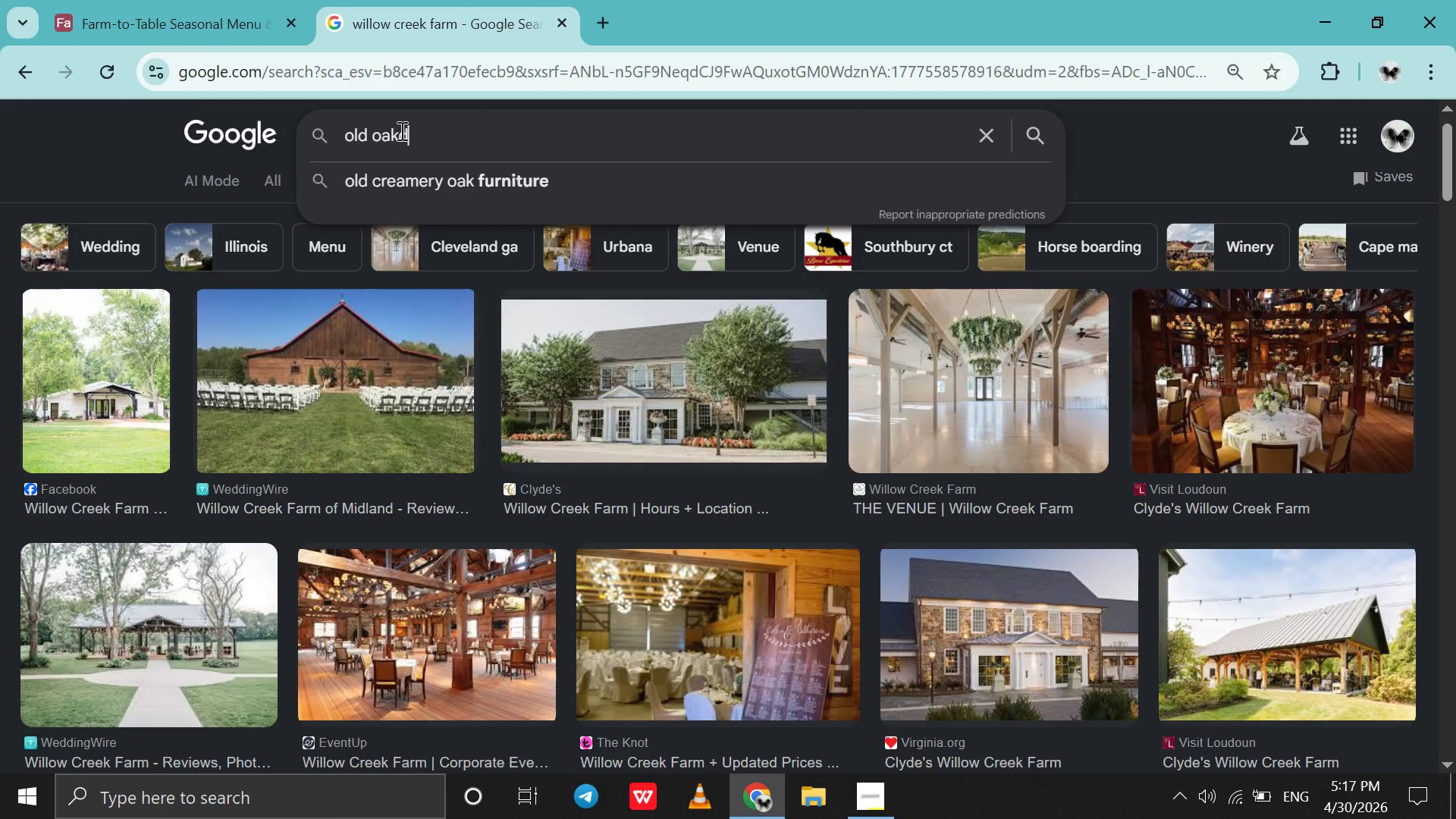 
type(diary)
 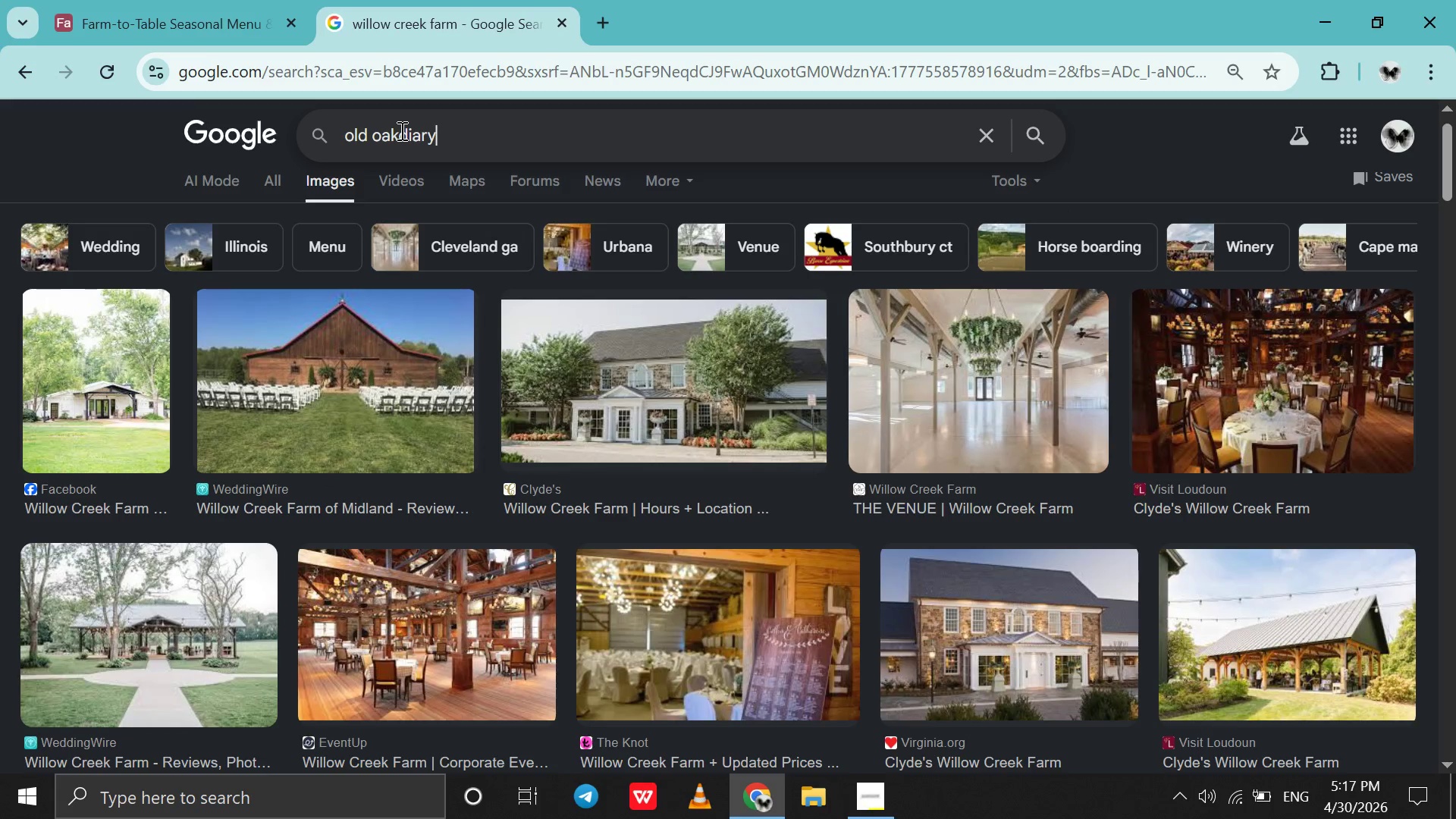 
key(Enter)
 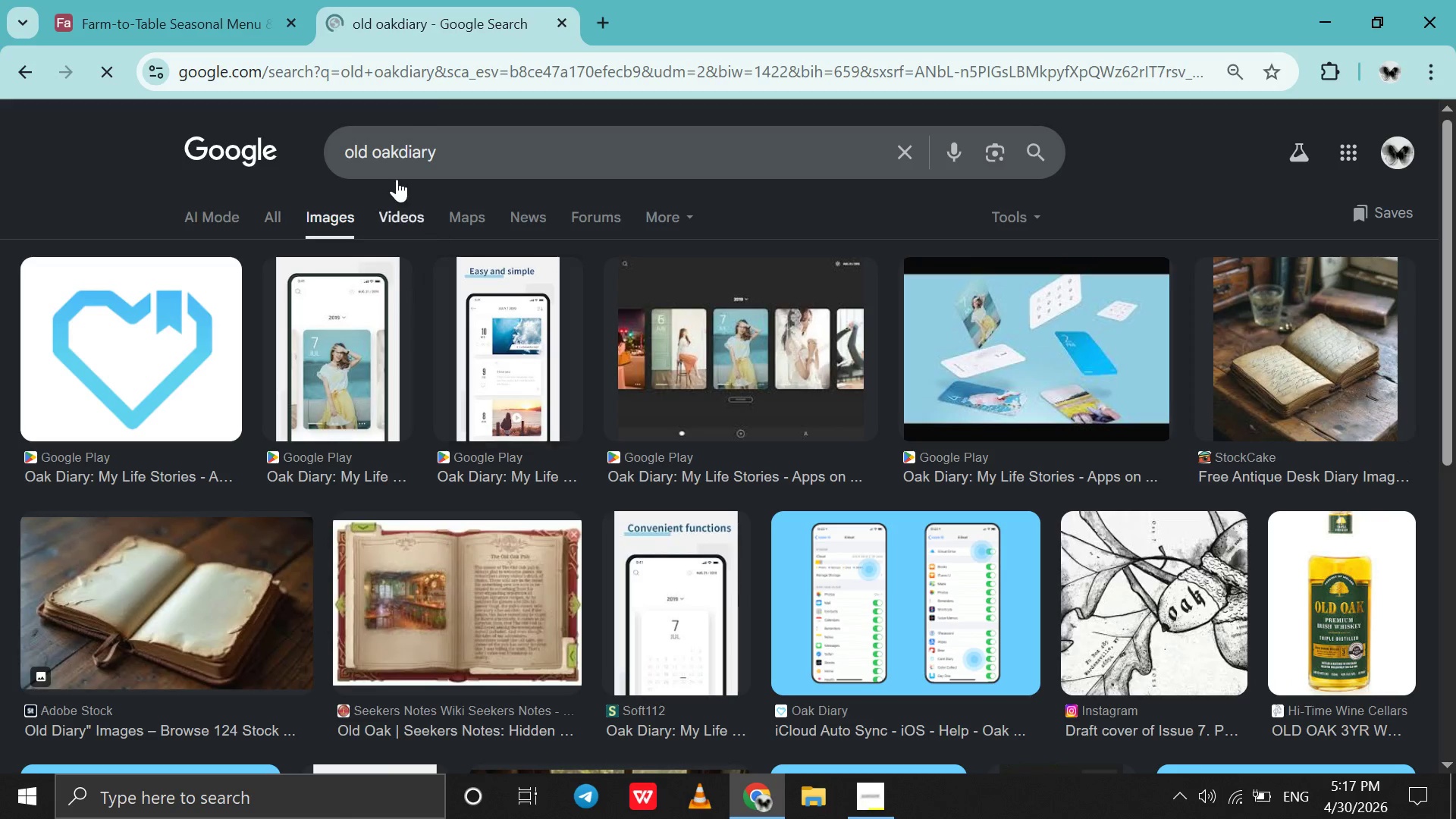 
left_click([400, 162])
 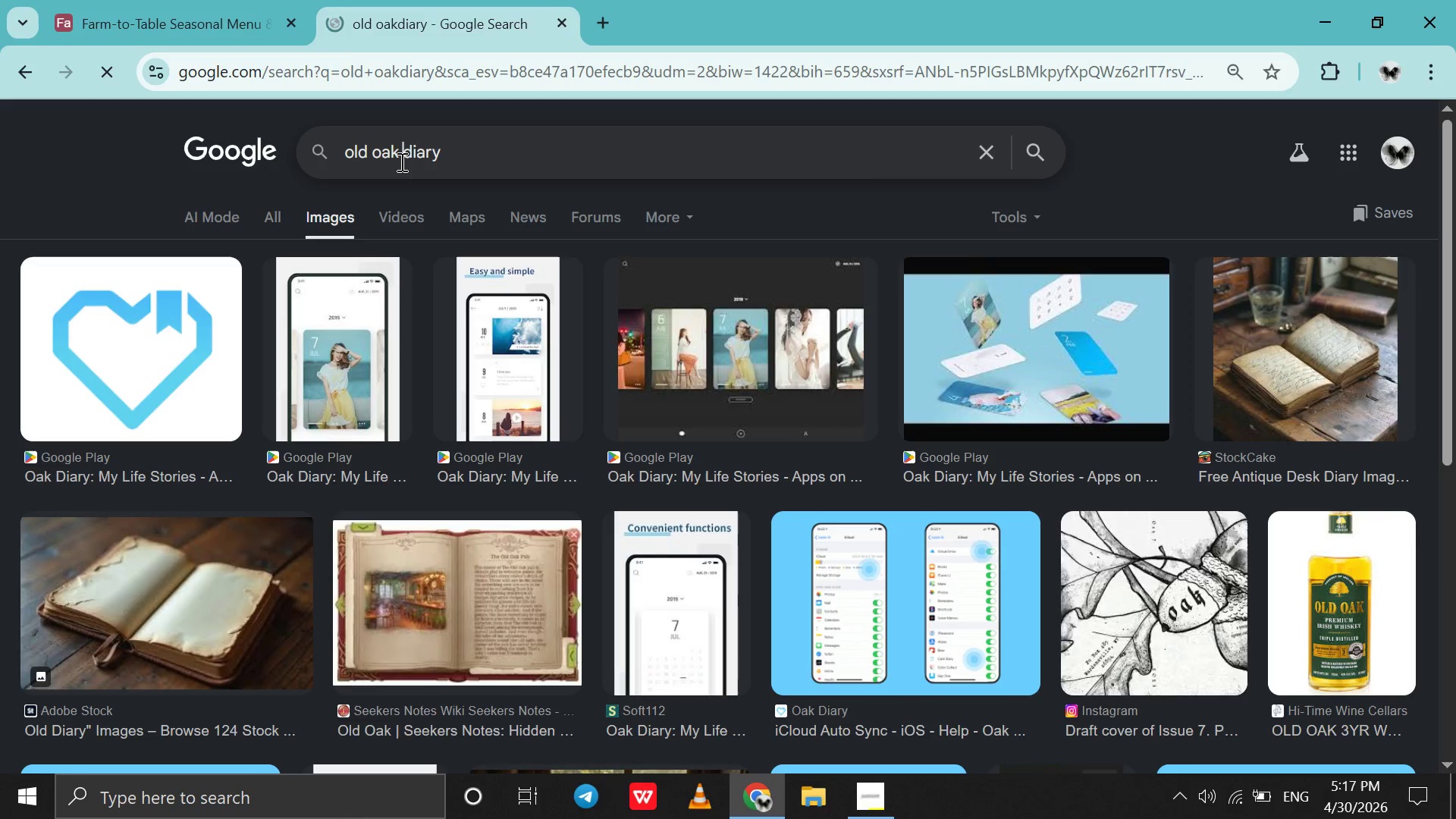 
key(Space)
 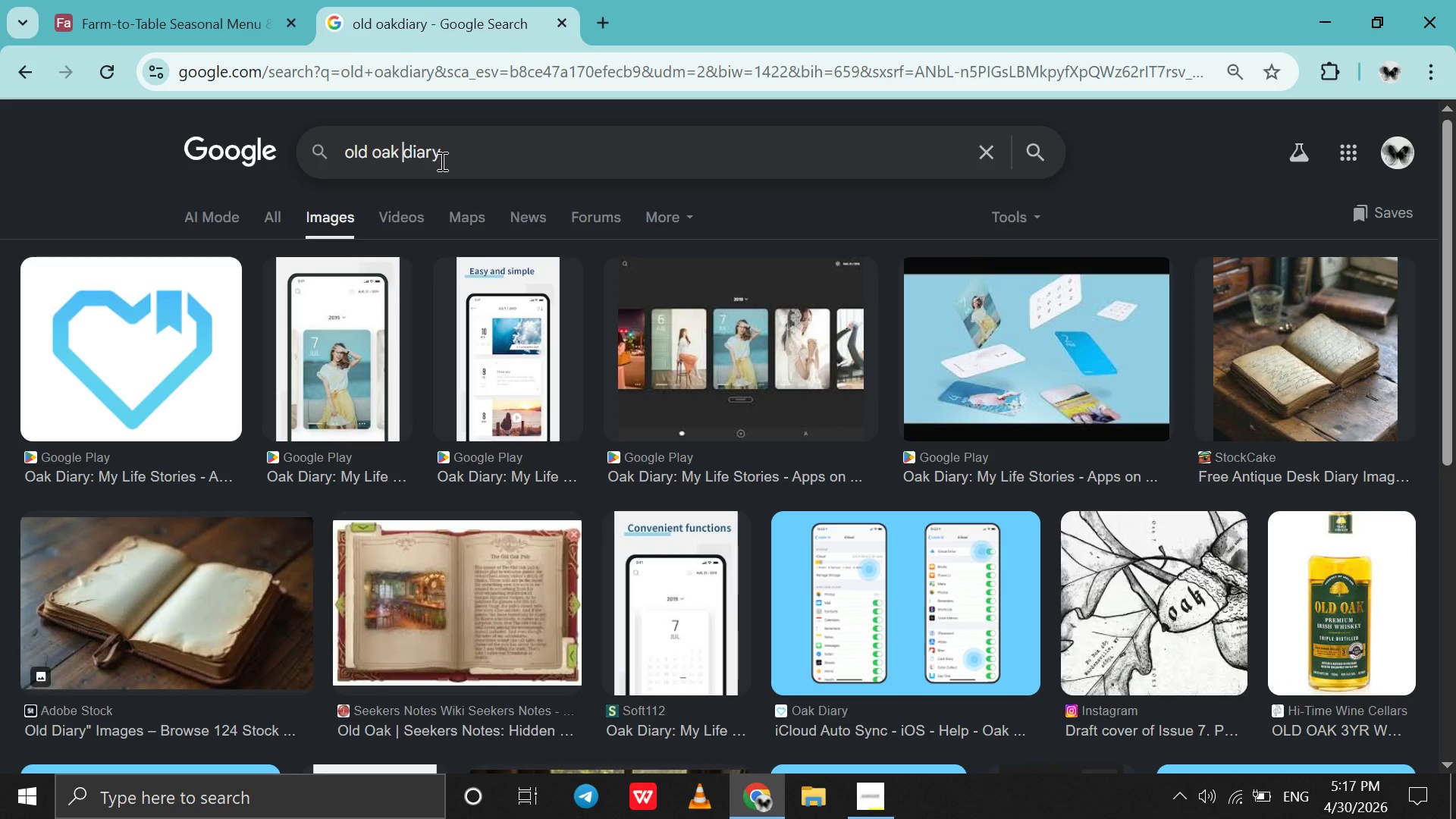 
key(Enter)
 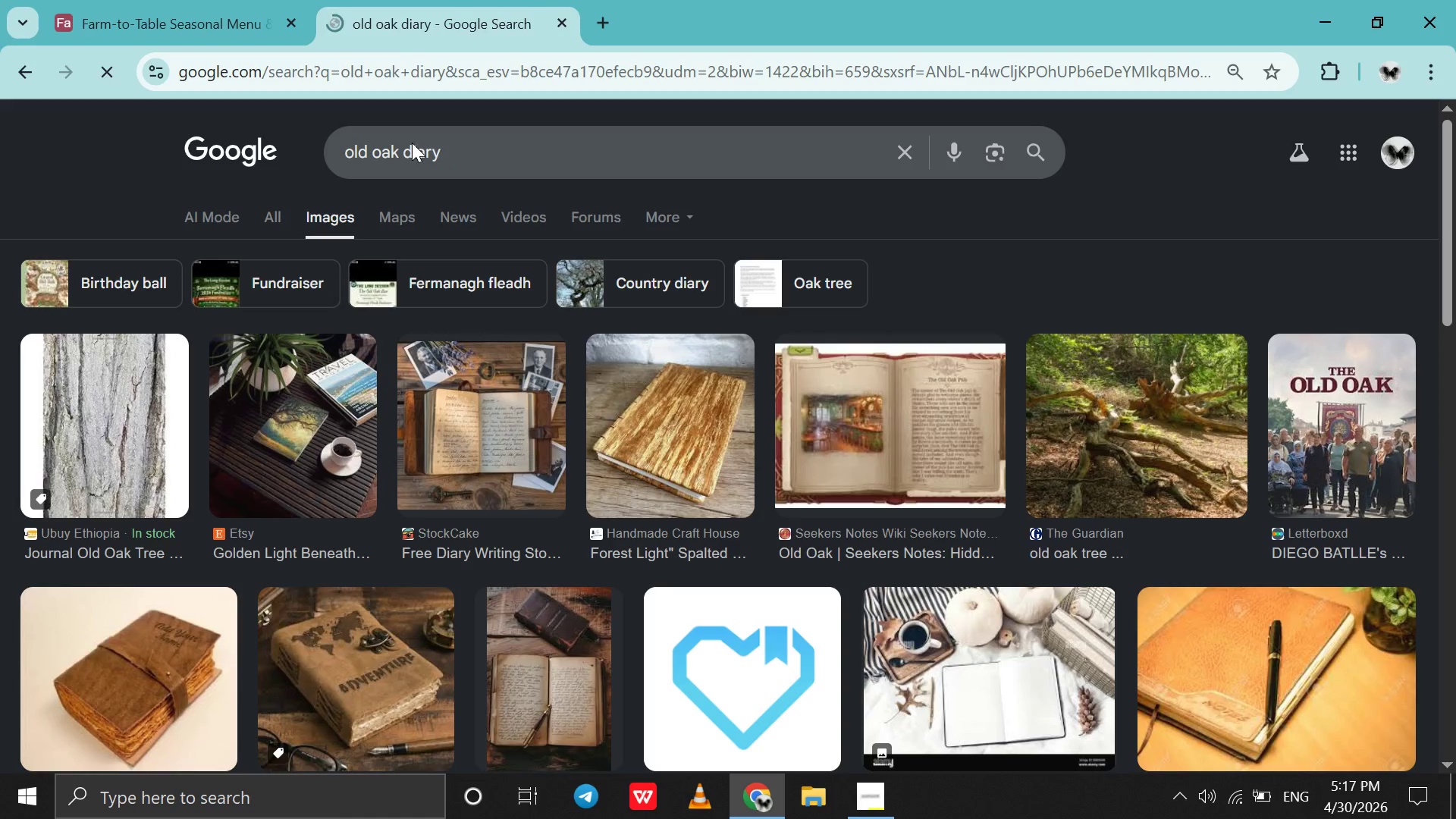 
left_click([228, 0])
 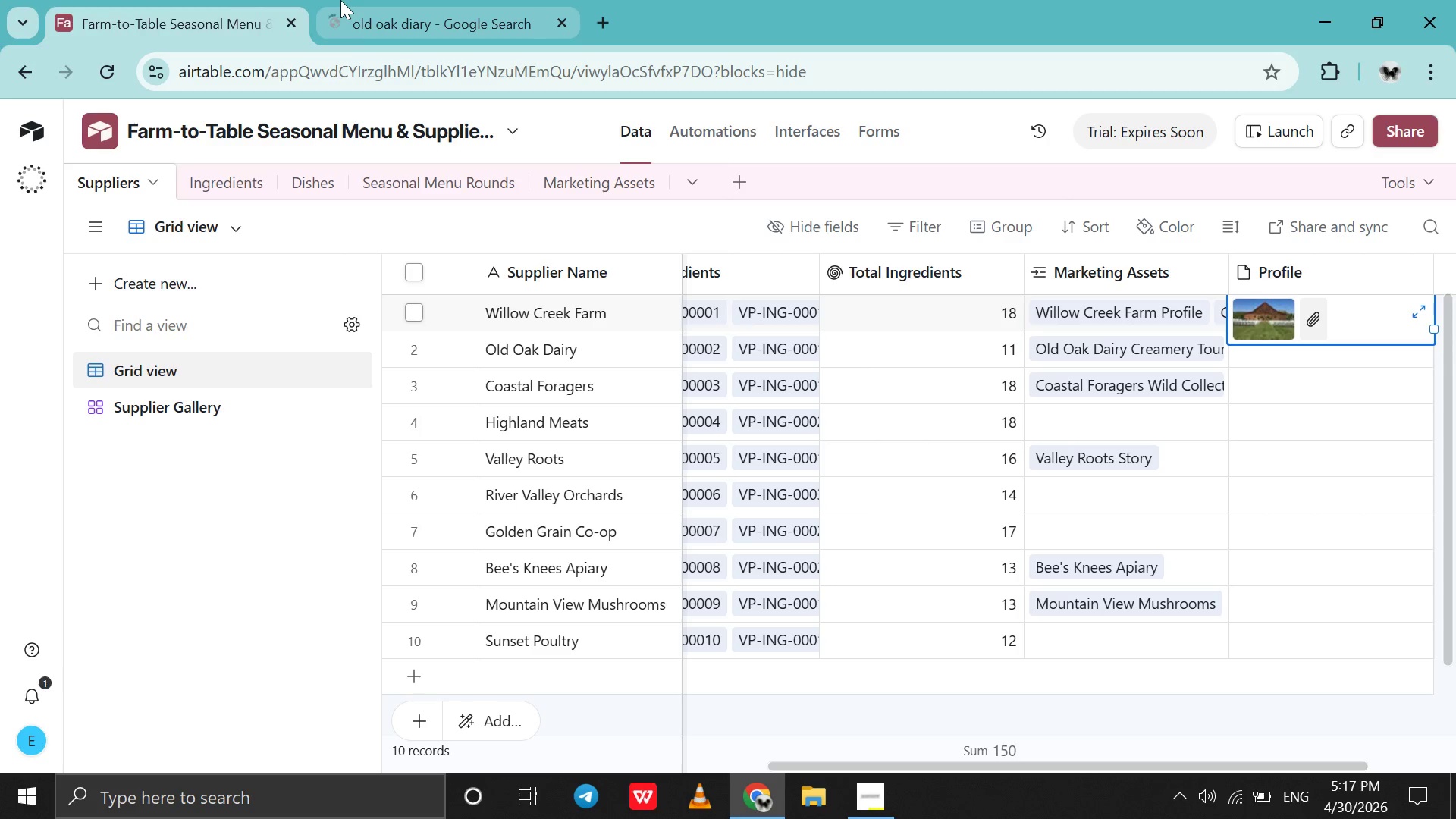 
left_click([340, 0])
 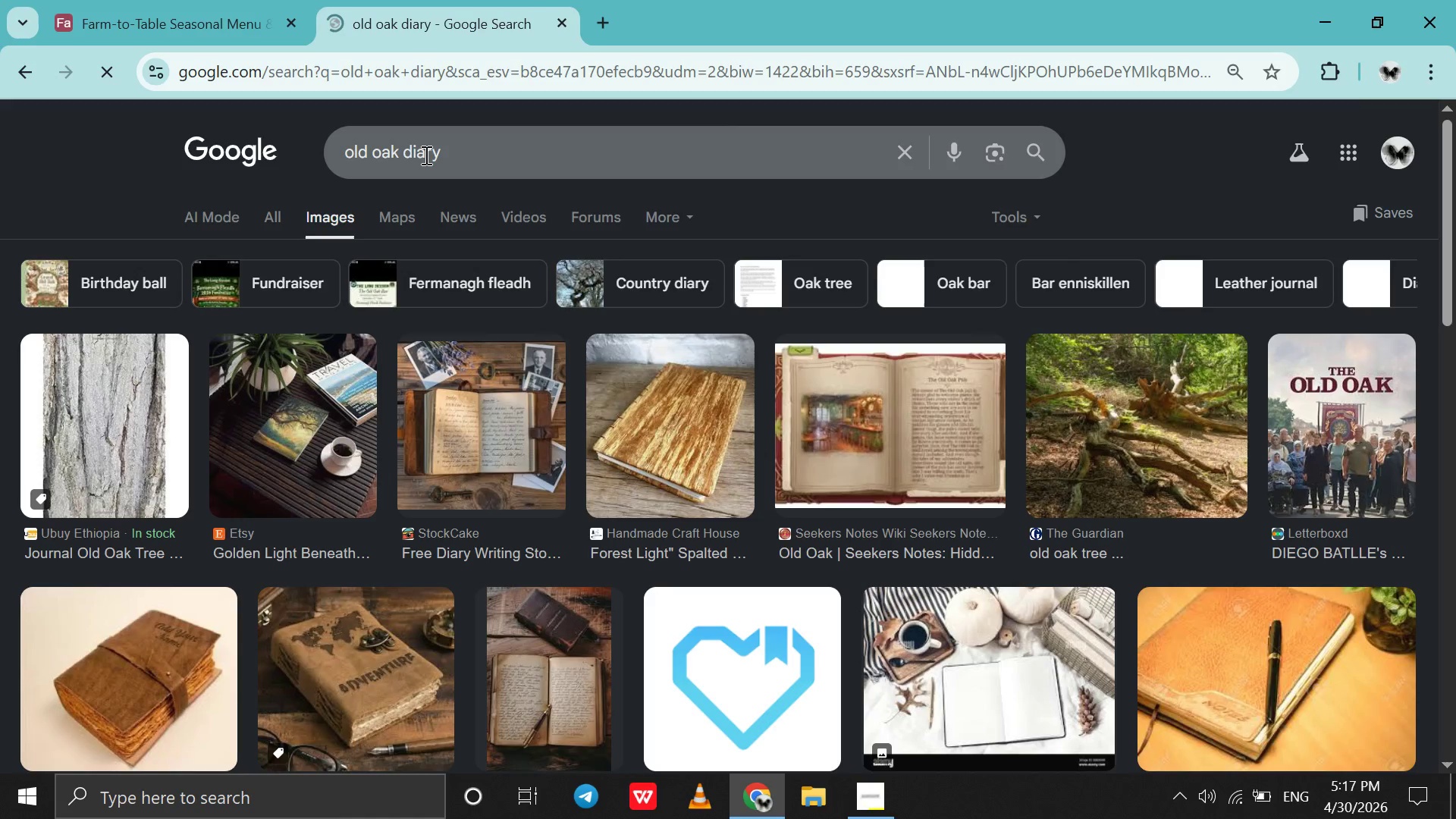 
left_click([425, 155])
 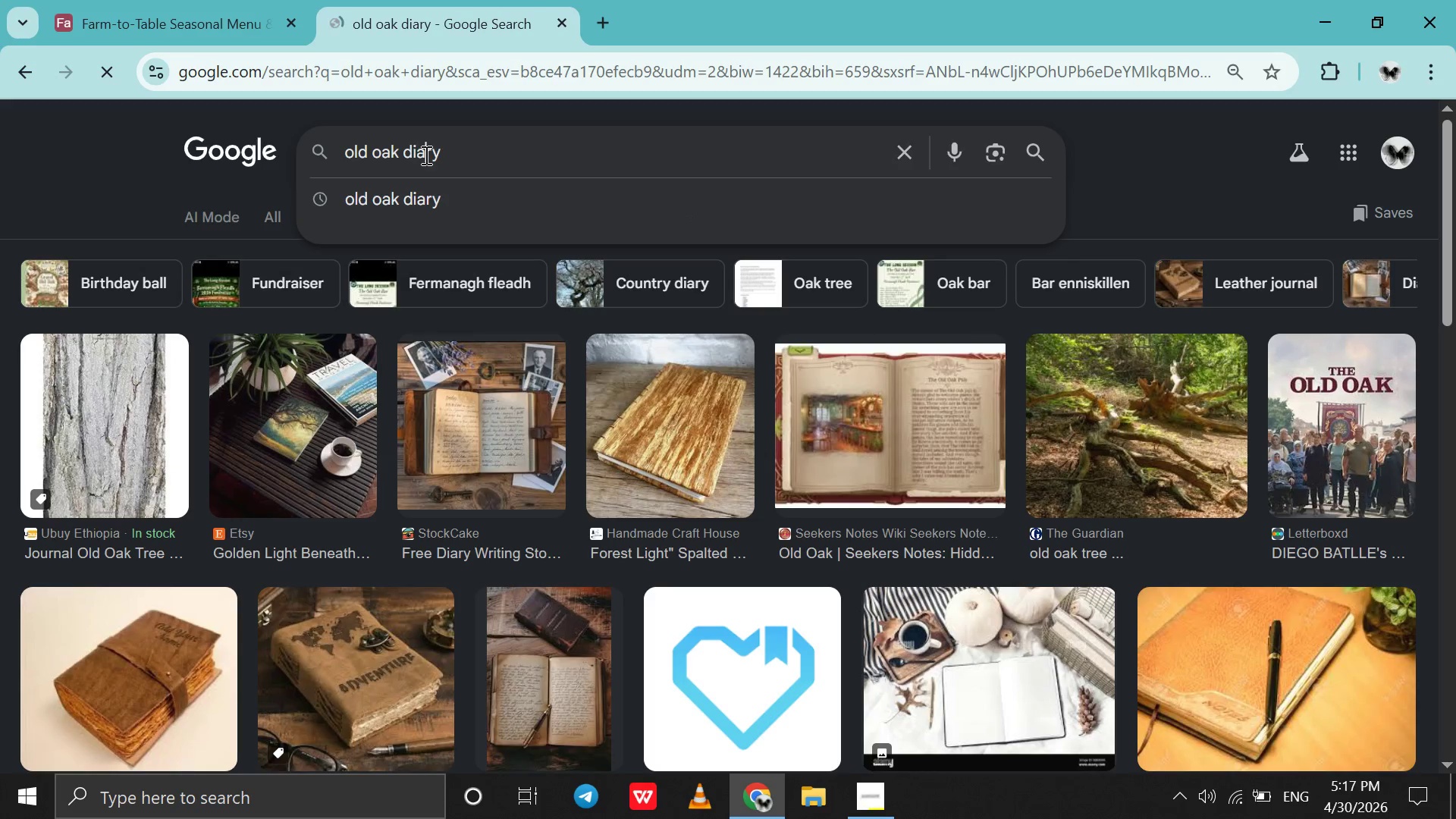 
key(Backspace)
type(\)
key(Backspace)
key(Backspace)
type(ai)
 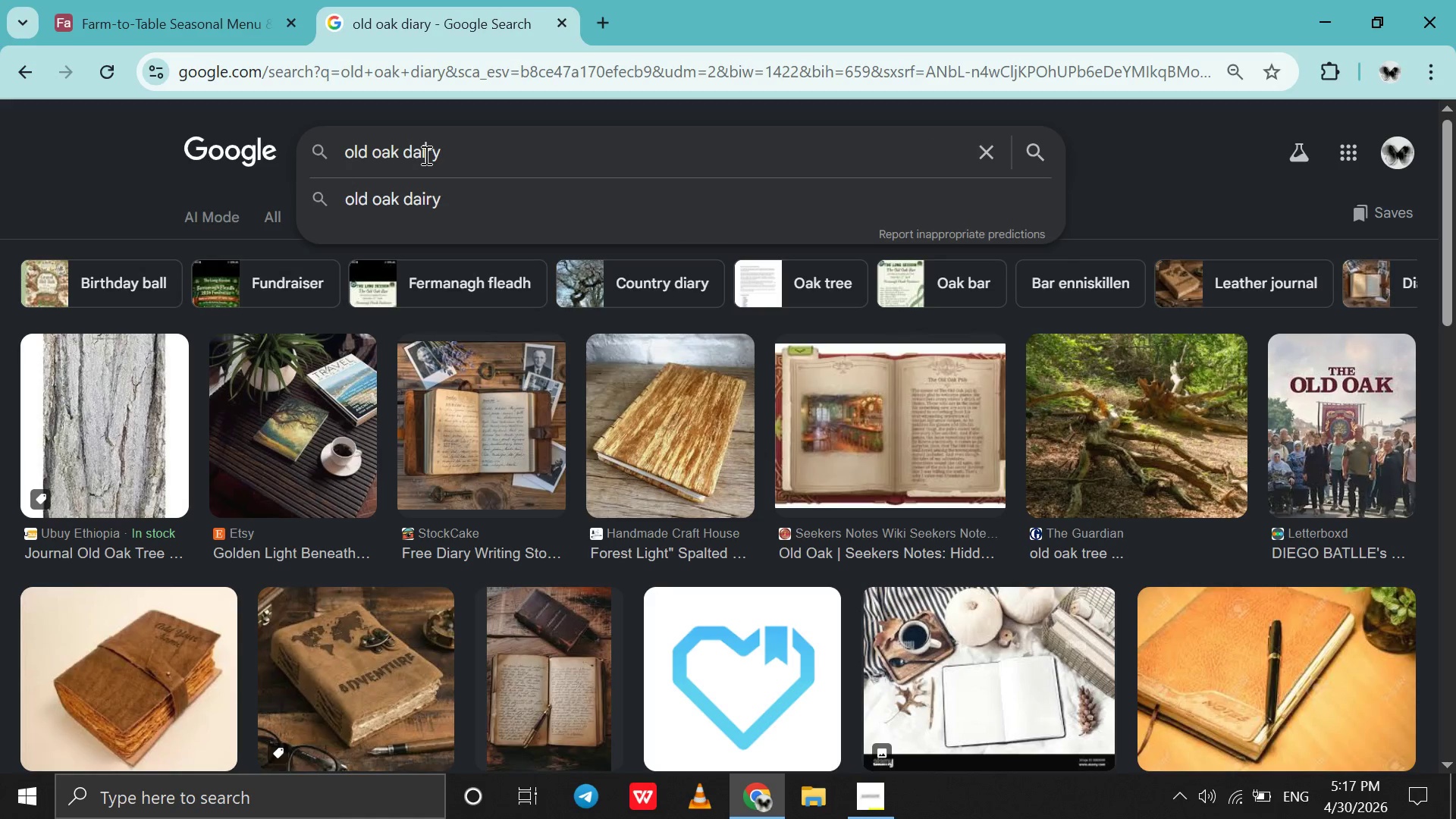 
key(Enter)
 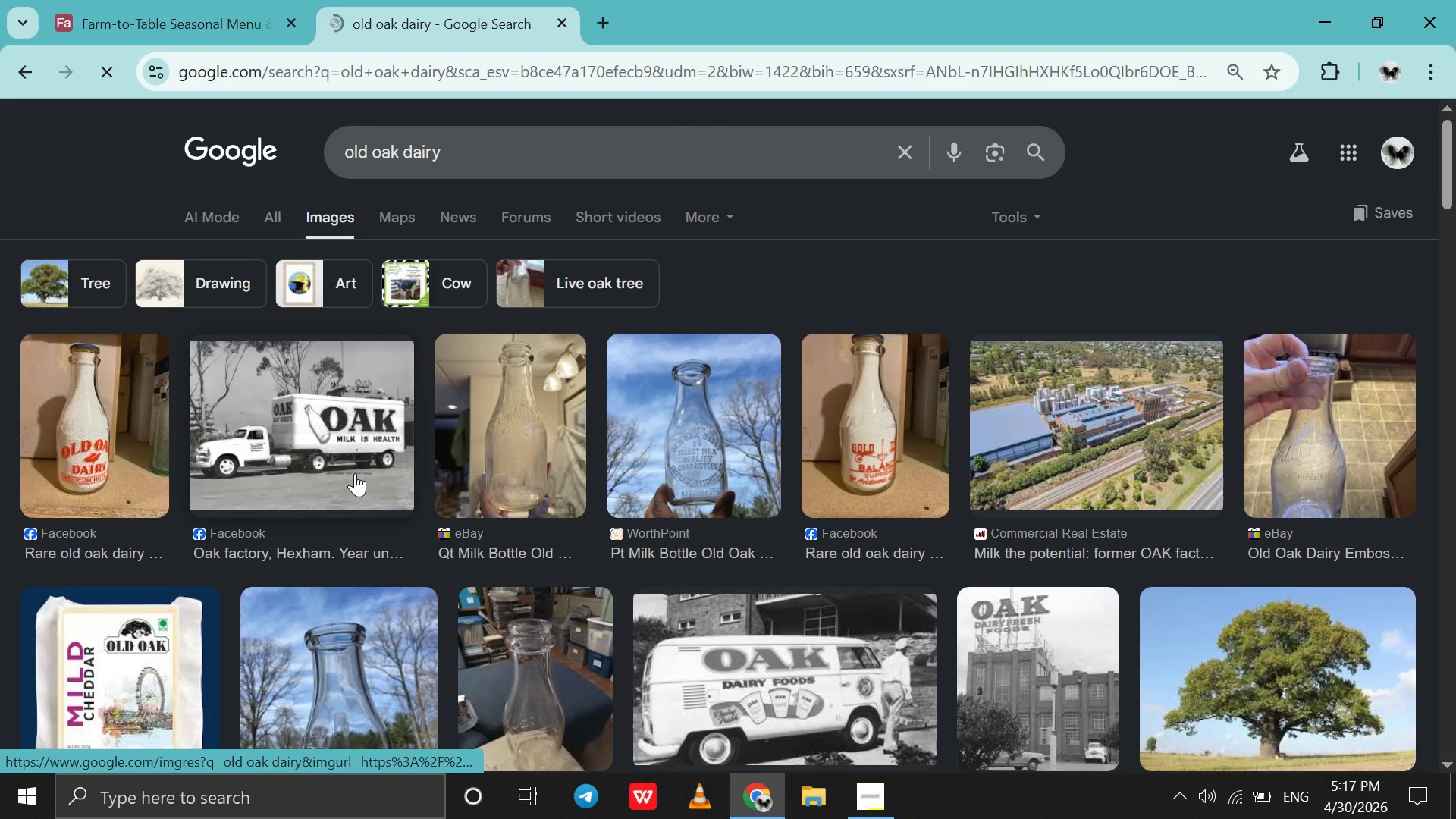 
wait(5.5)
 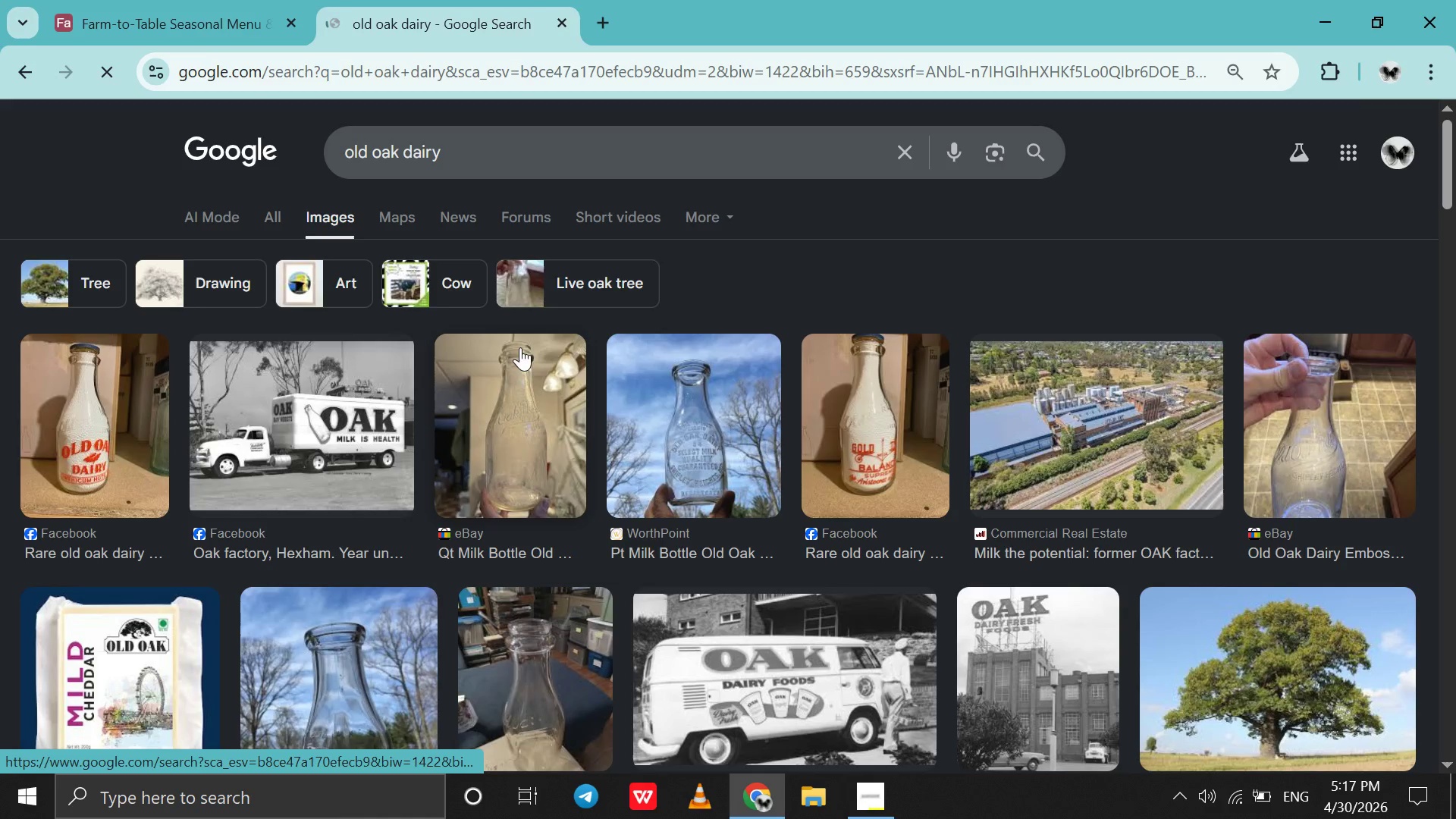 
left_click_drag(start_coordinate=[1060, 431], to_coordinate=[1236, 355])
 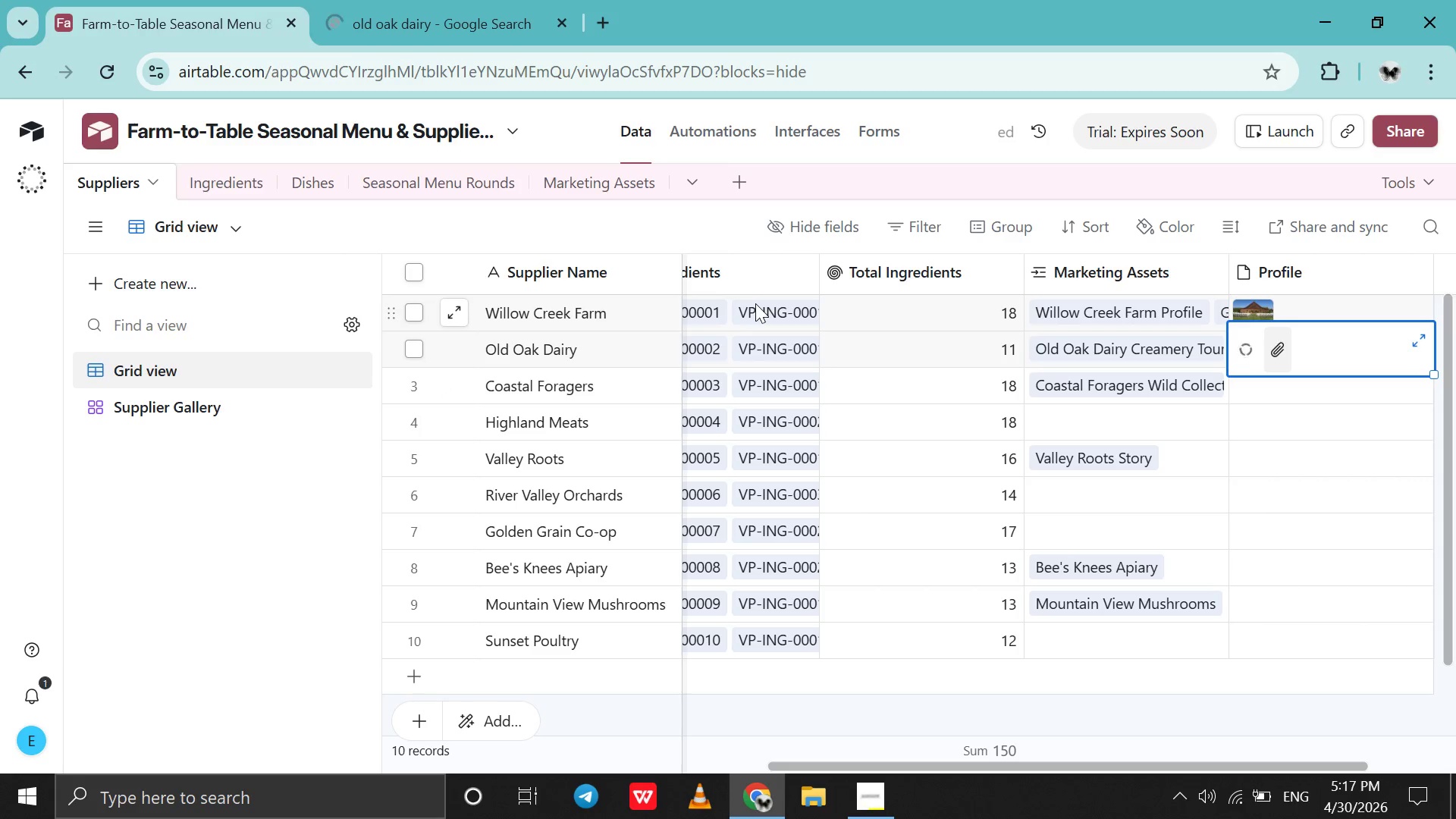 
left_click([422, 0])
 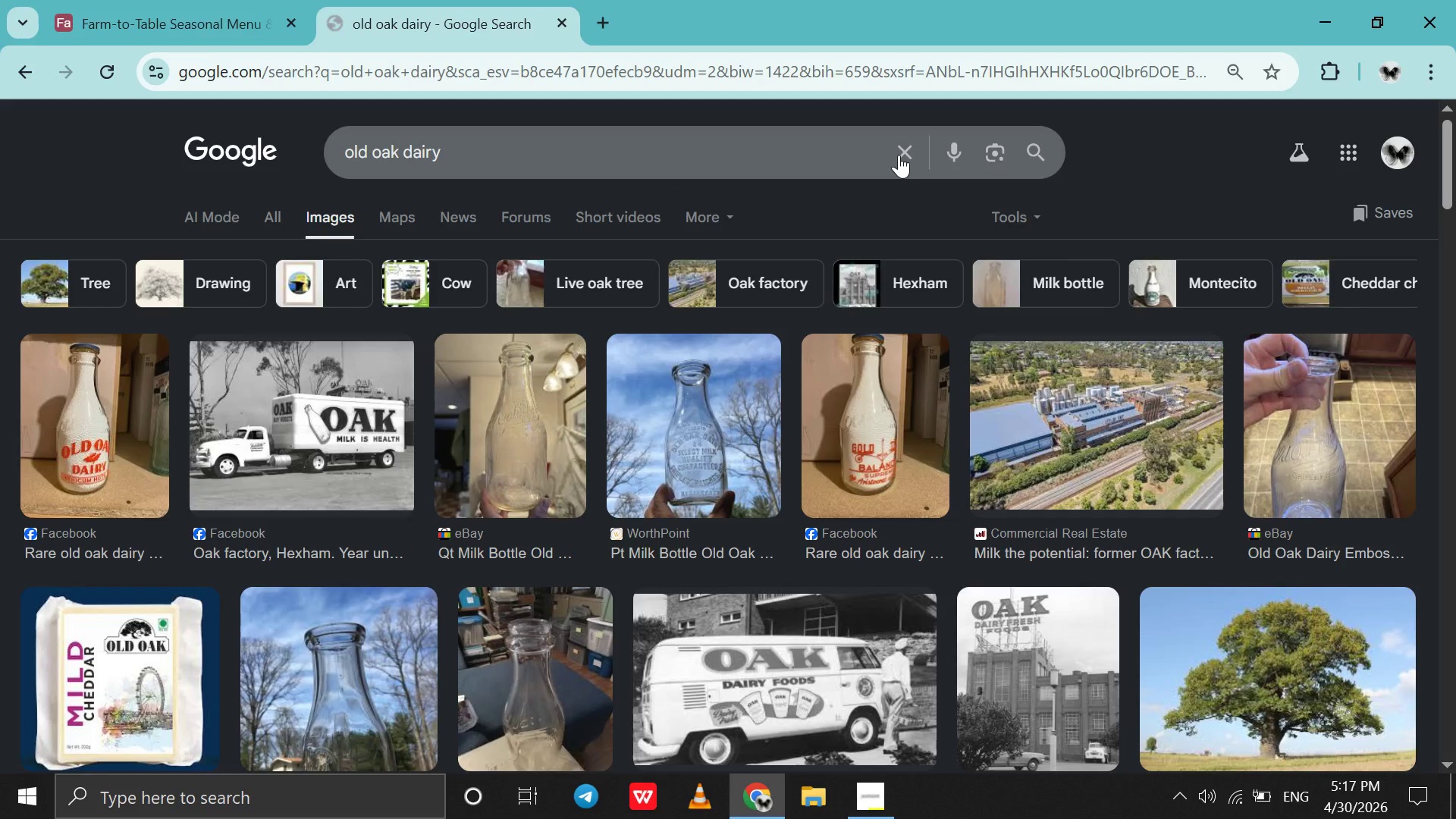 
left_click([899, 155])
 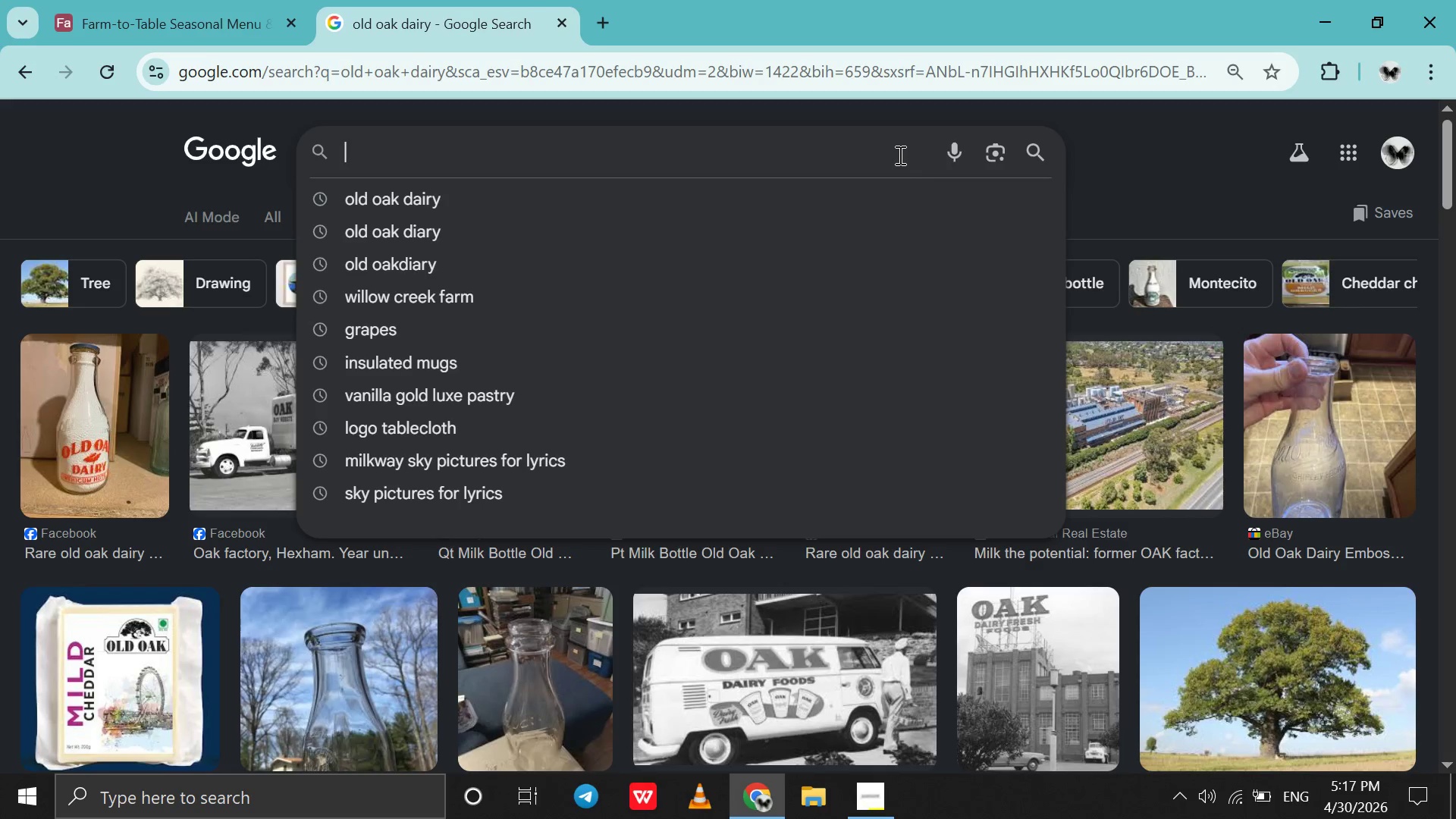 
type(costal foragers)
 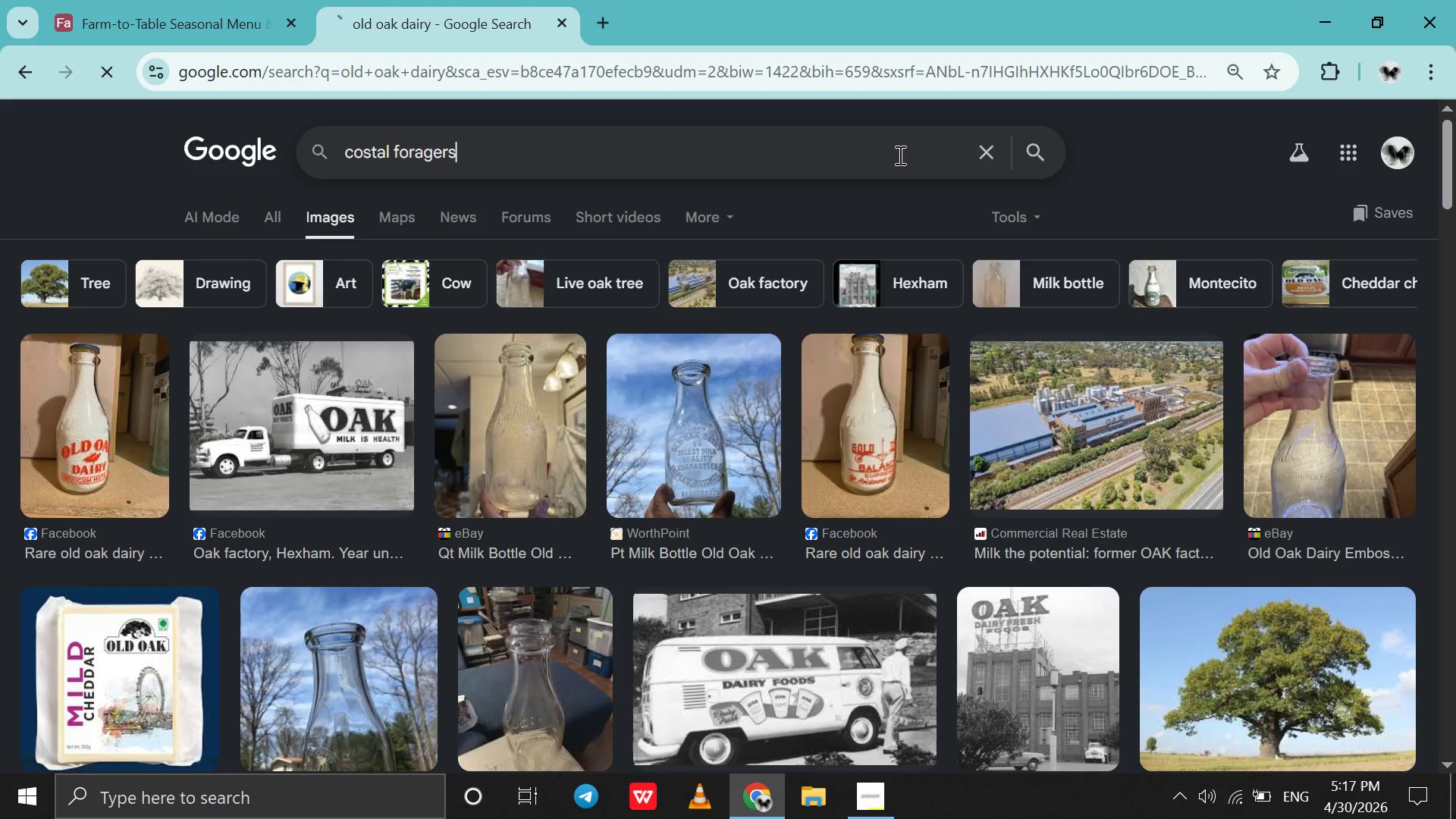 
key(Enter)
 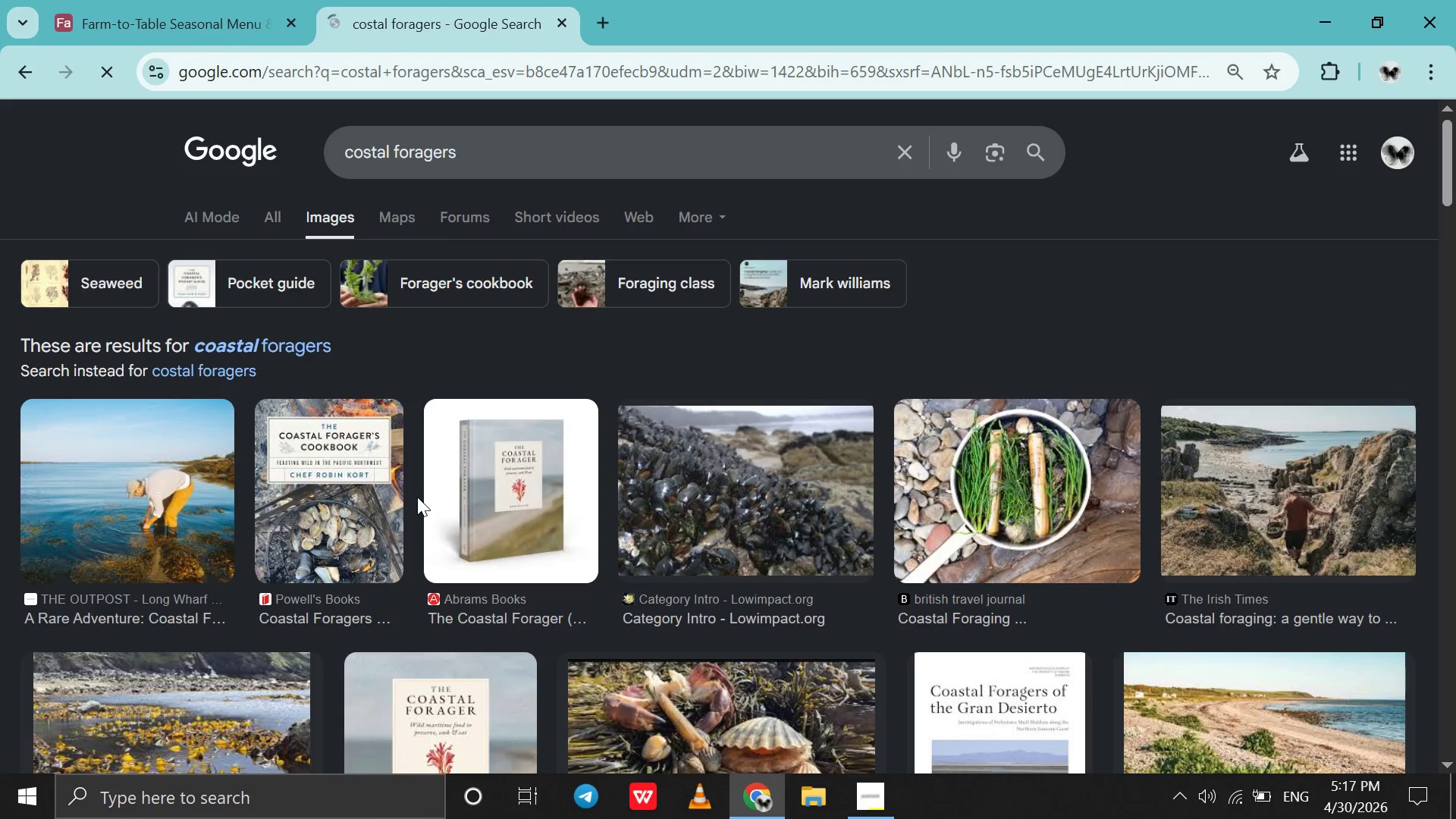 
scroll: coordinate [417, 497], scroll_direction: down, amount: 6.0
 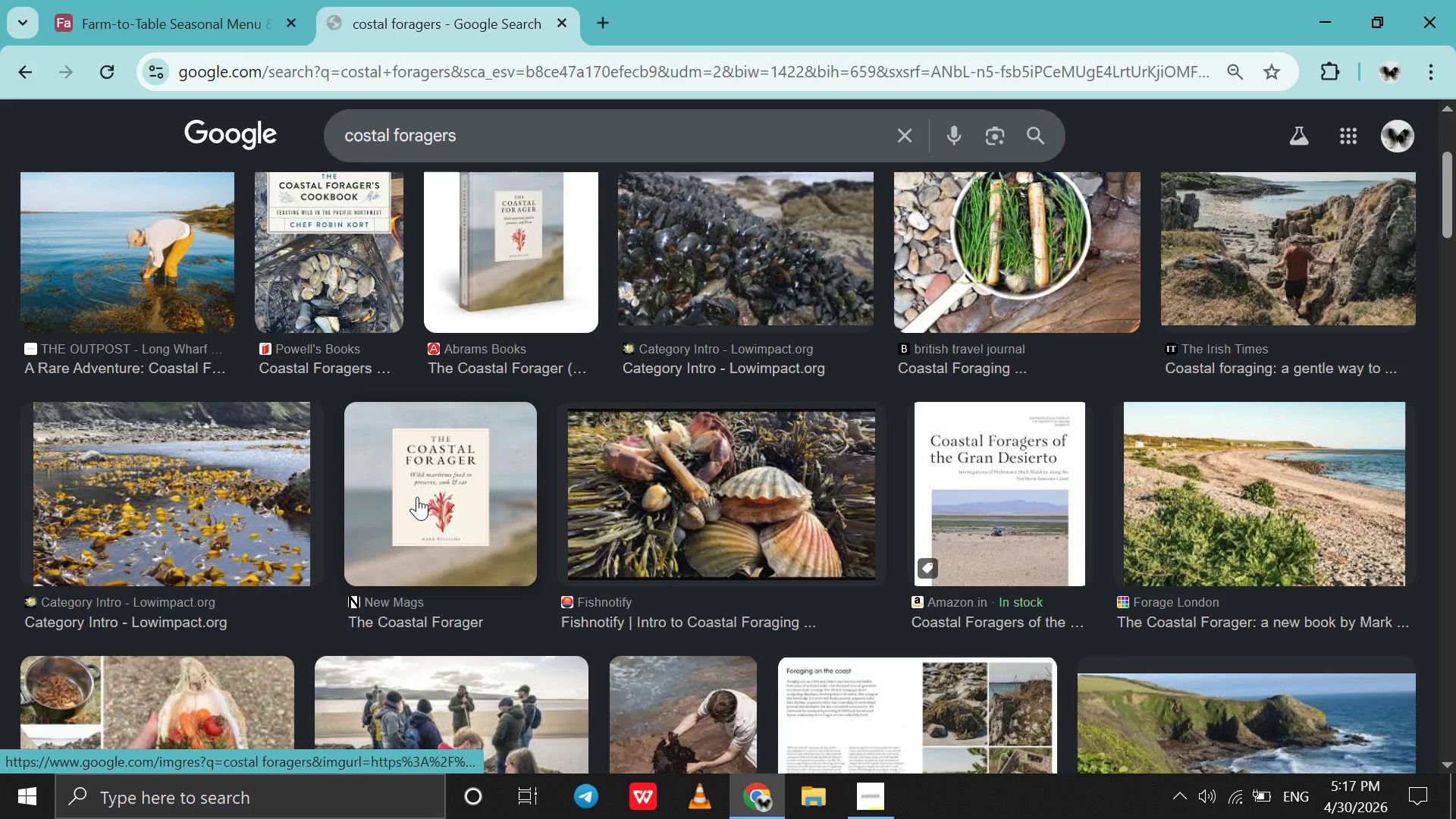 
scroll: coordinate [417, 497], scroll_direction: up, amount: 1.0
 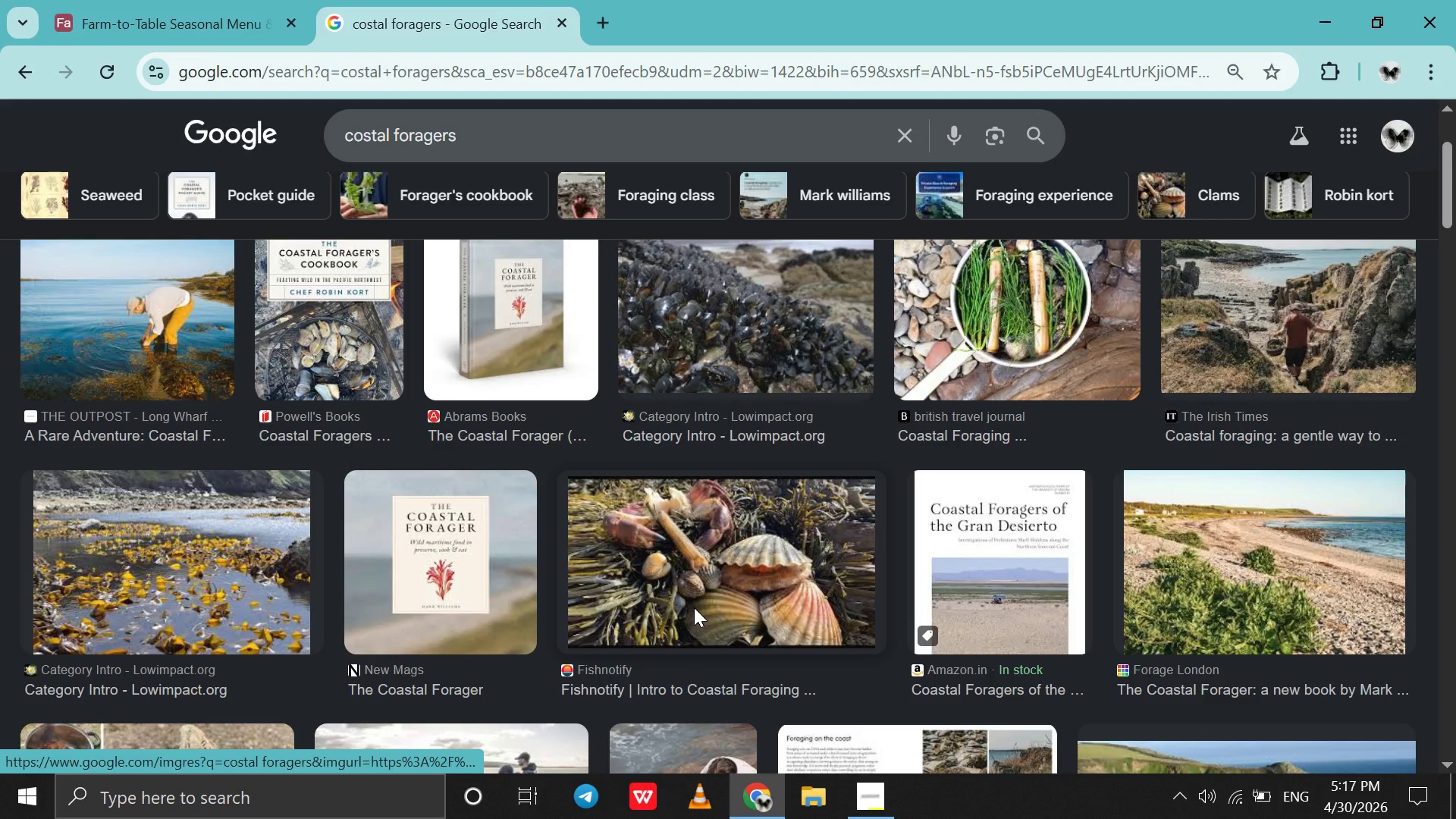 
left_click_drag(start_coordinate=[694, 607], to_coordinate=[1260, 391])
 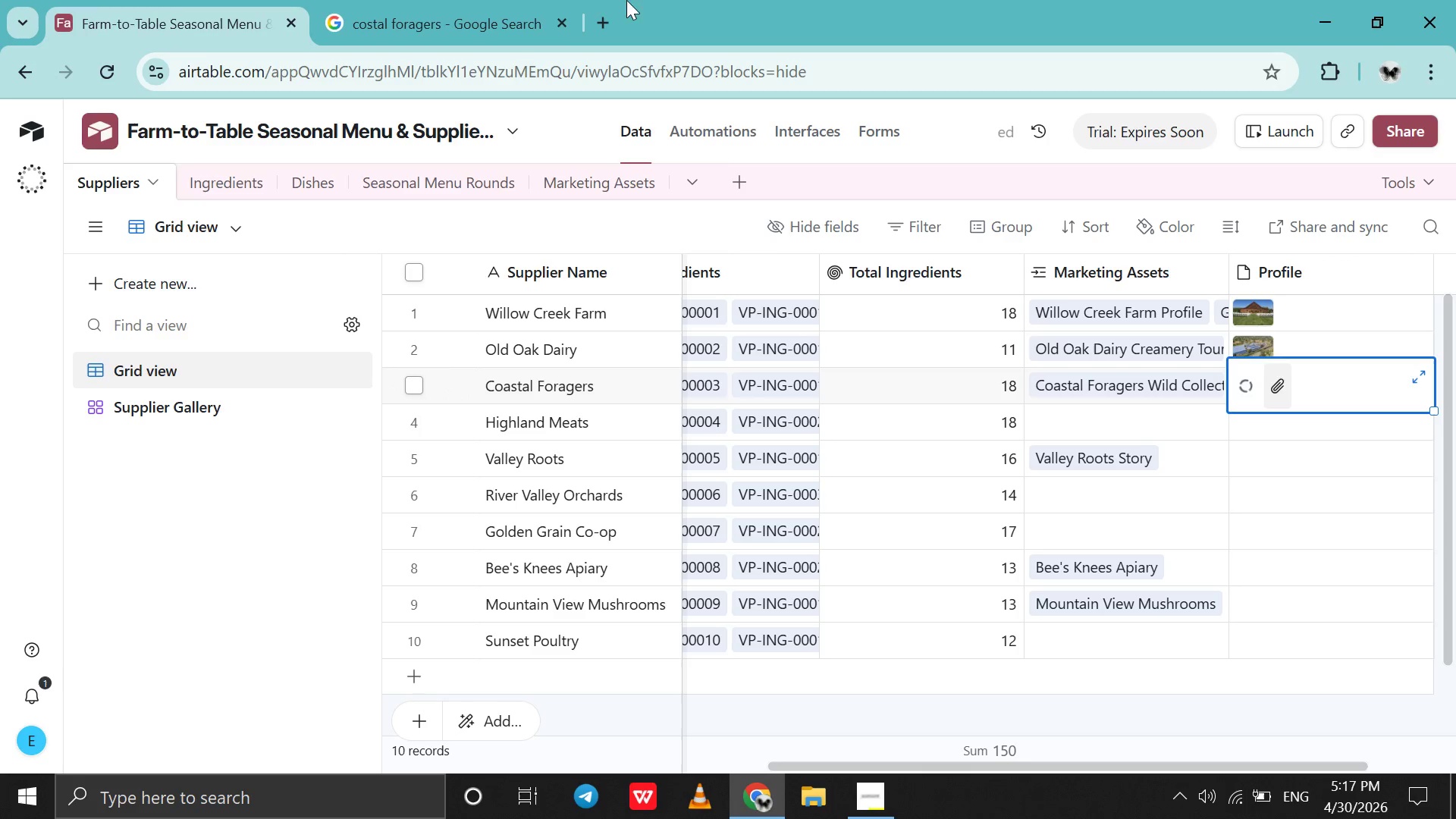 
left_click([488, 0])
 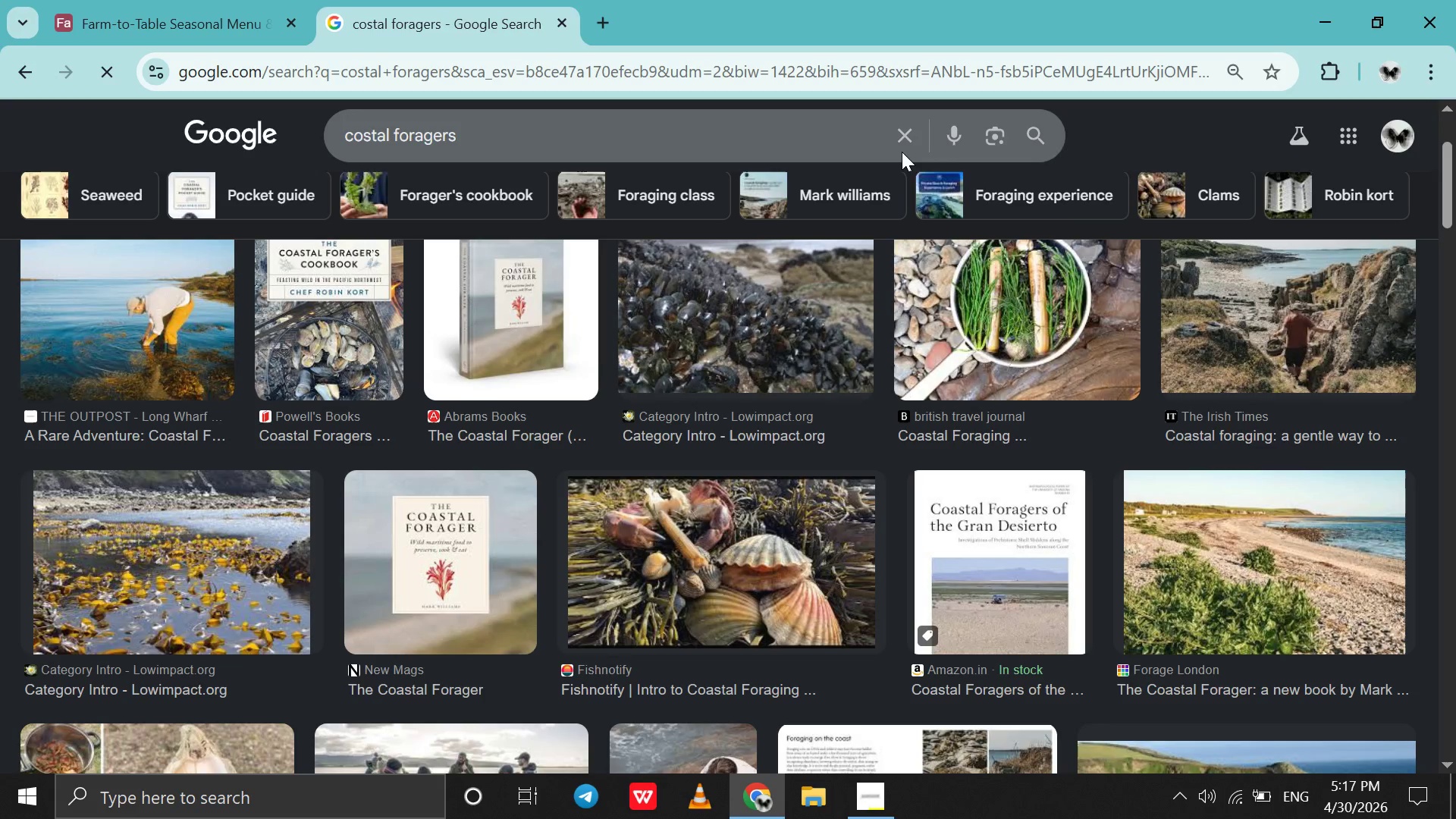 
left_click([902, 152])
 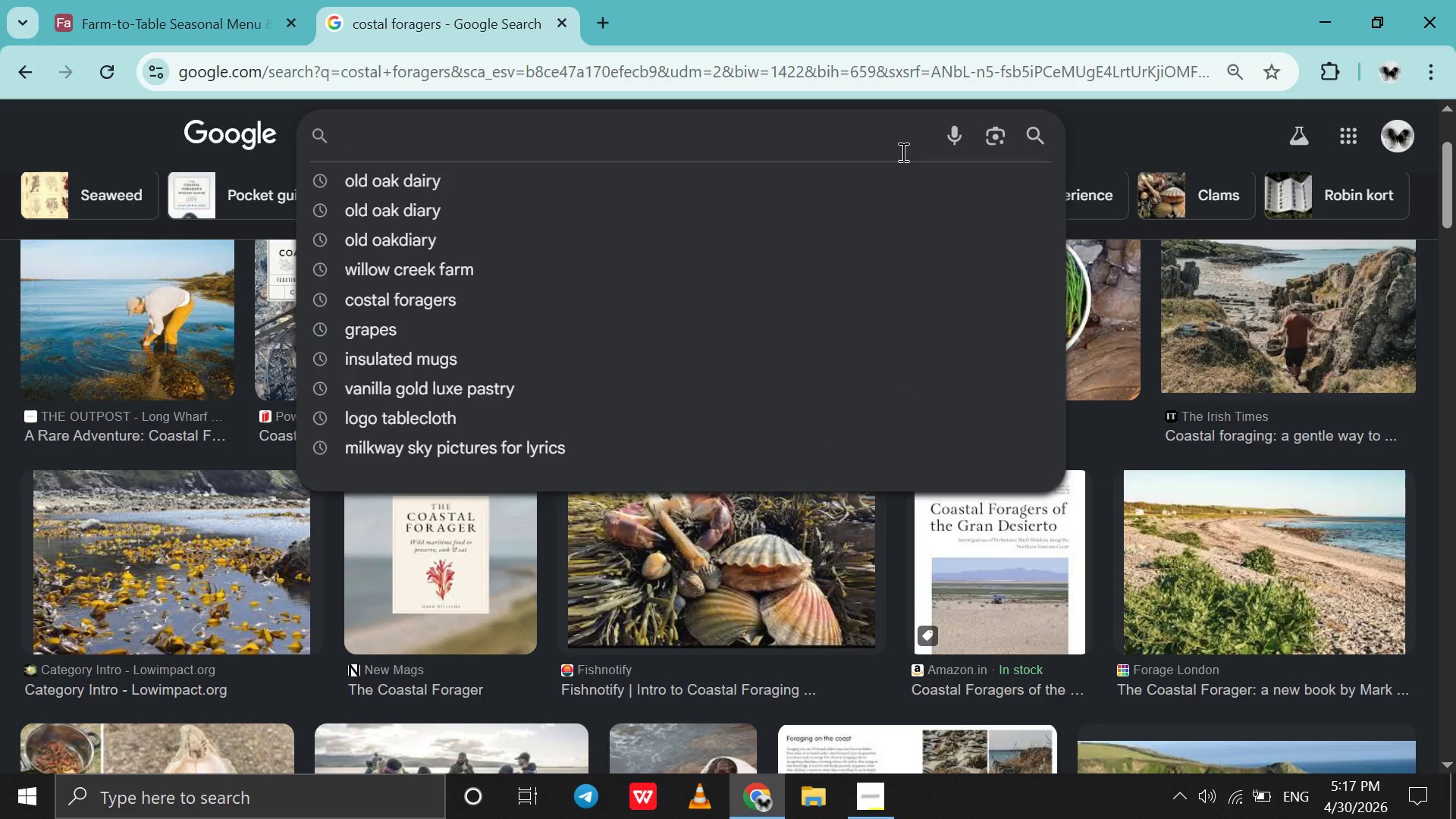 
type(highland meats)
 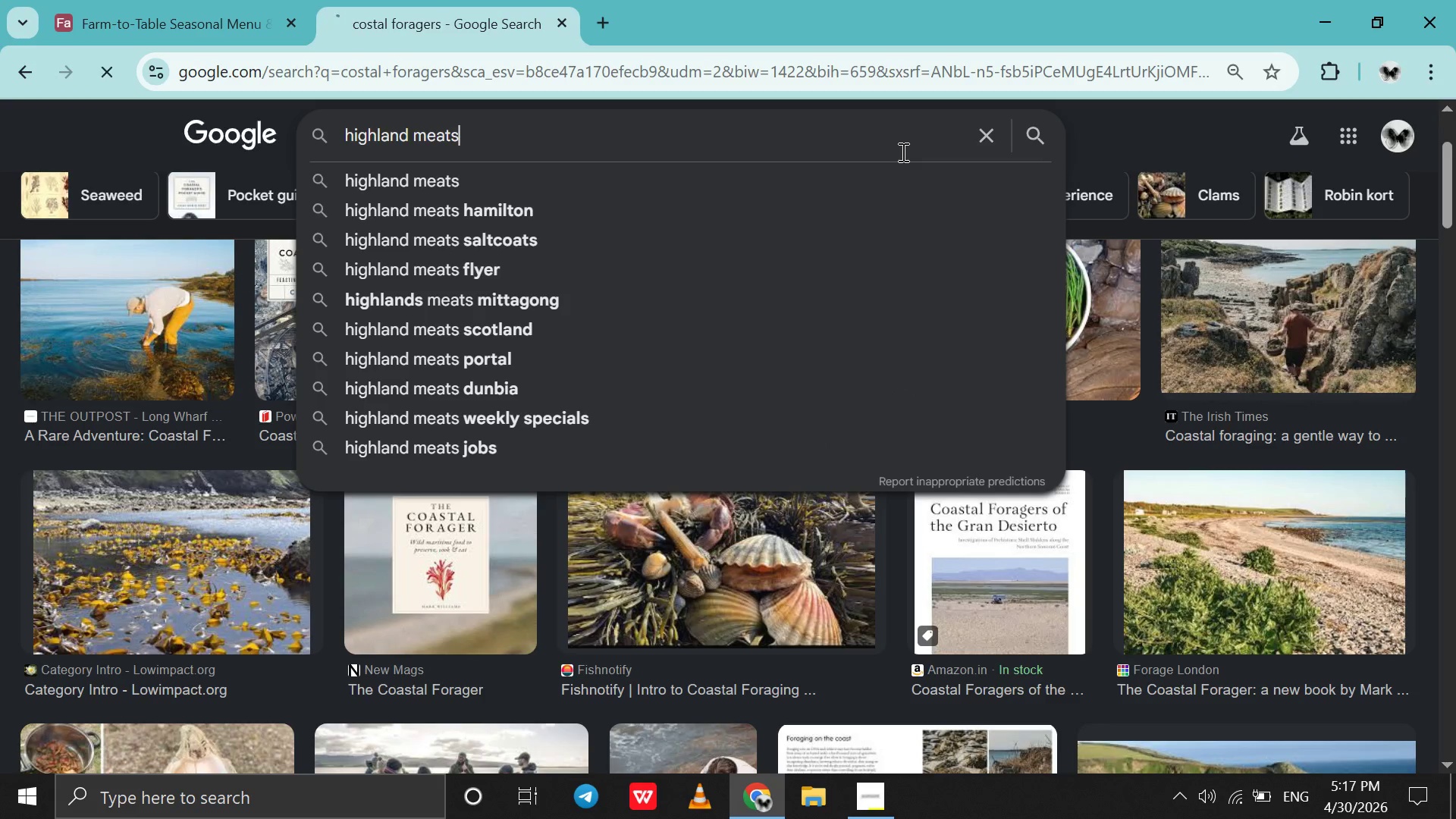 
key(Enter)
 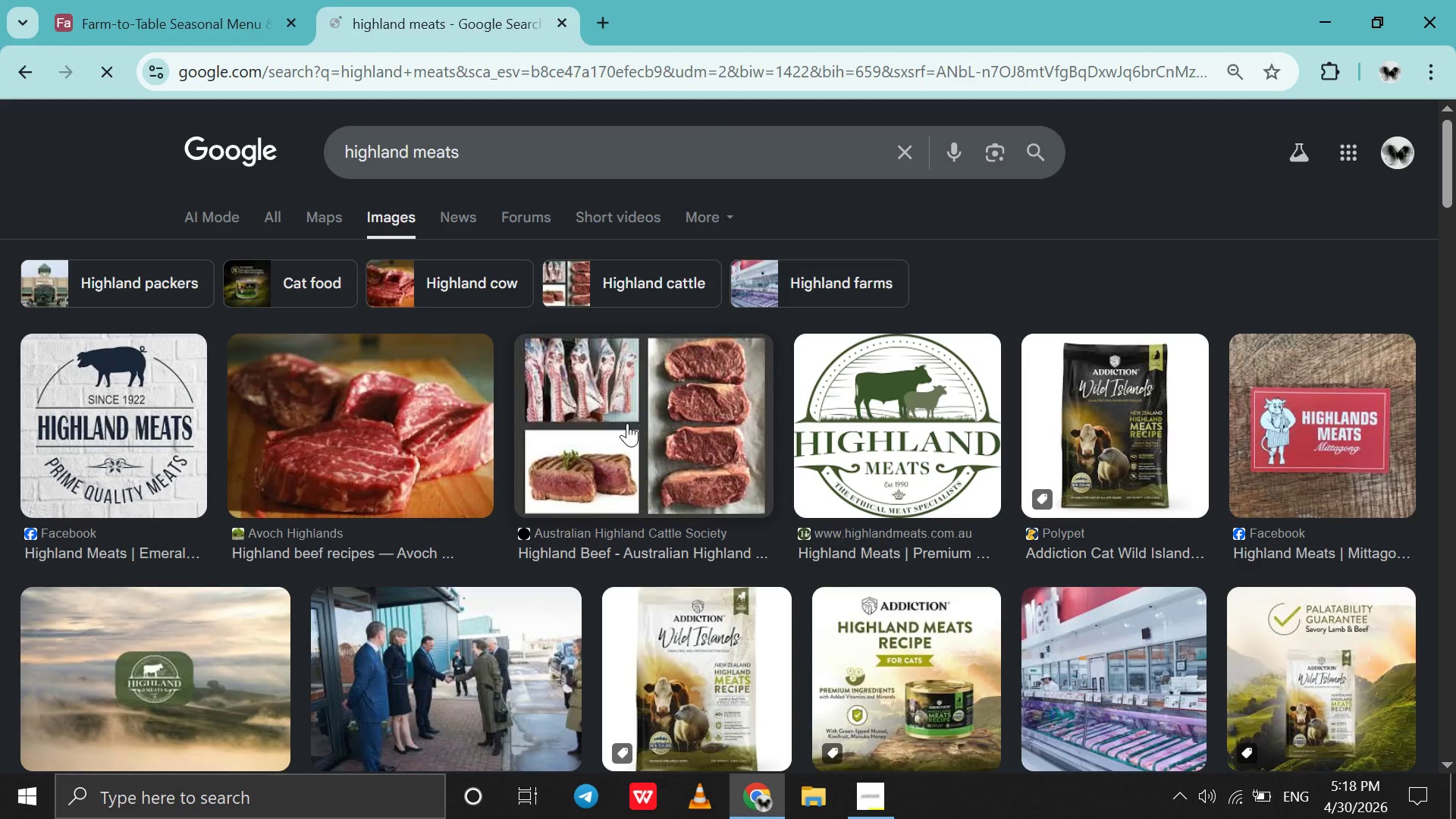 
scroll: coordinate [627, 423], scroll_direction: none, amount: 0.0
 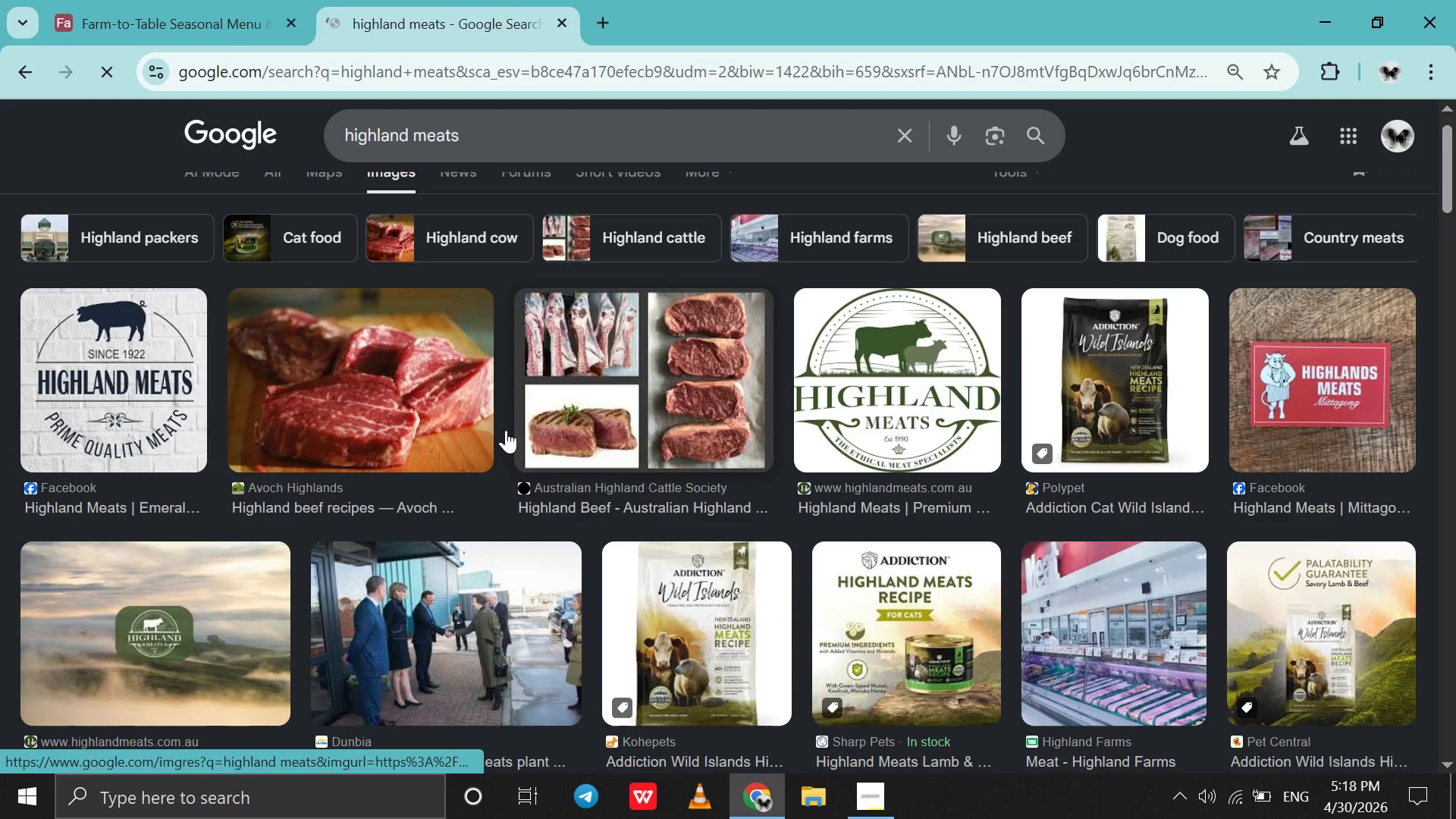 
left_click_drag(start_coordinate=[439, 425], to_coordinate=[1349, 428])
 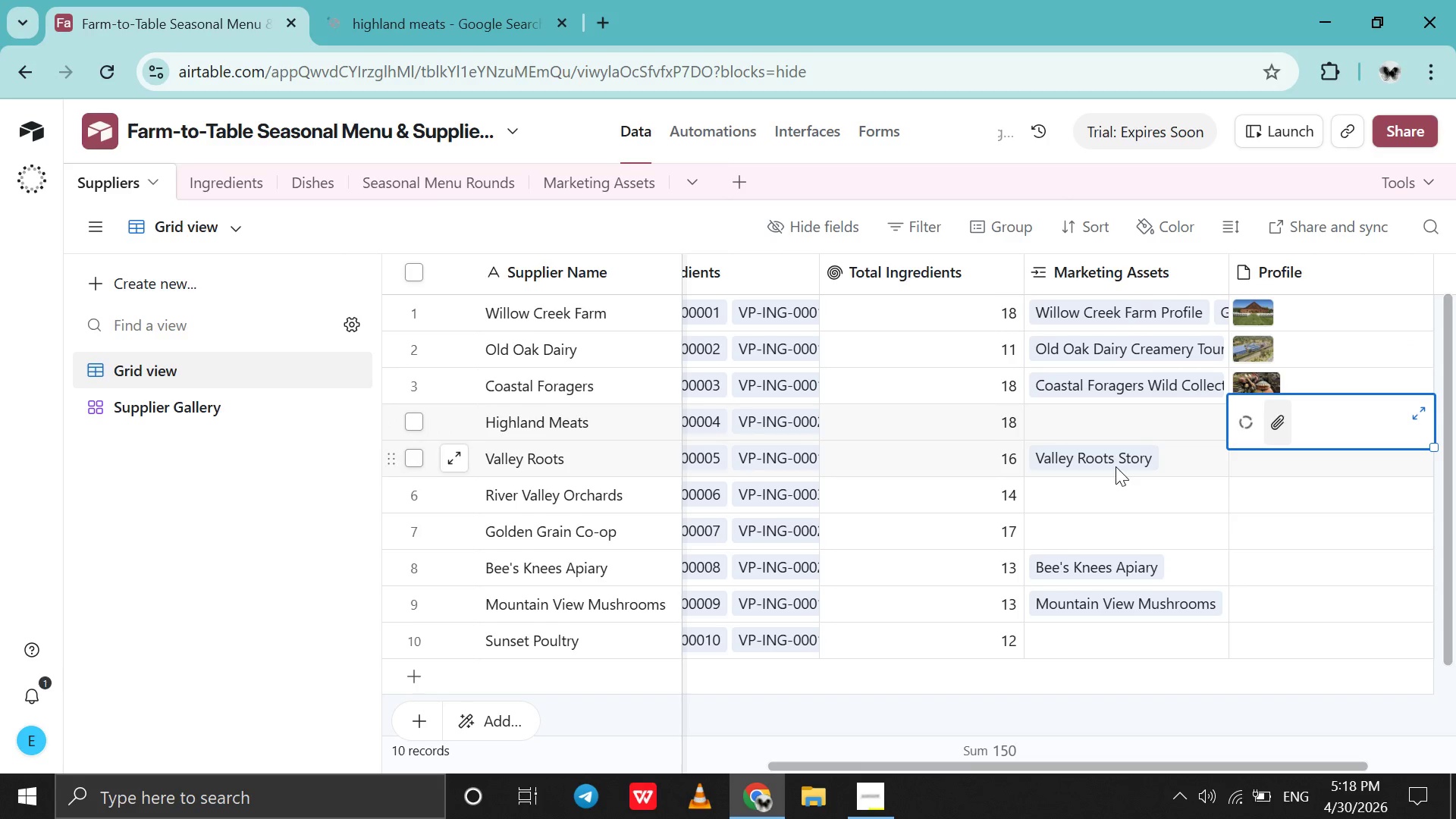 
scroll: coordinate [1116, 466], scroll_direction: down, amount: 2.0
 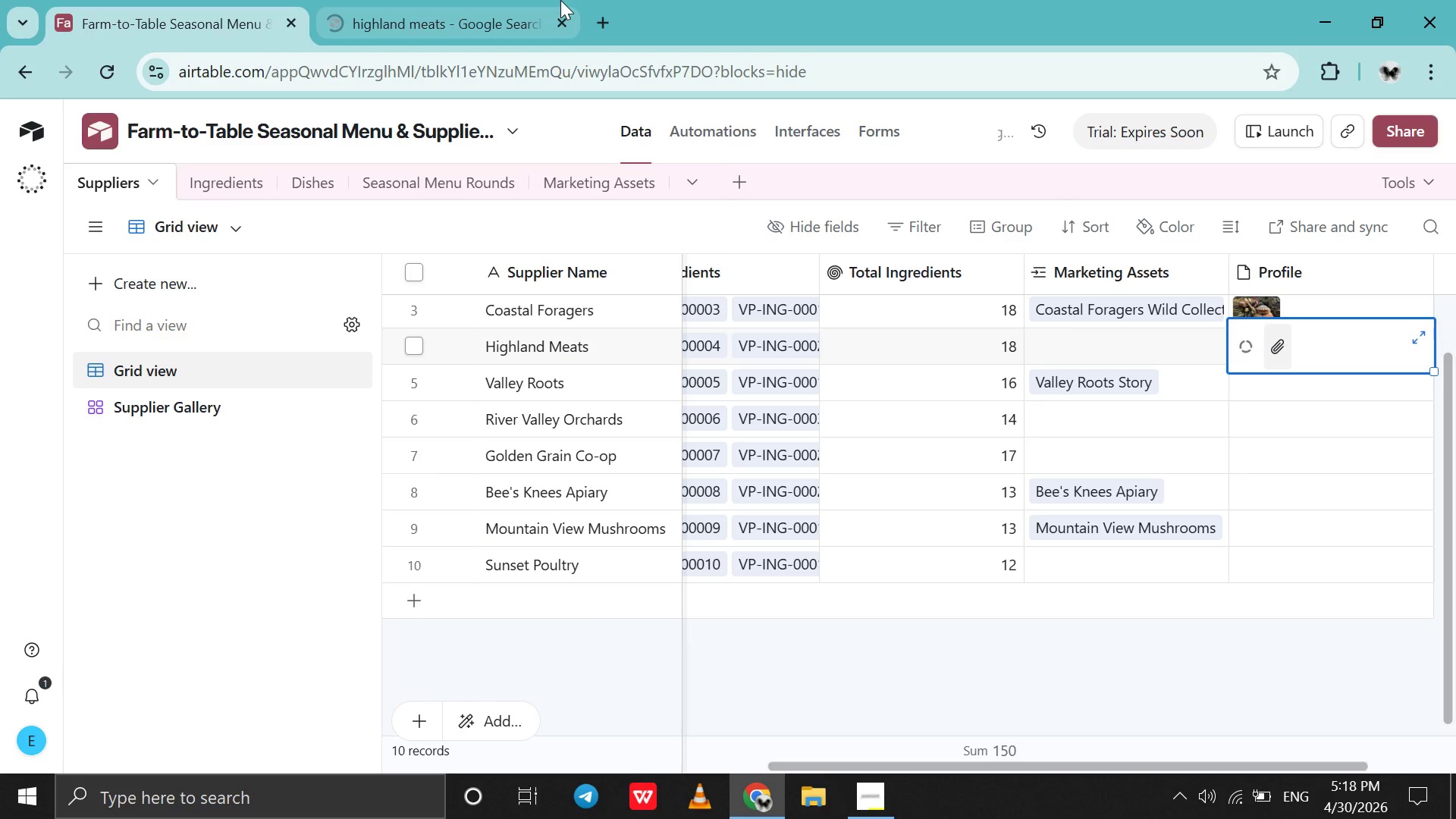 
left_click([560, 0])
 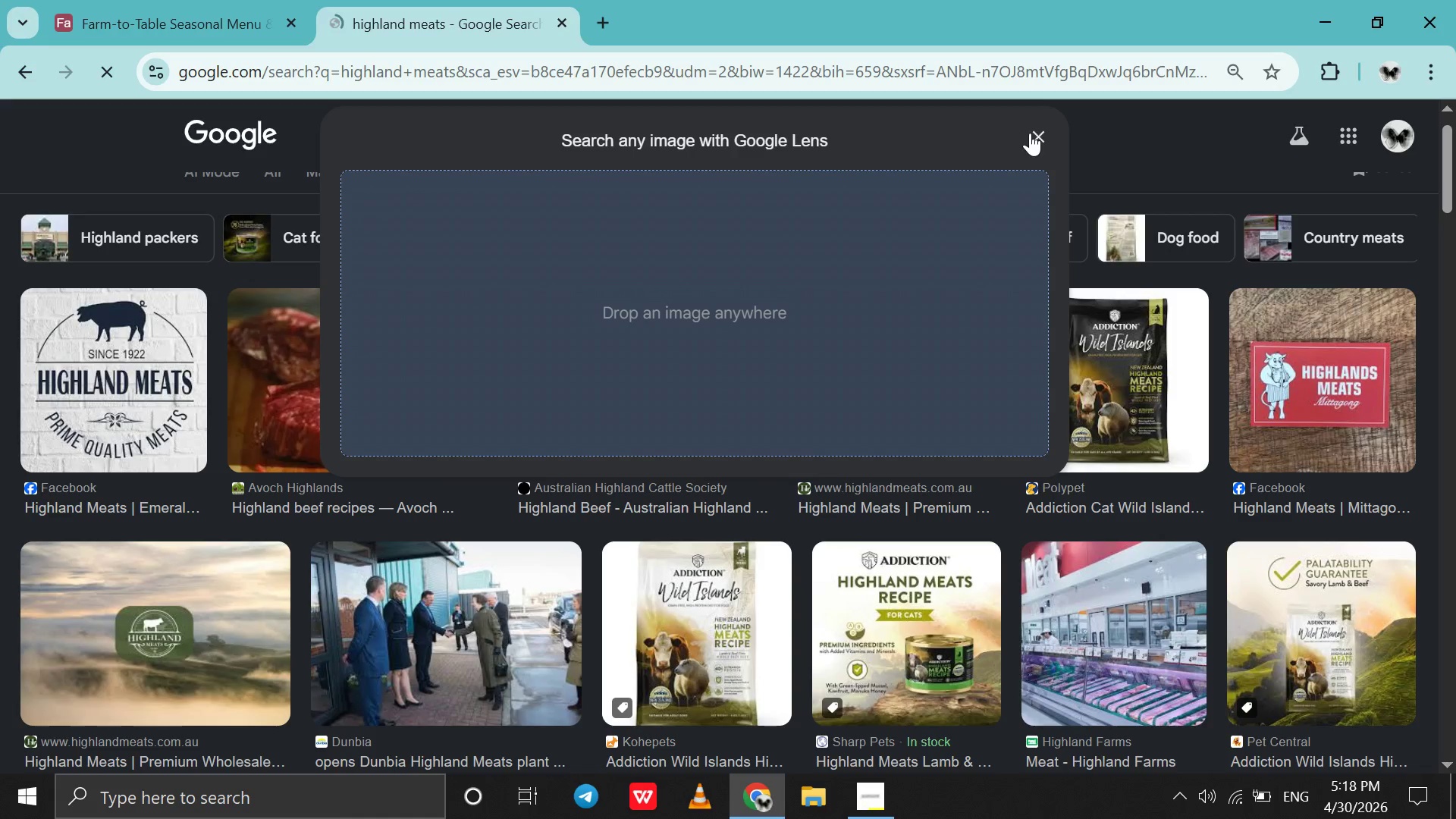 
left_click([1040, 136])
 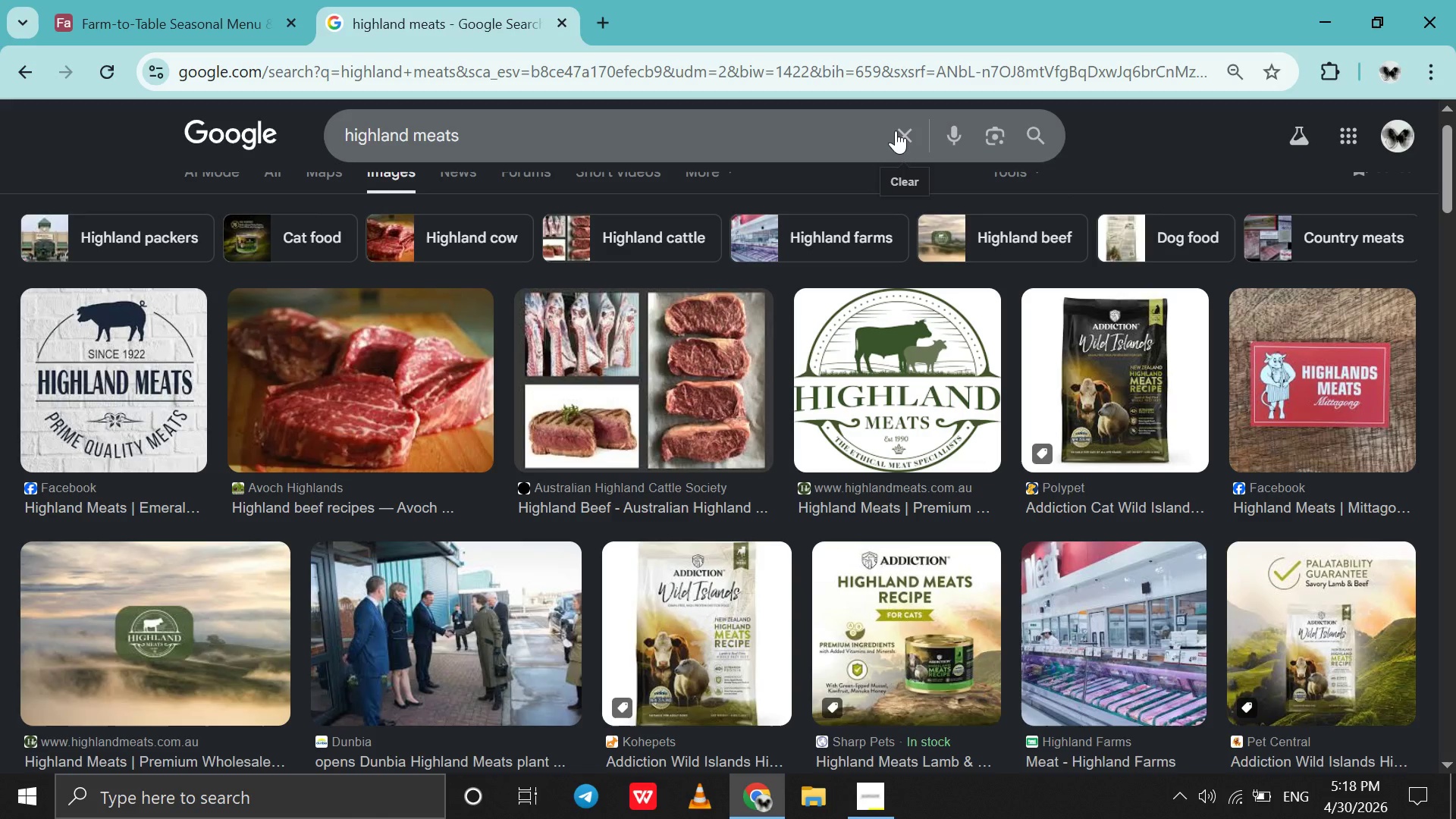 
left_click([896, 130])
 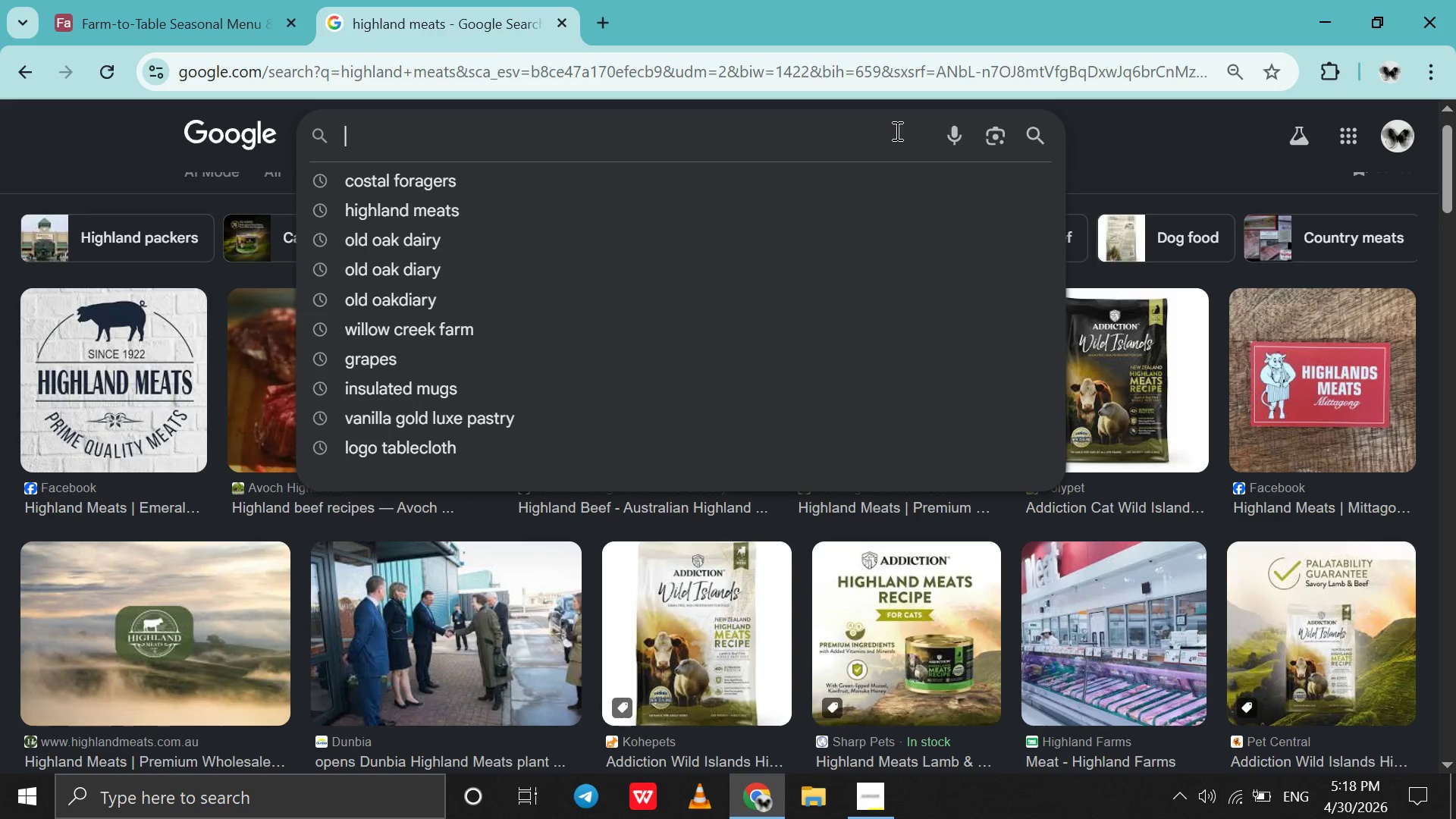 
type(valley root)
 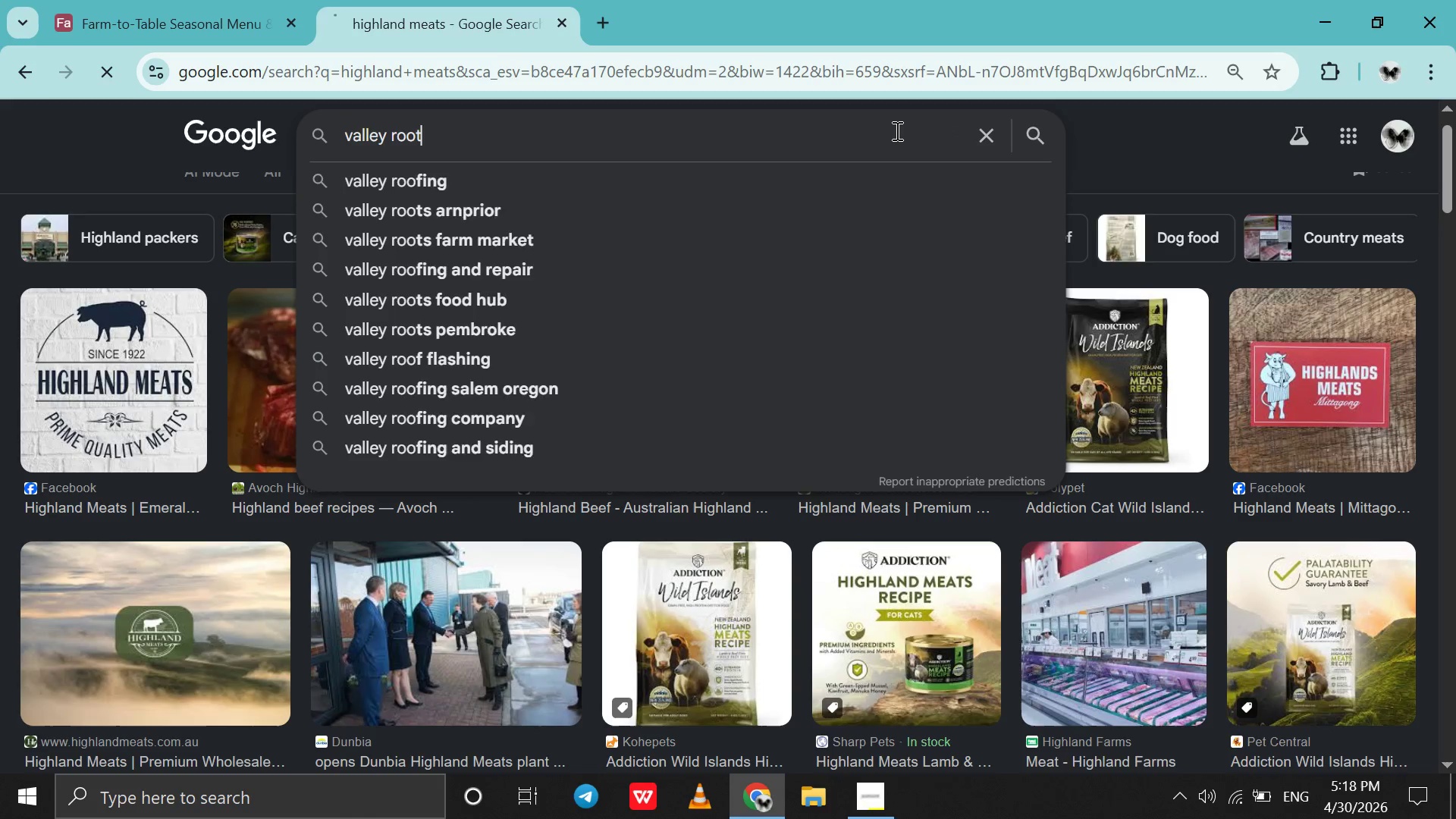 
key(Enter)
 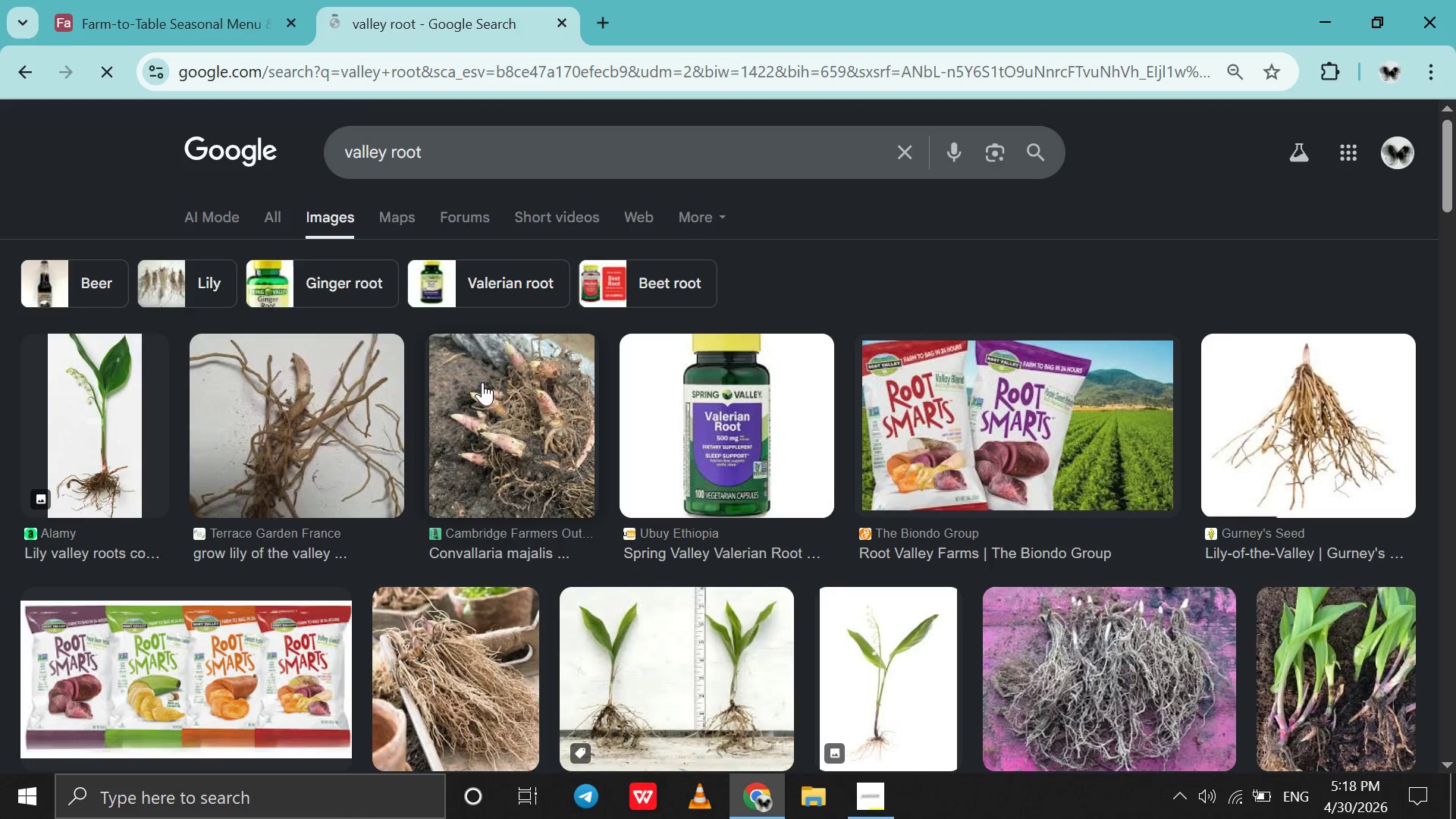 
left_click_drag(start_coordinate=[492, 406], to_coordinate=[233, 4])
 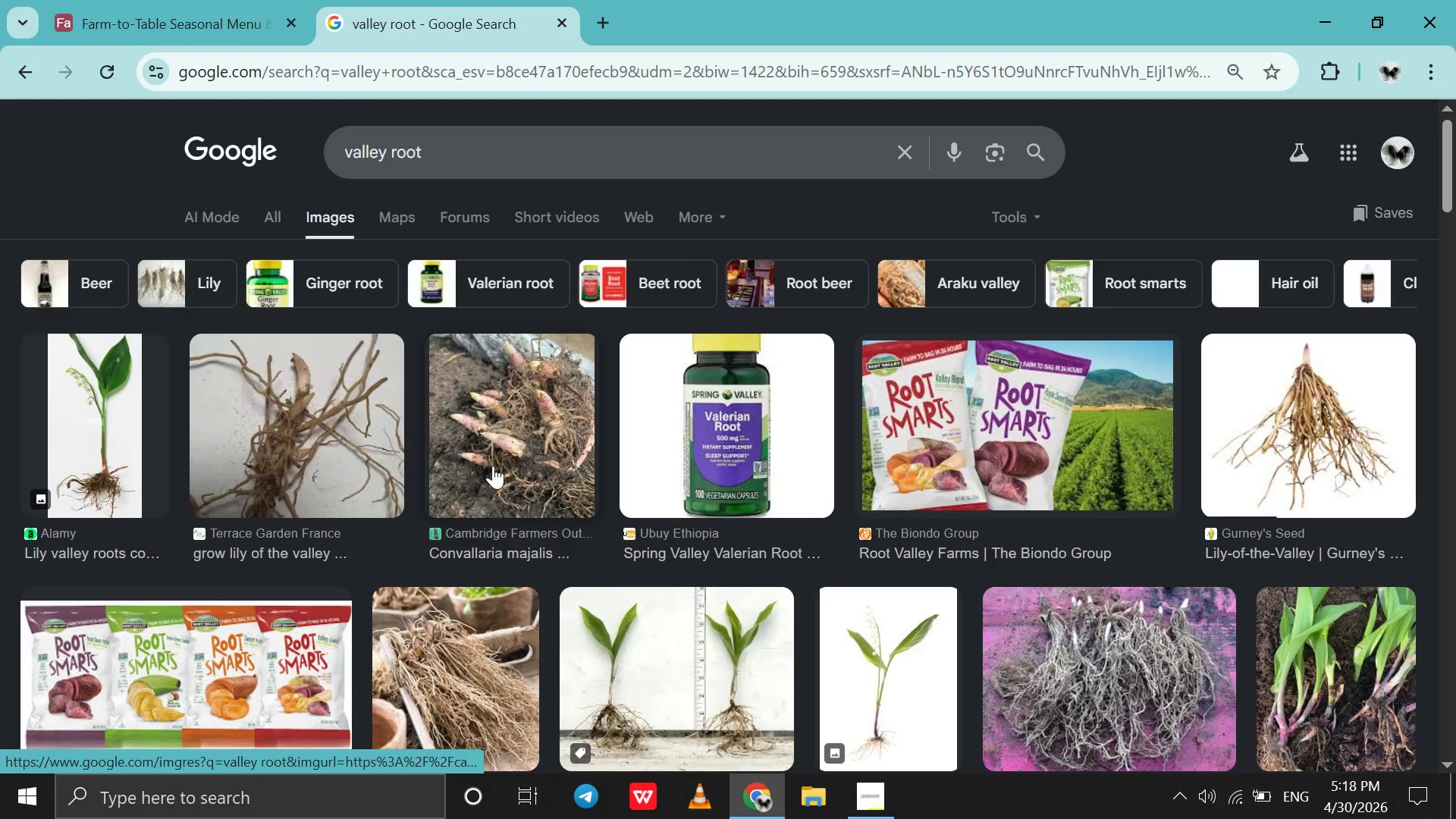 
left_click_drag(start_coordinate=[493, 466], to_coordinate=[1298, 382])
 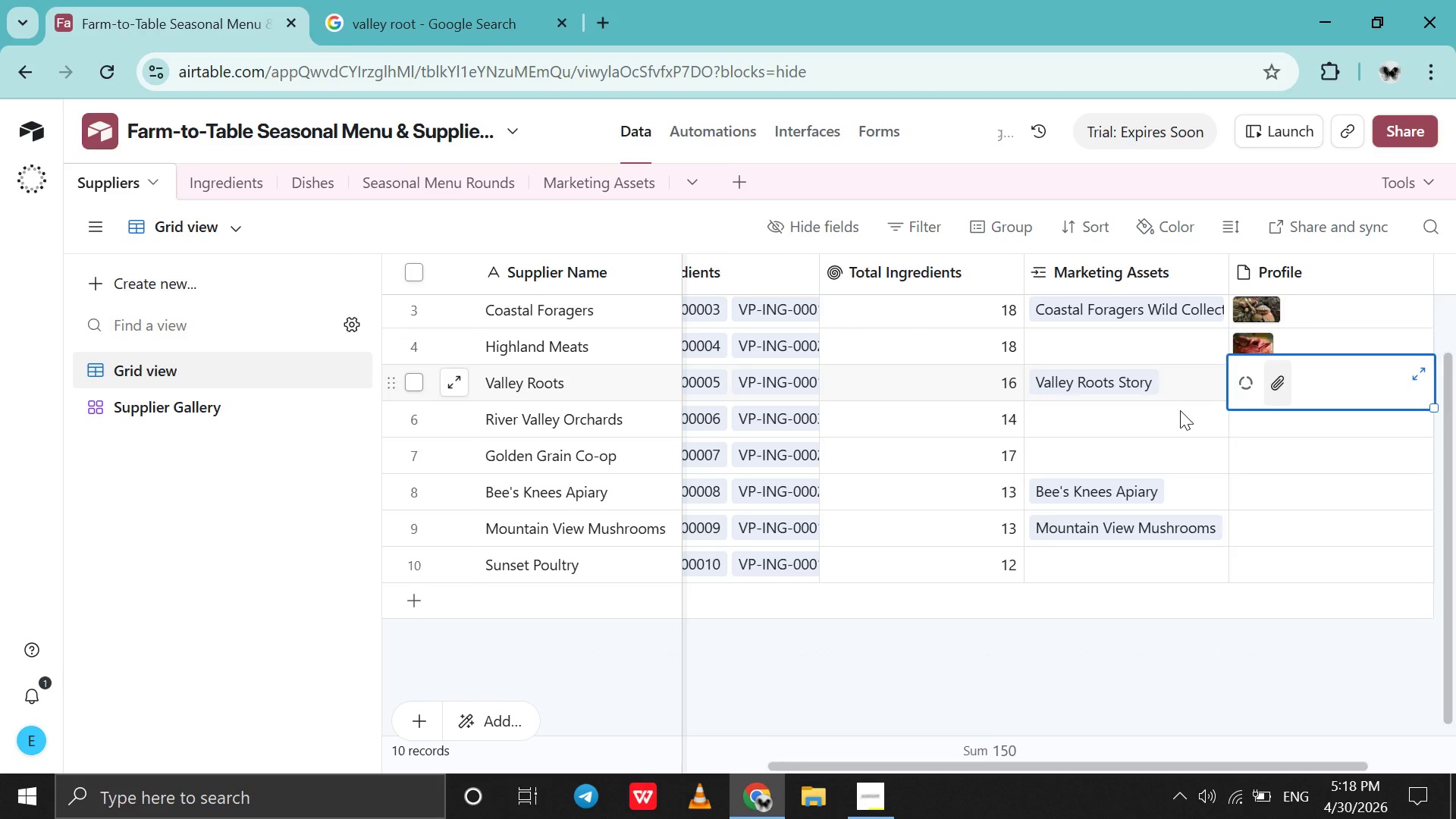 
scroll: coordinate [1065, 425], scroll_direction: up, amount: 11.0
 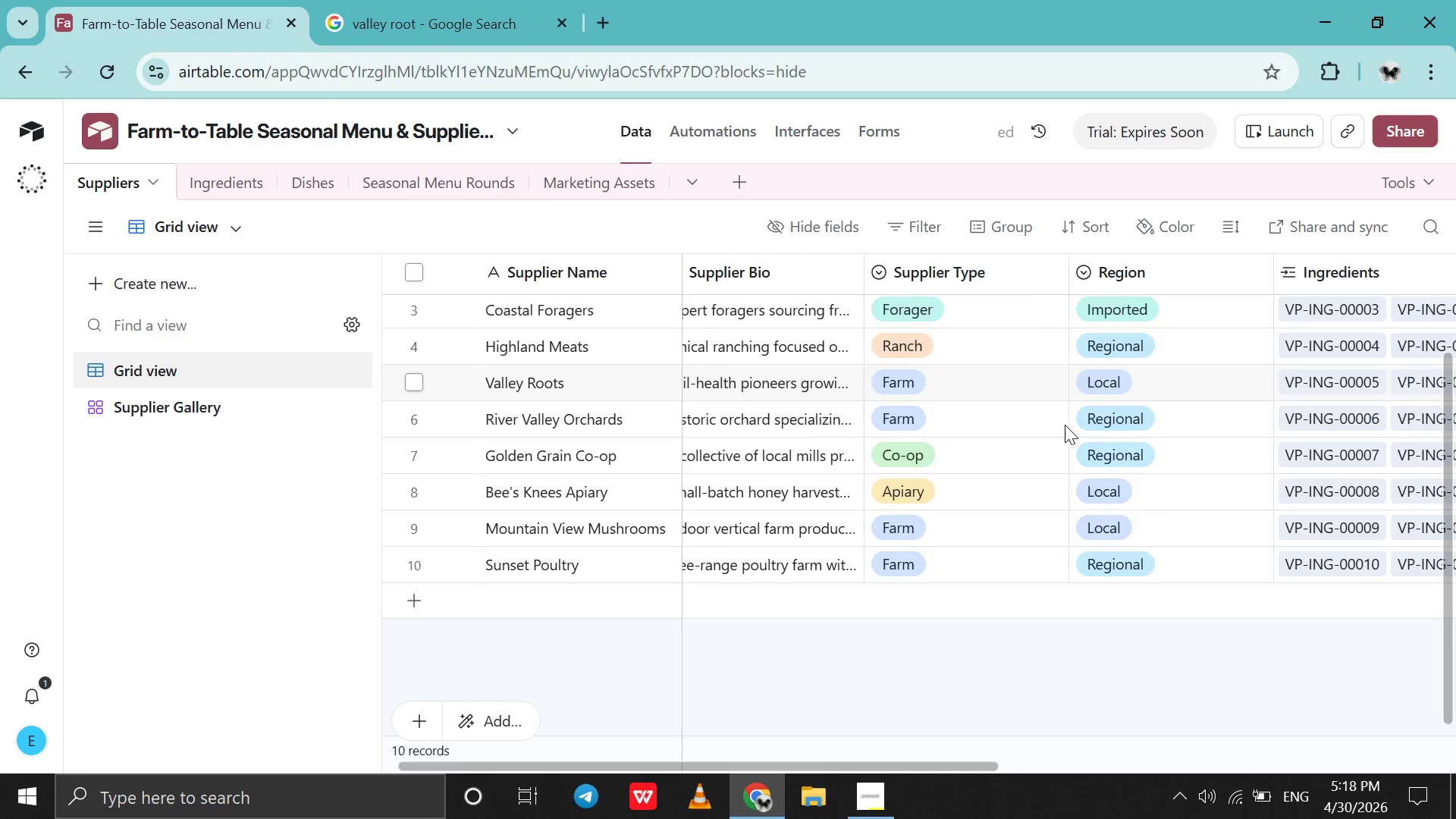 
scroll: coordinate [1065, 425], scroll_direction: down, amount: 8.0
 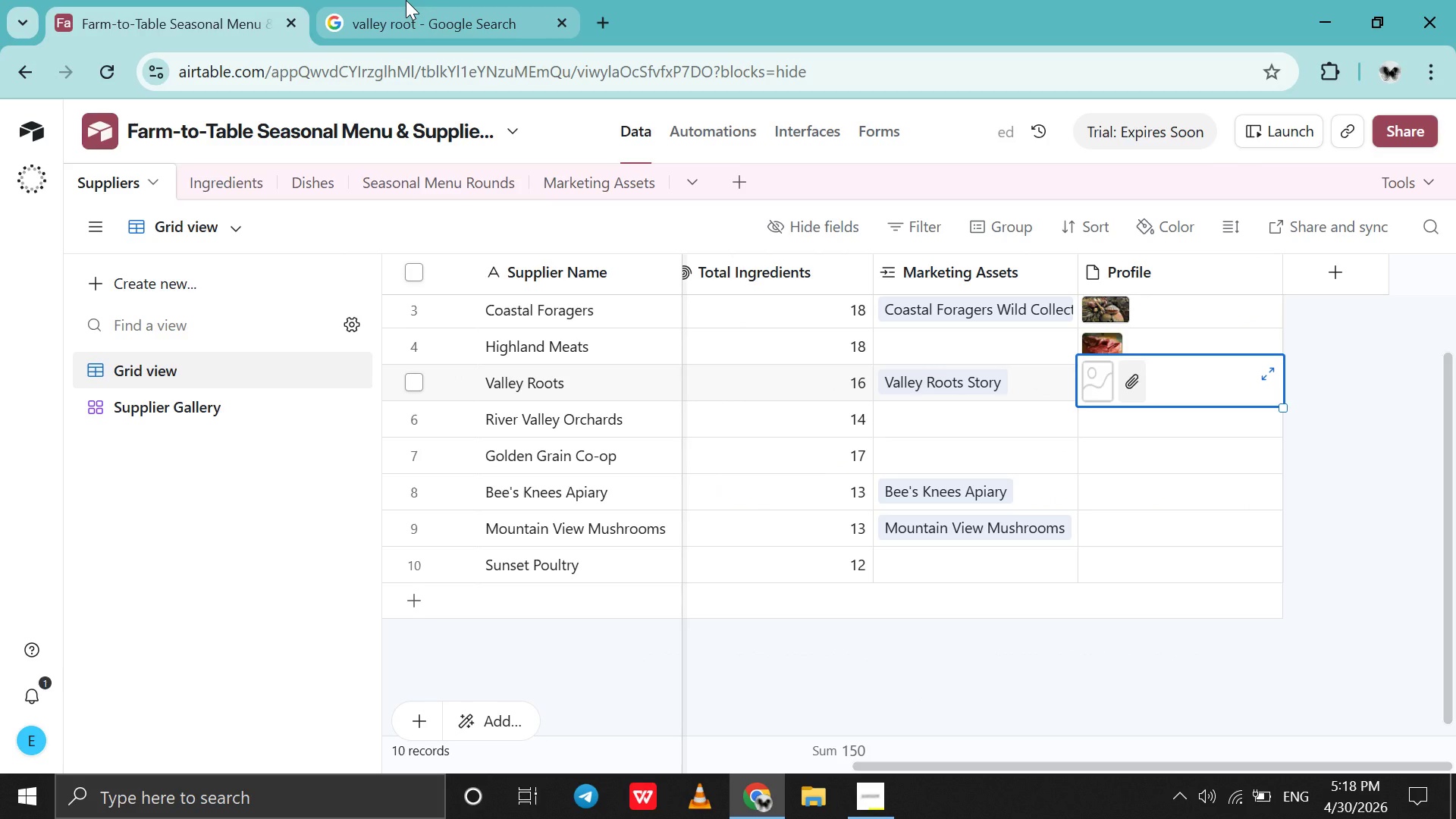 
left_click([406, 0])
 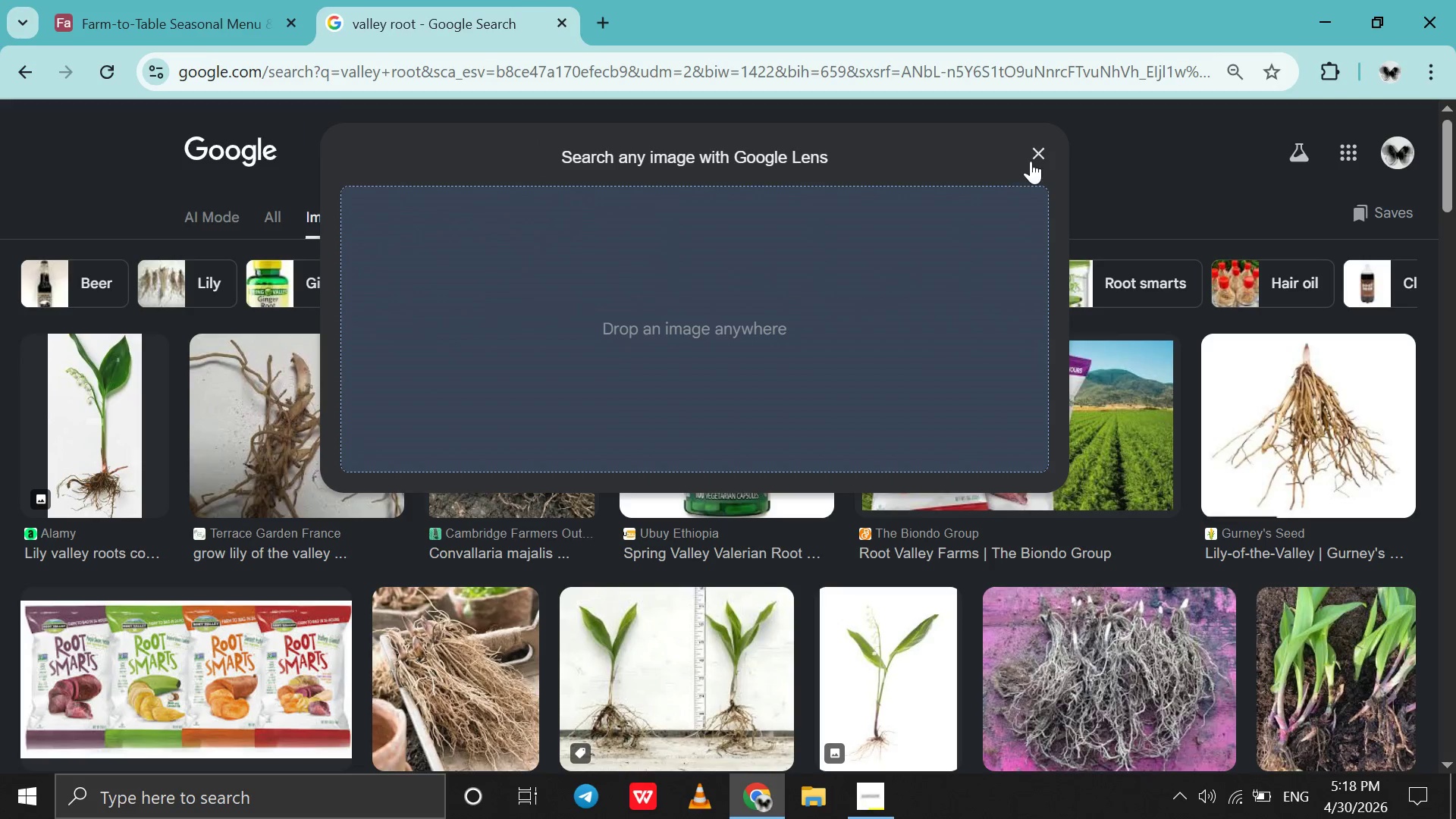 
left_click([1031, 161])
 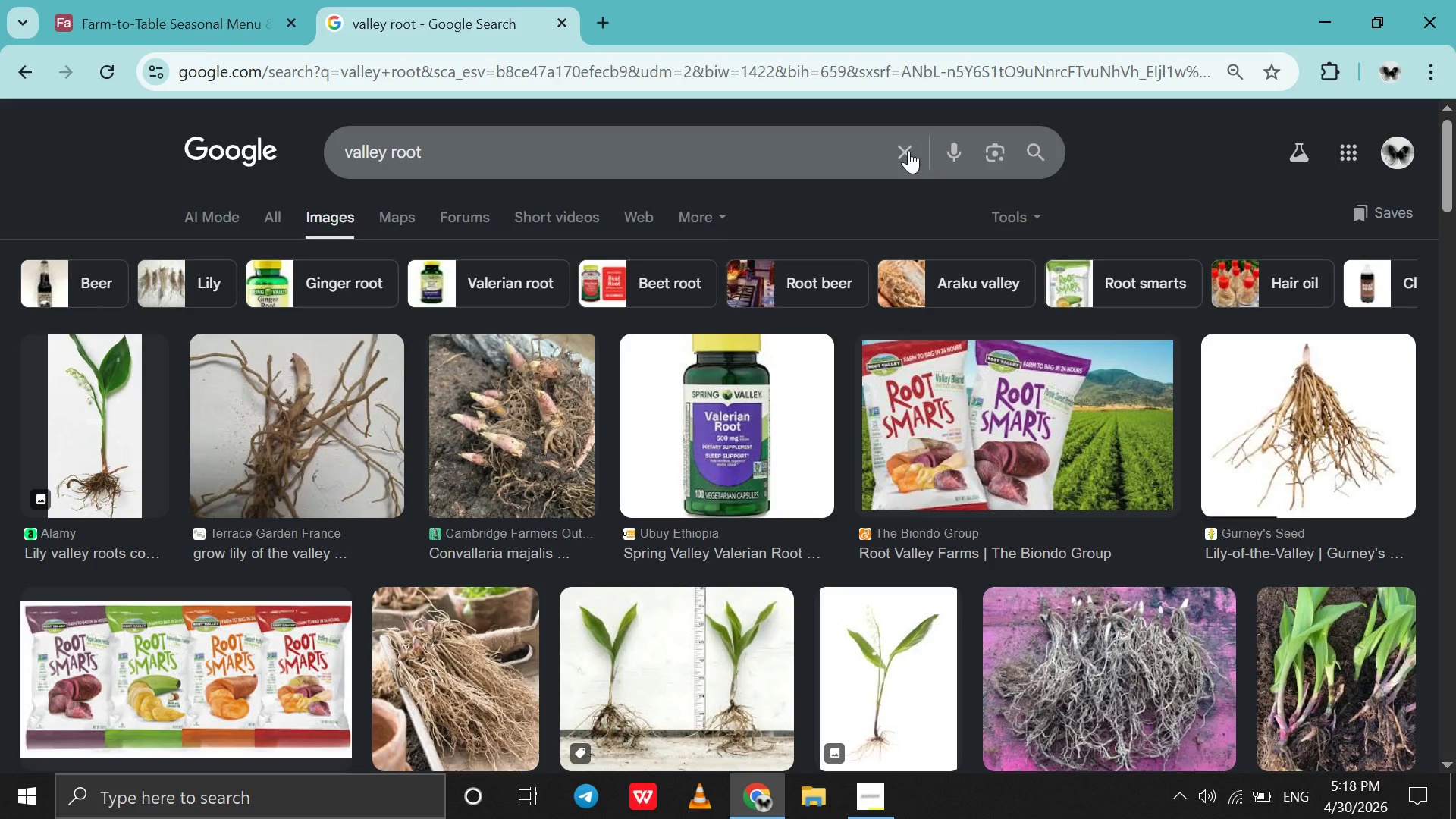 
left_click([906, 150])
 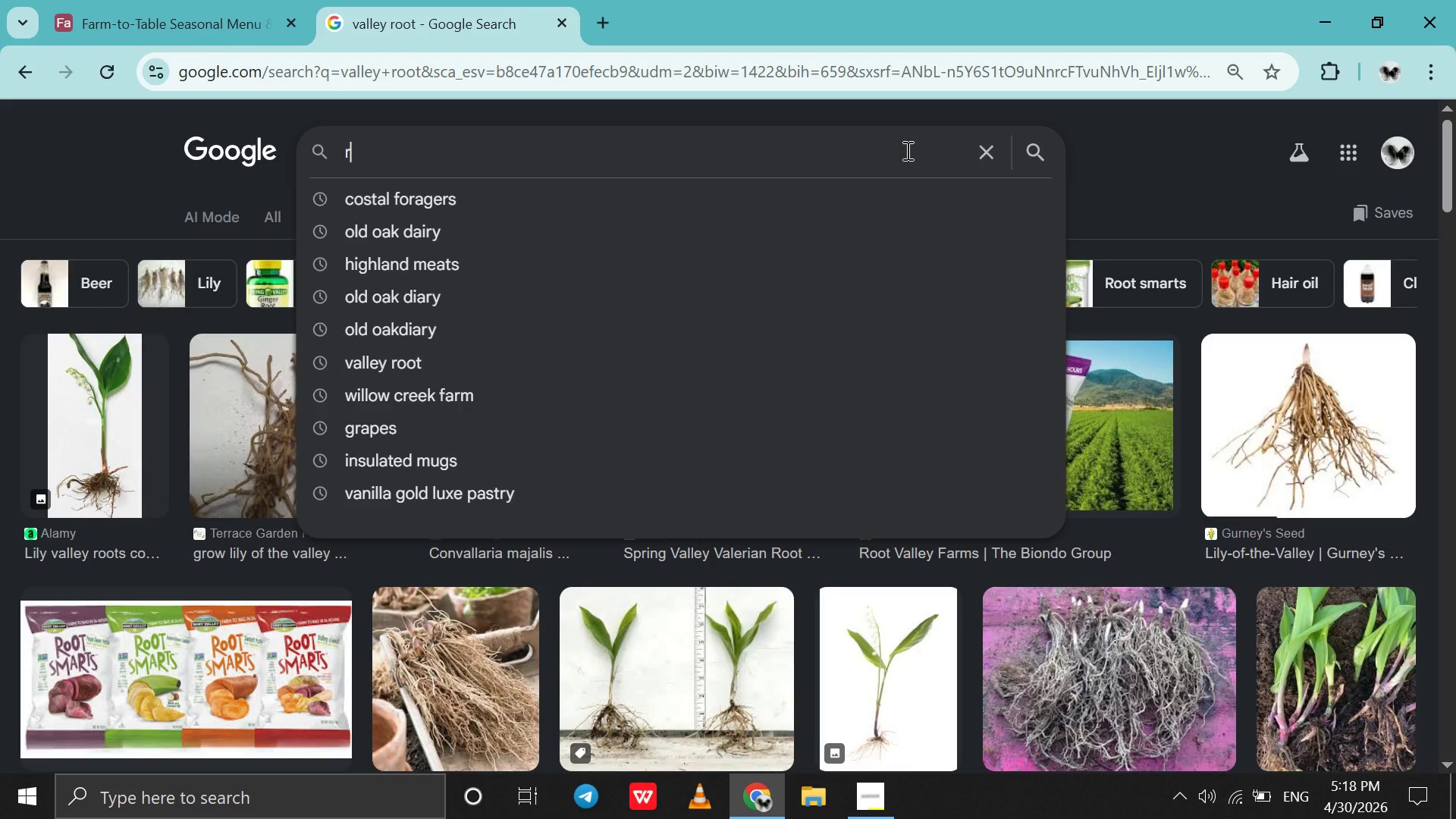 
type(rift valley orchards )
 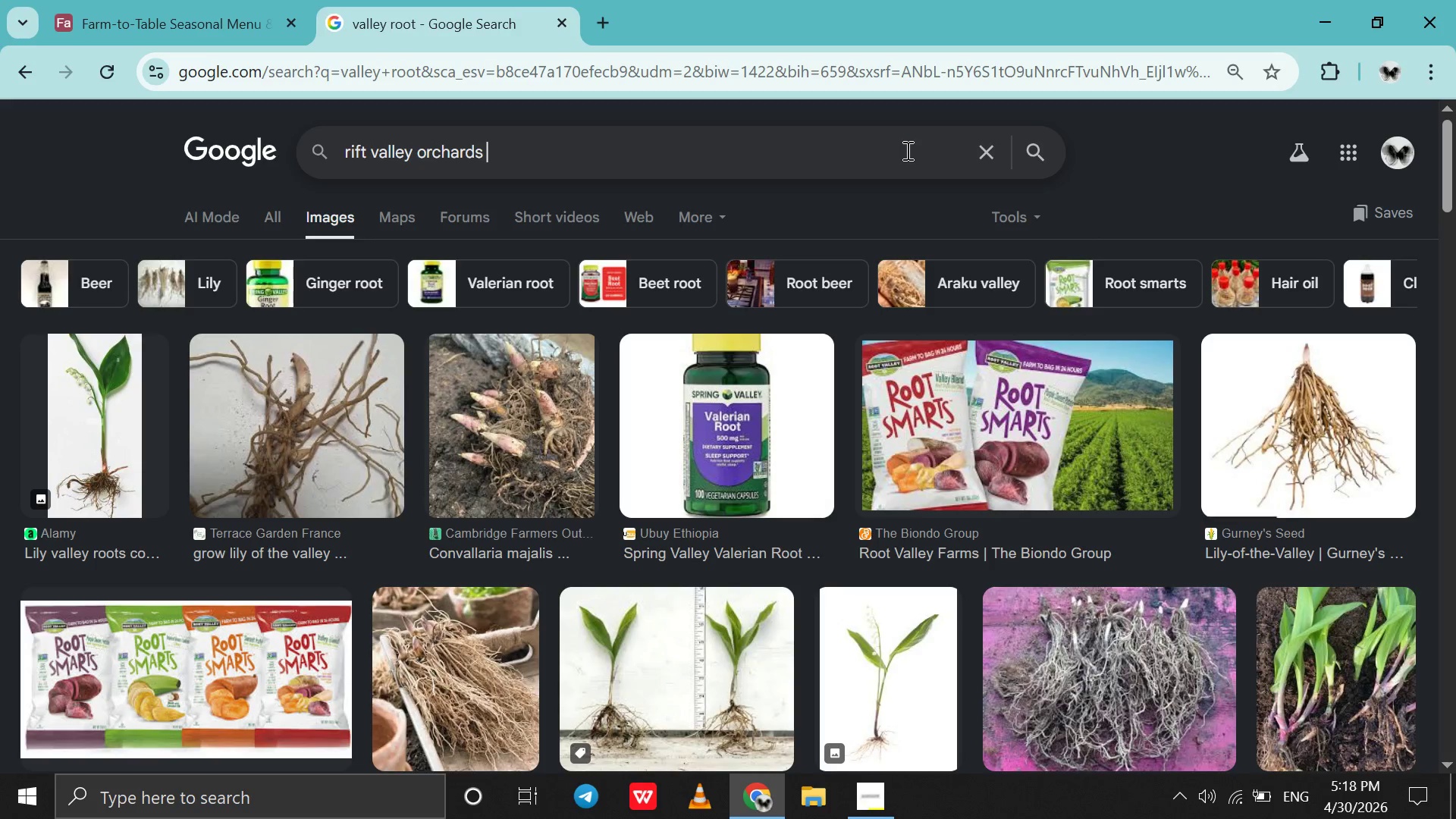 
key(Enter)
 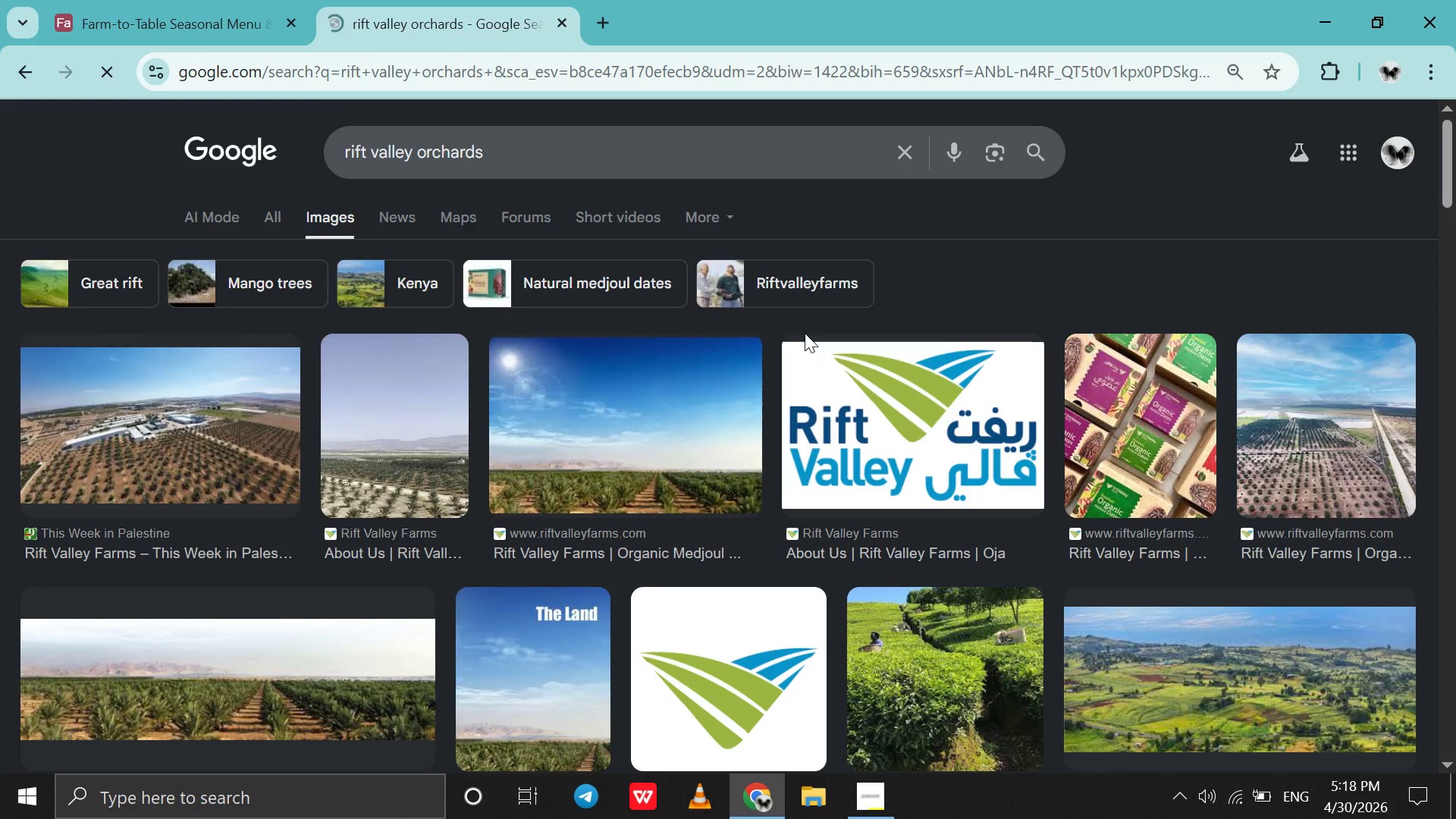 
scroll: coordinate [670, 441], scroll_direction: down, amount: 10.0
 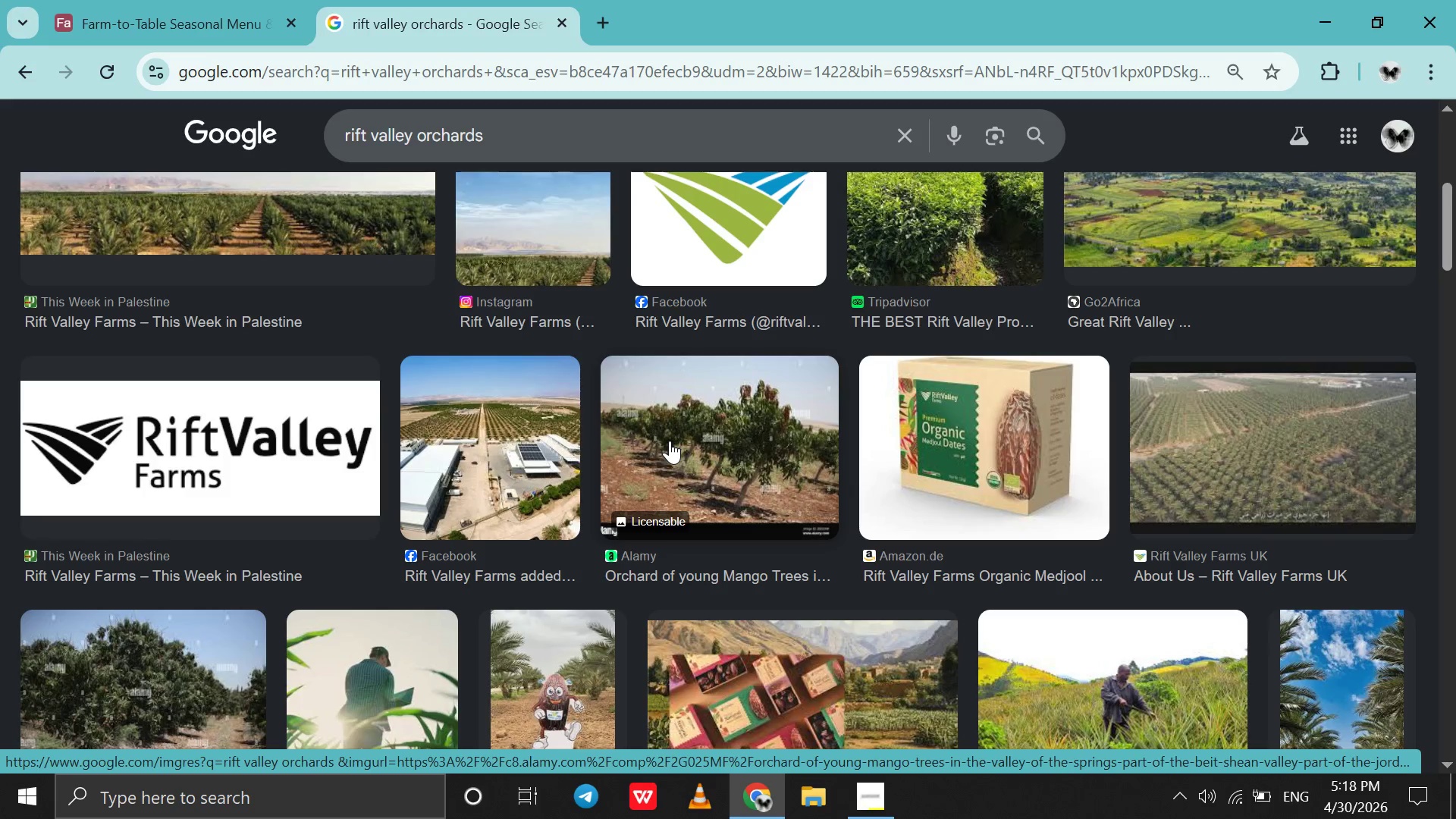 
scroll: coordinate [670, 441], scroll_direction: none, amount: 0.0
 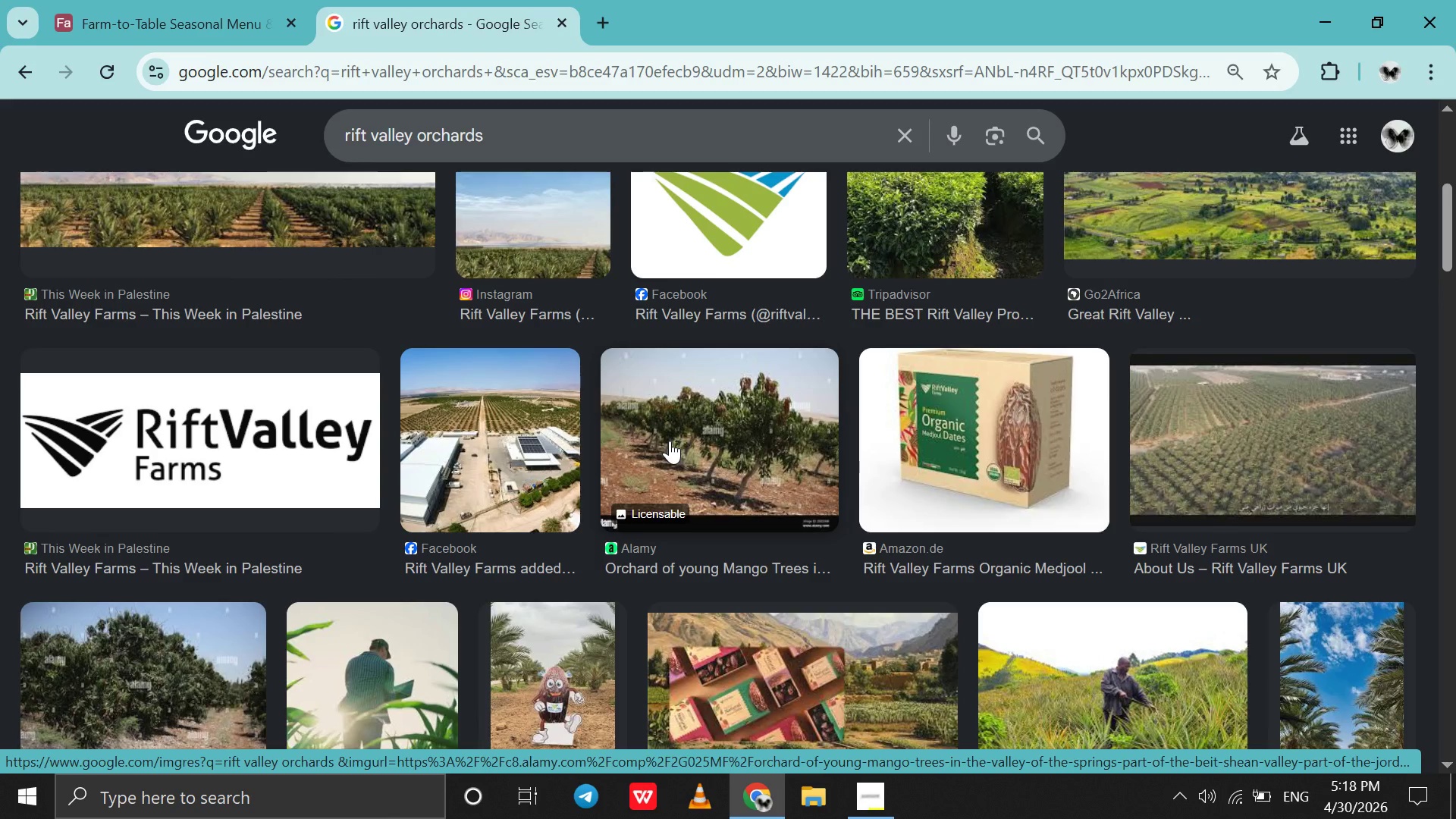 
scroll: coordinate [670, 441], scroll_direction: up, amount: 2.0
 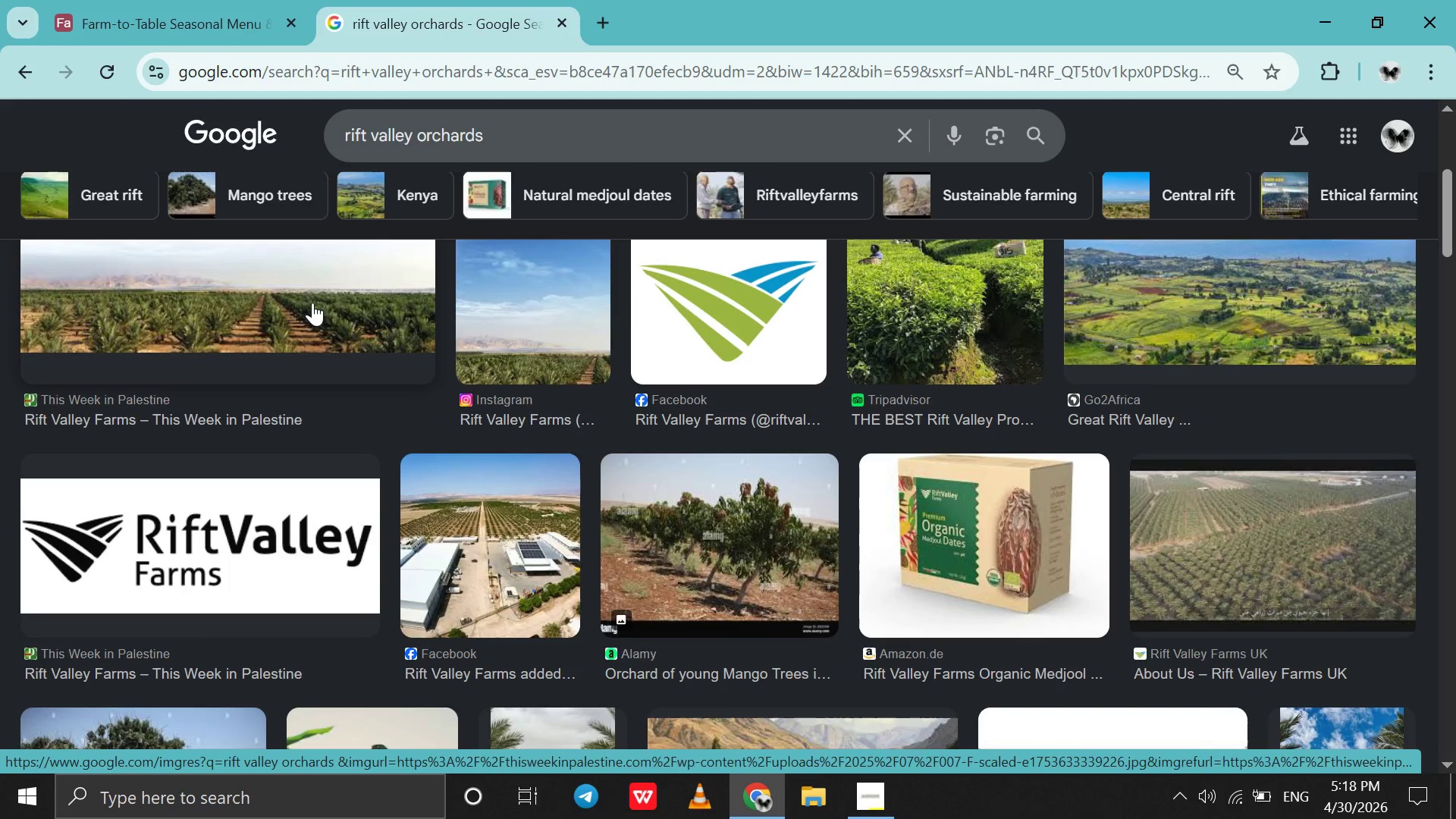 
left_click_drag(start_coordinate=[312, 303], to_coordinate=[1133, 408])
 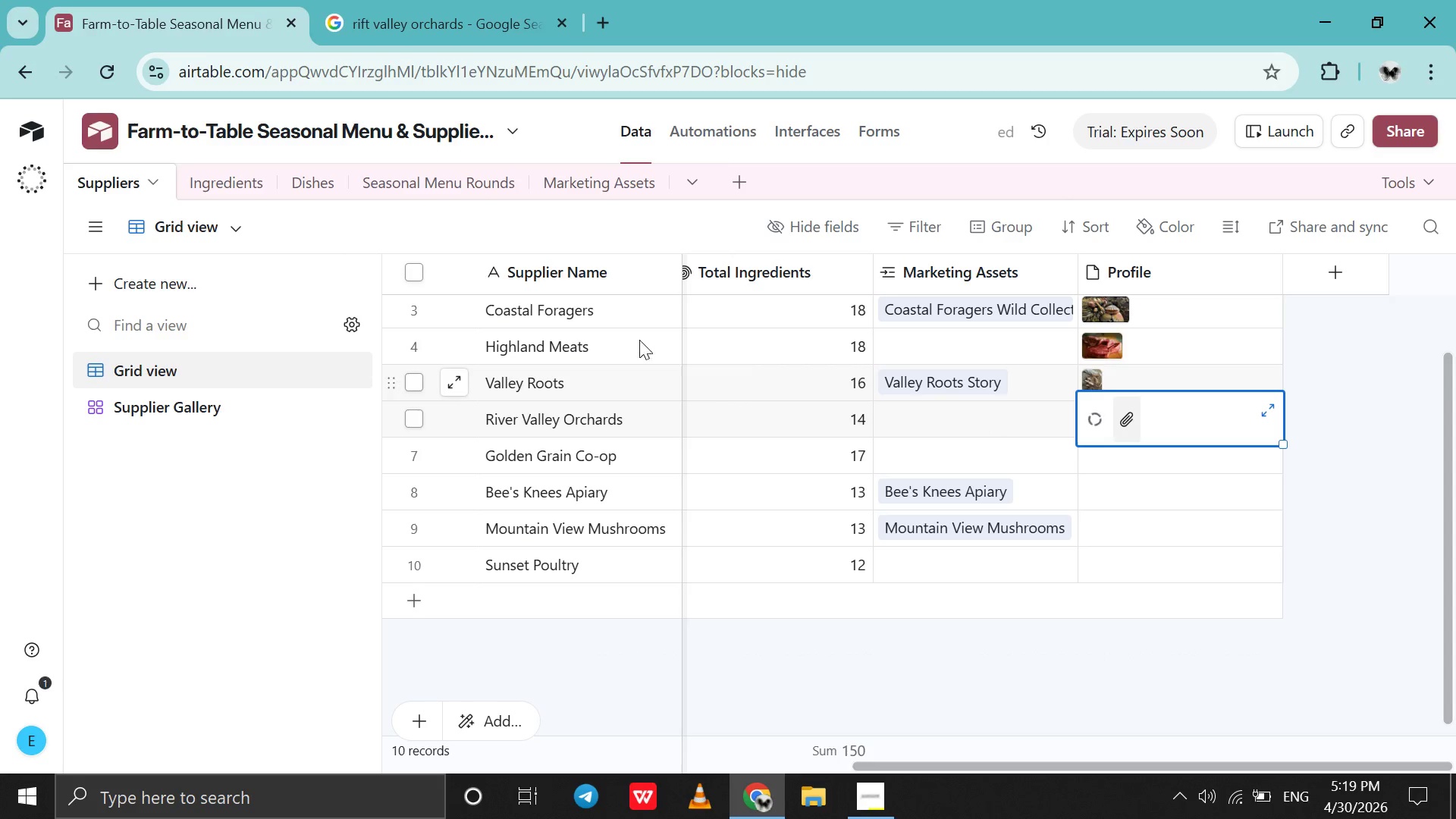 
left_click([378, 0])
 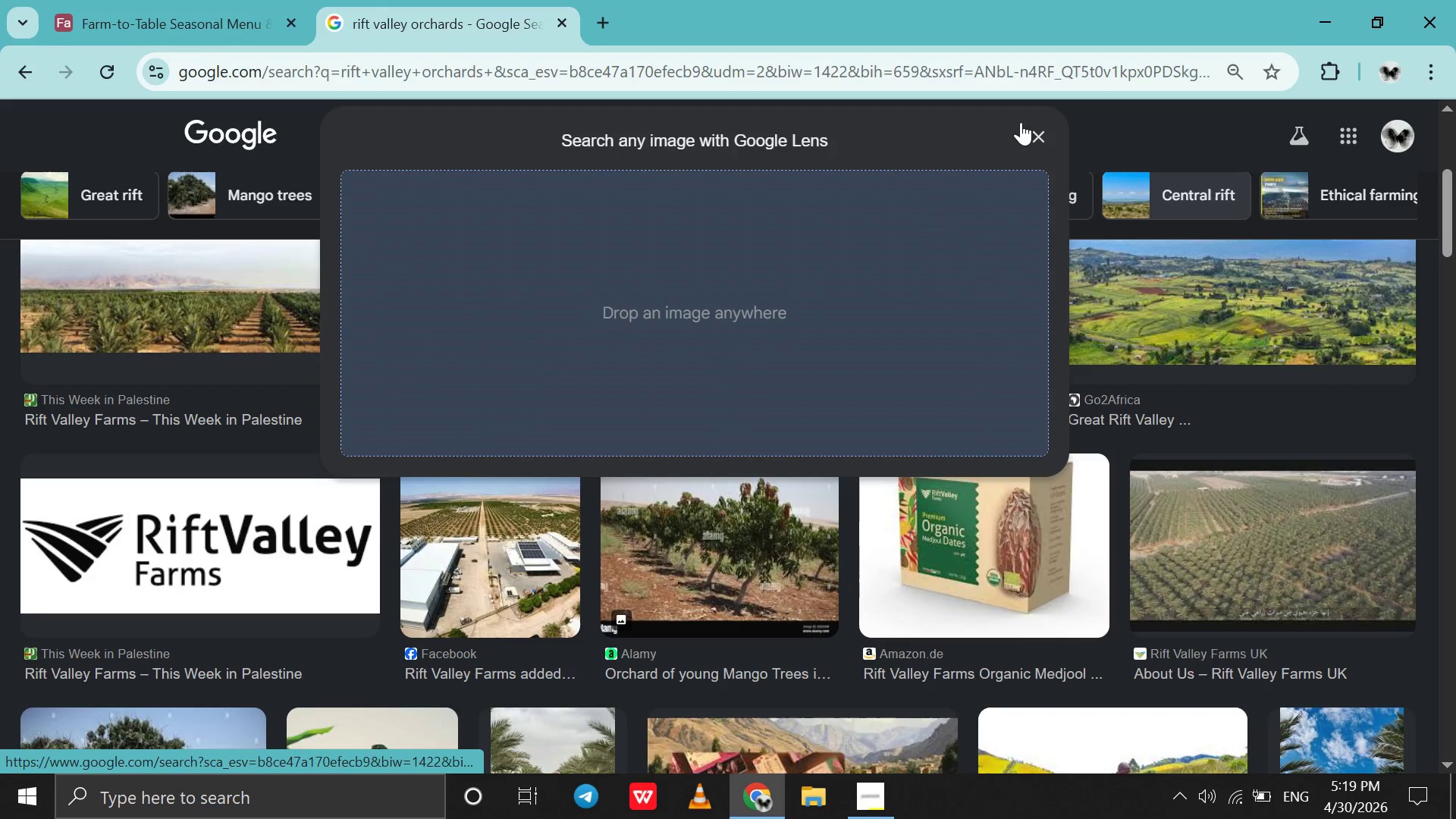 
left_click([1021, 122])
 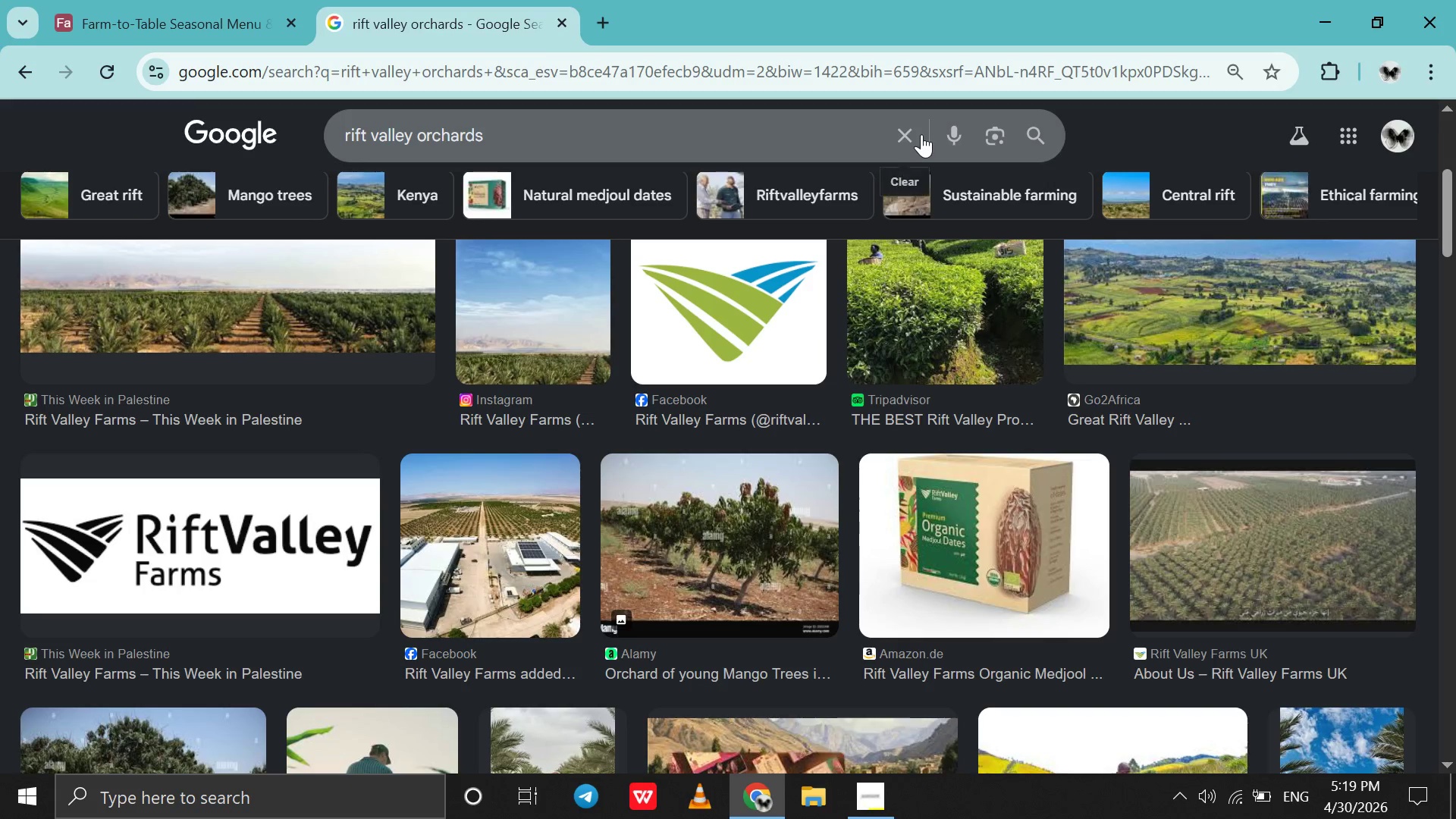 
left_click([921, 134])
 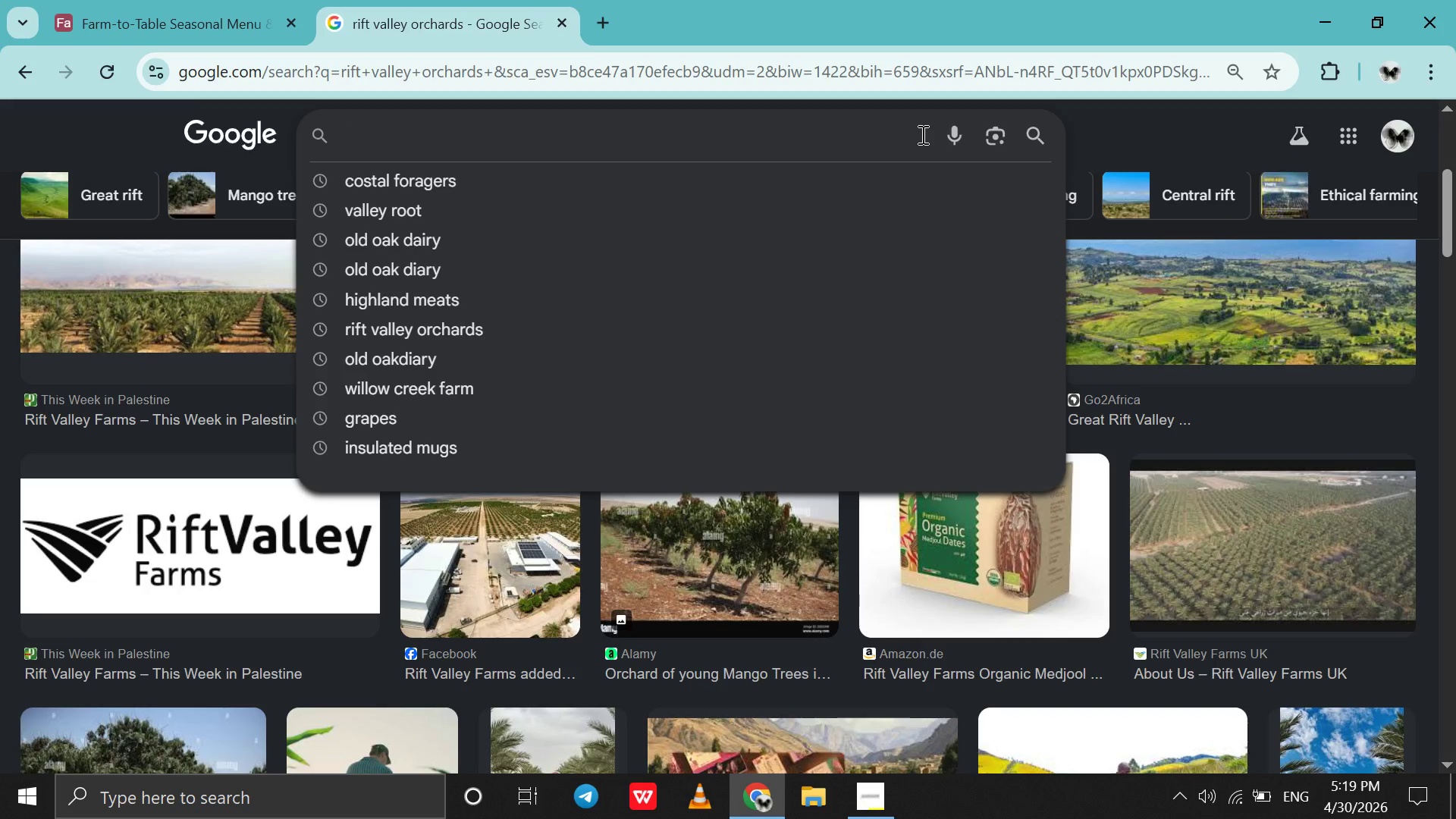 
type(golden grain coop)
 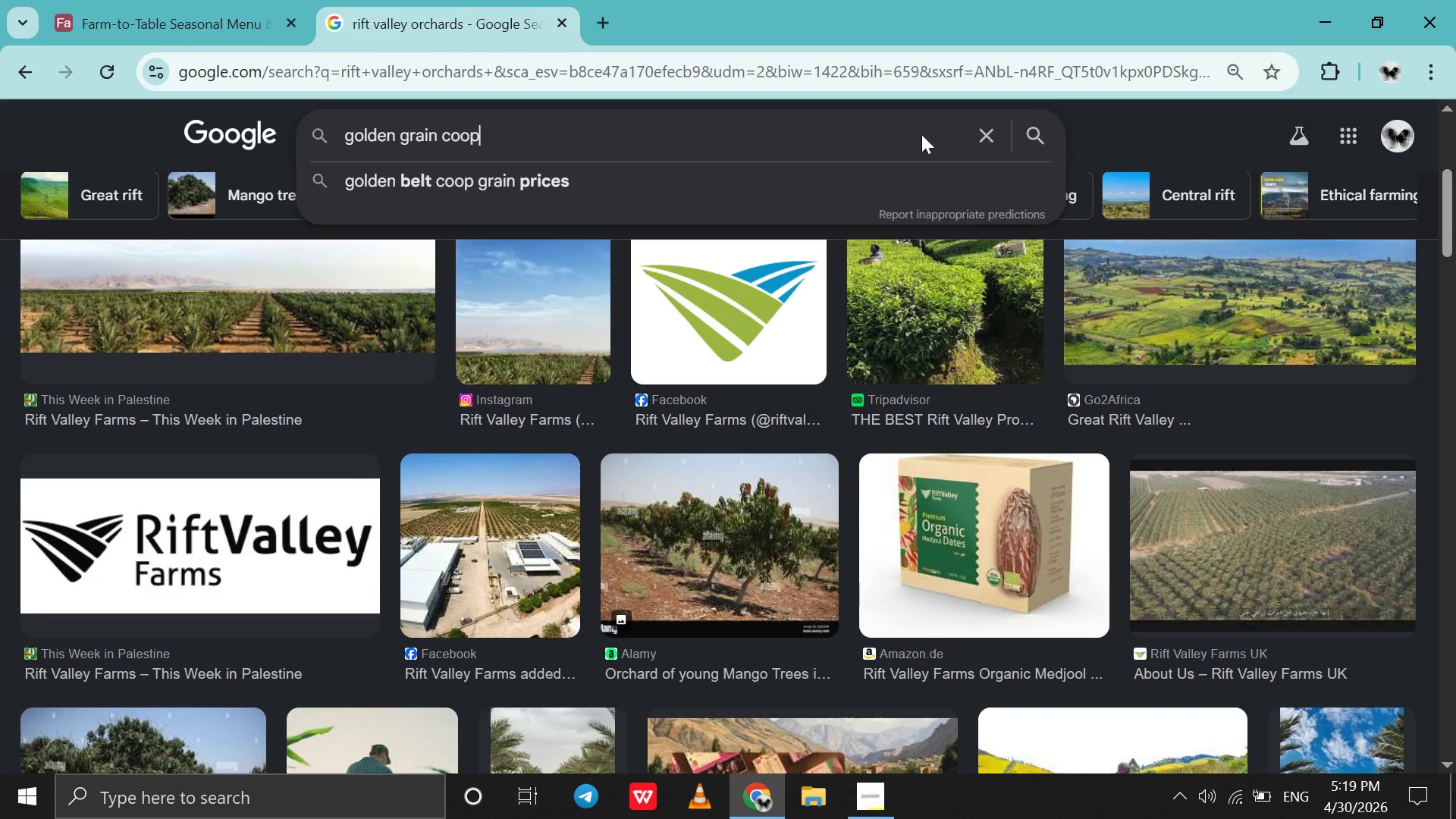 
key(Enter)
 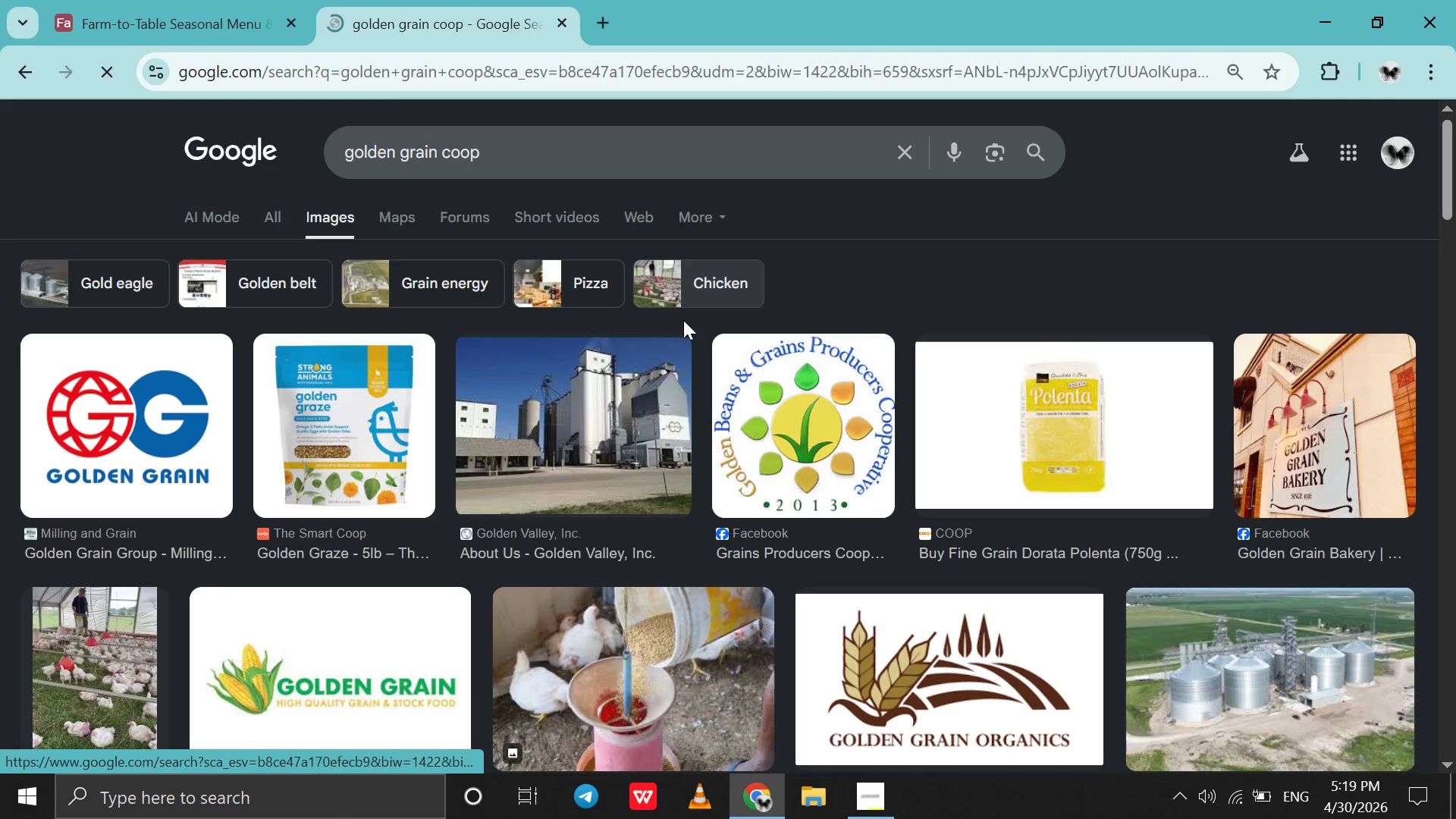 
left_click_drag(start_coordinate=[616, 418], to_coordinate=[578, 352])
 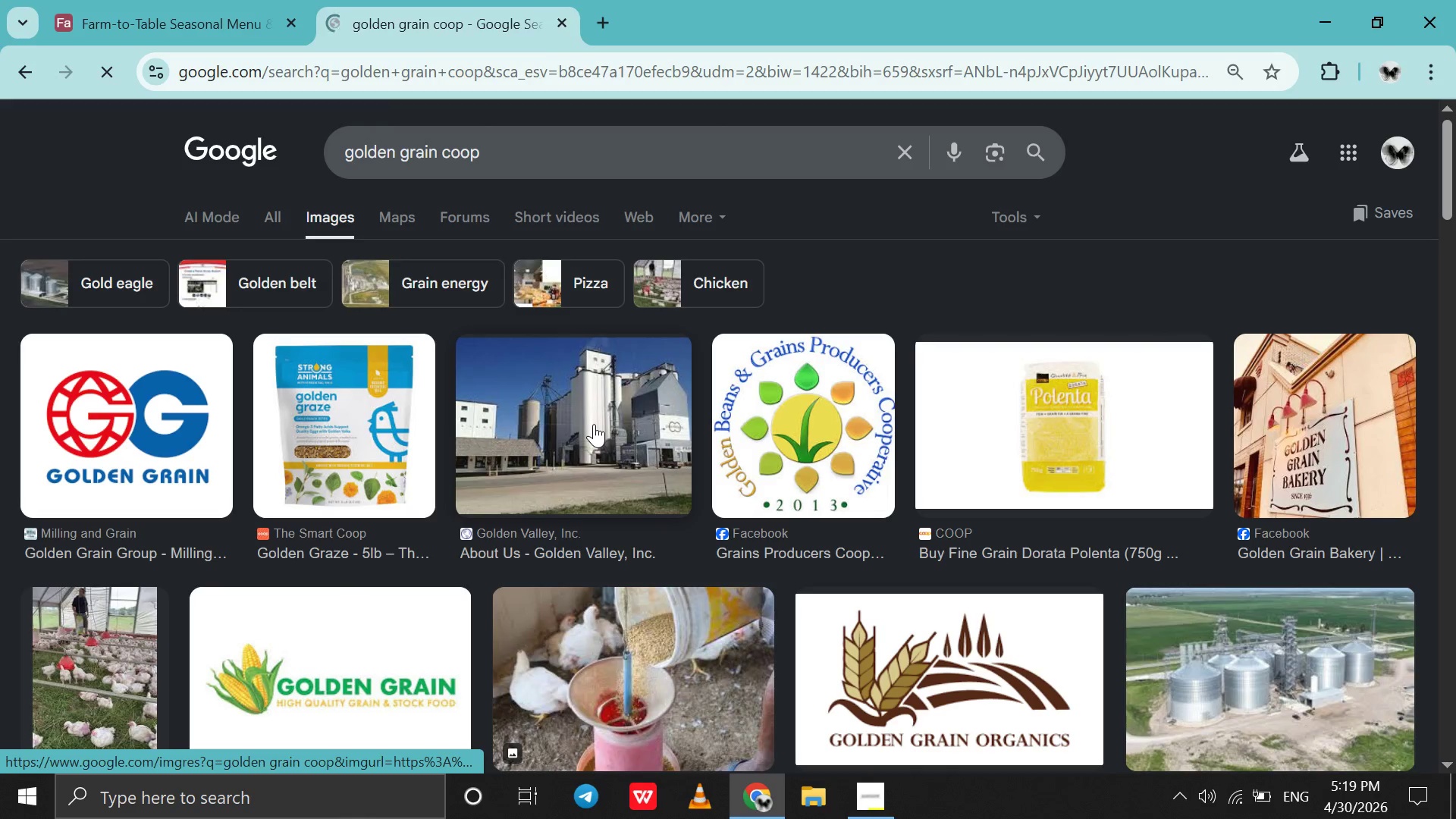 
left_click_drag(start_coordinate=[594, 424], to_coordinate=[560, 367])
 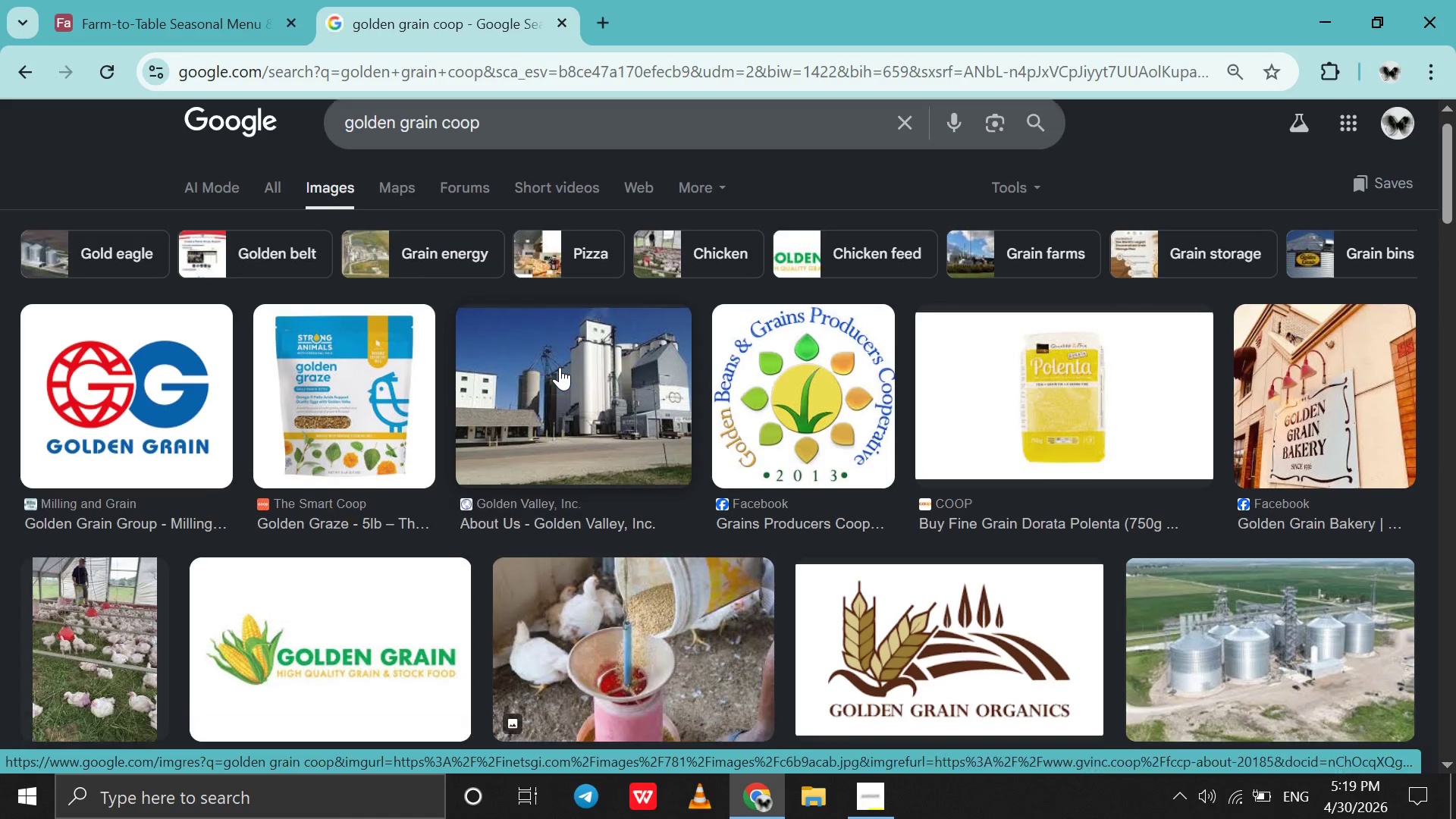 
left_click_drag(start_coordinate=[560, 367], to_coordinate=[1098, 446])
 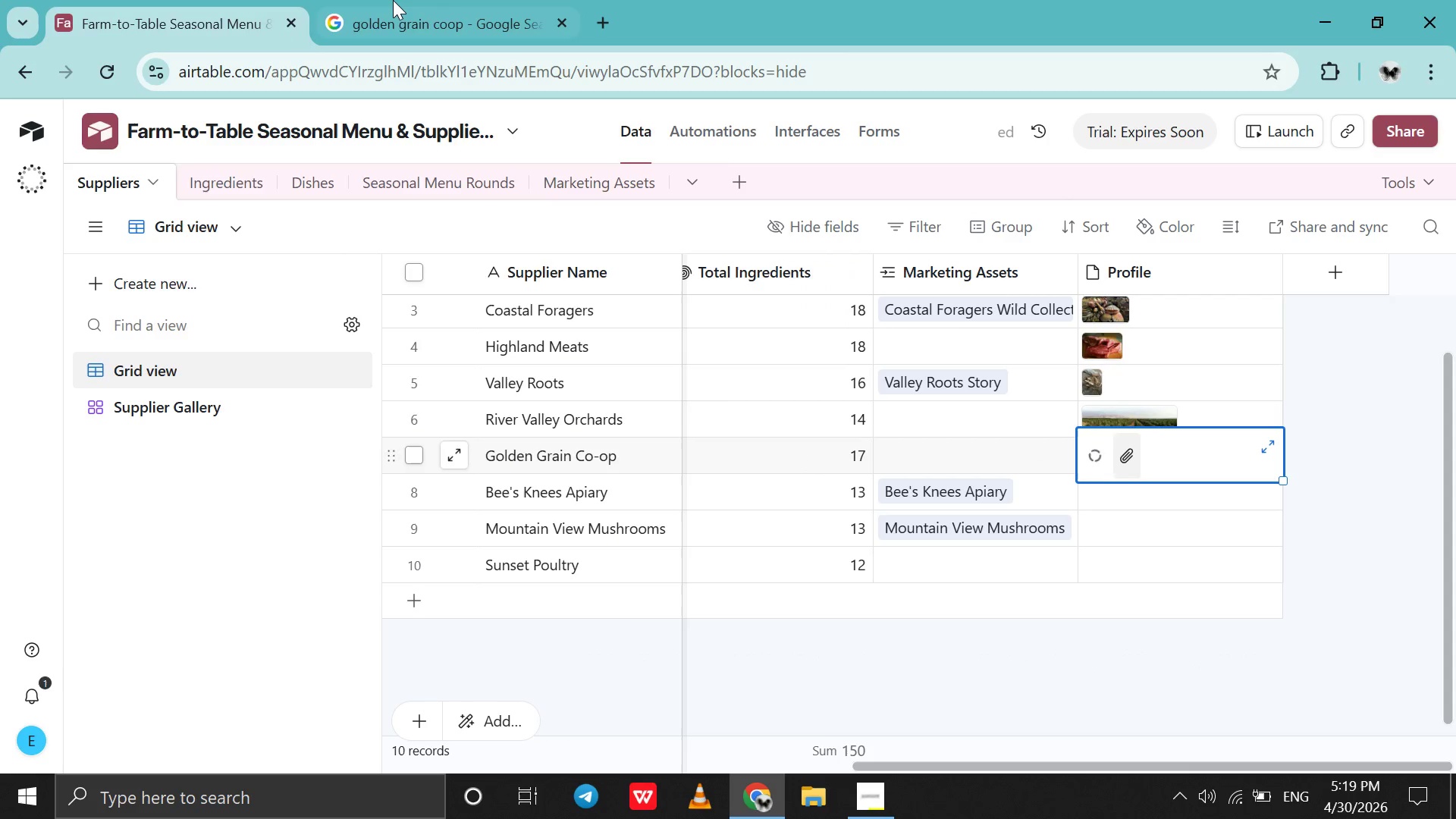 
scroll: coordinate [560, 367], scroll_direction: down, amount: 7.0
 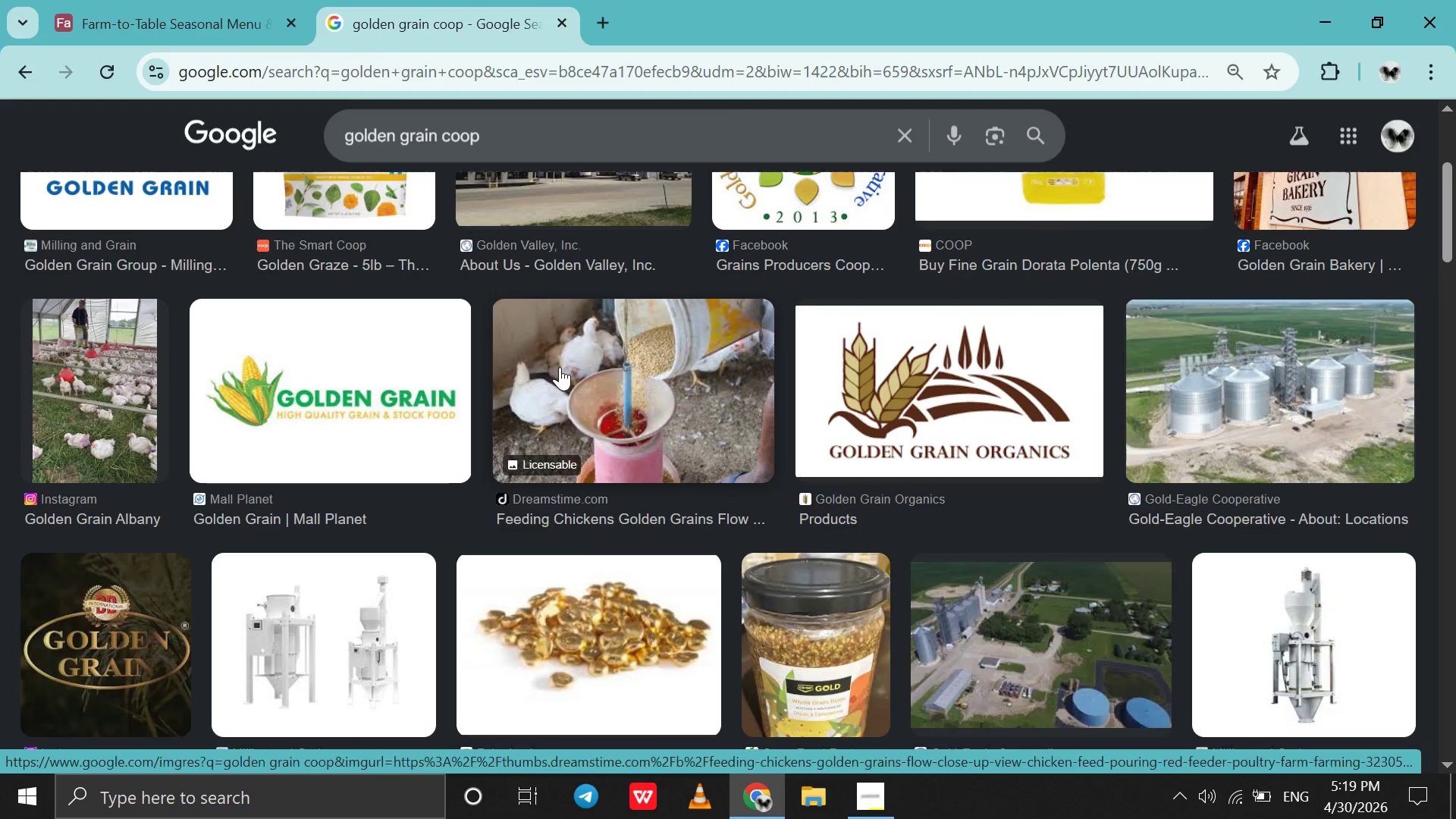 
left_click([393, 0])
 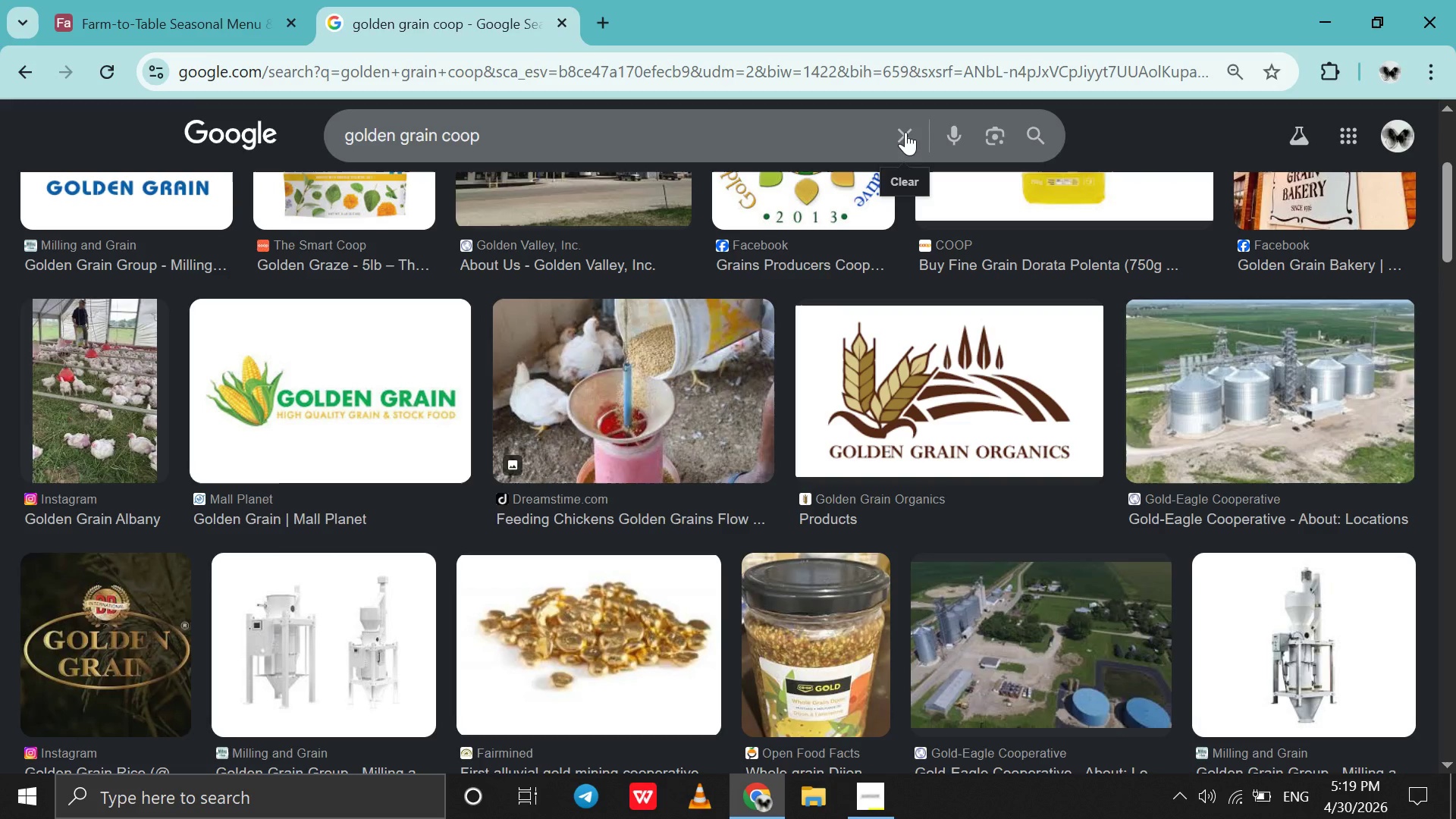 
left_click([905, 132])
 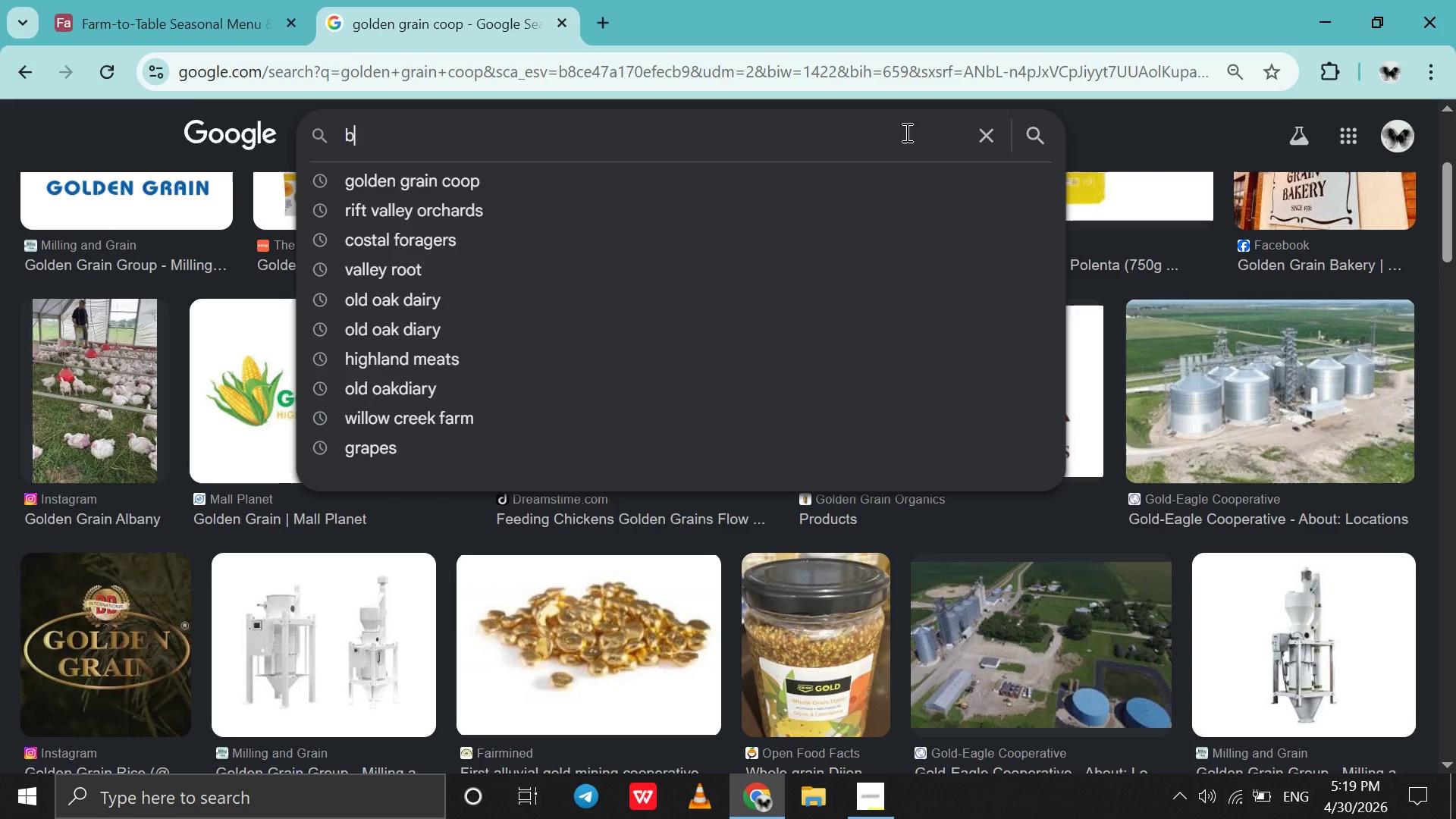 
type(bee'sknees apiary)
 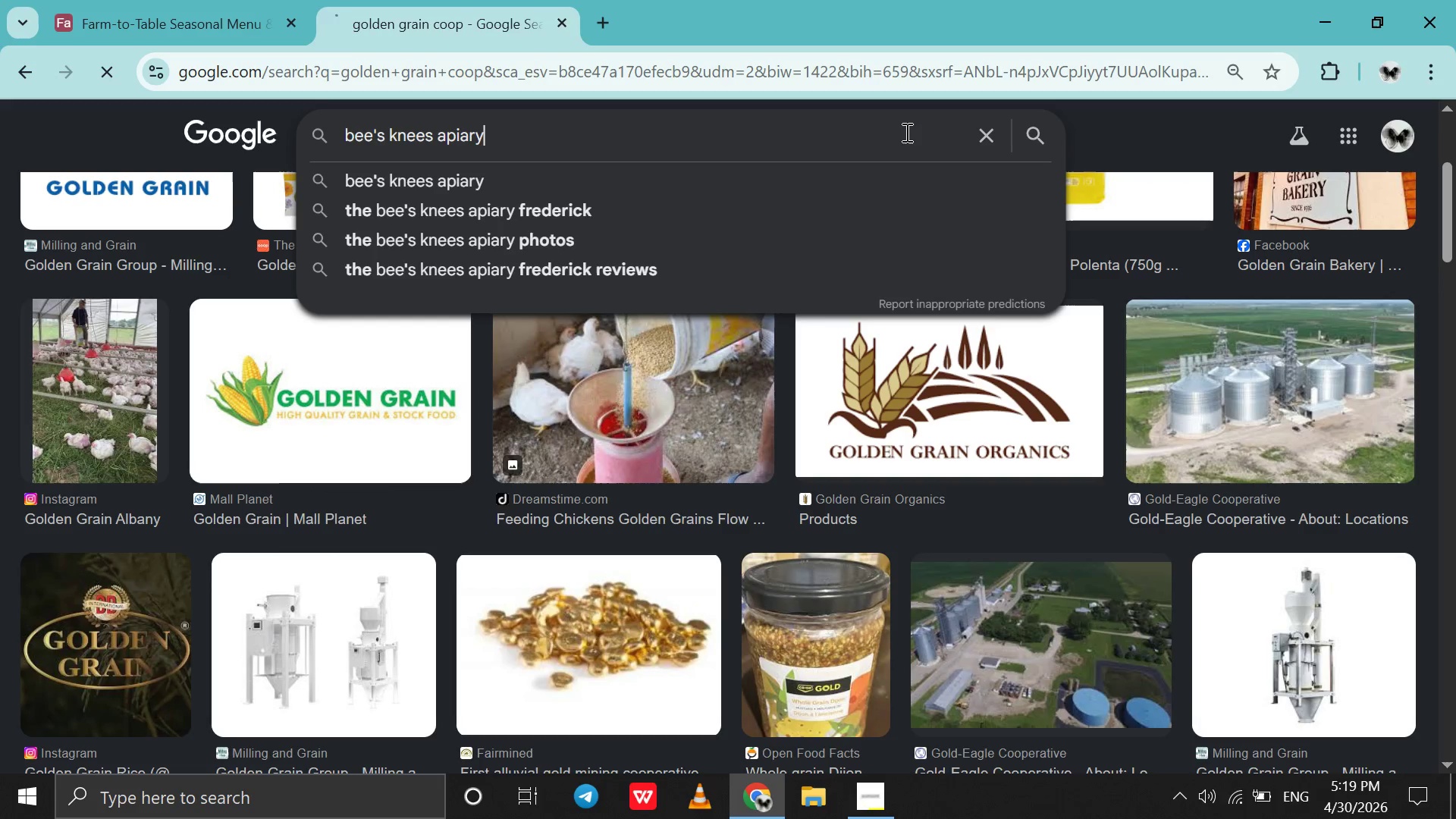 
key(Enter)
 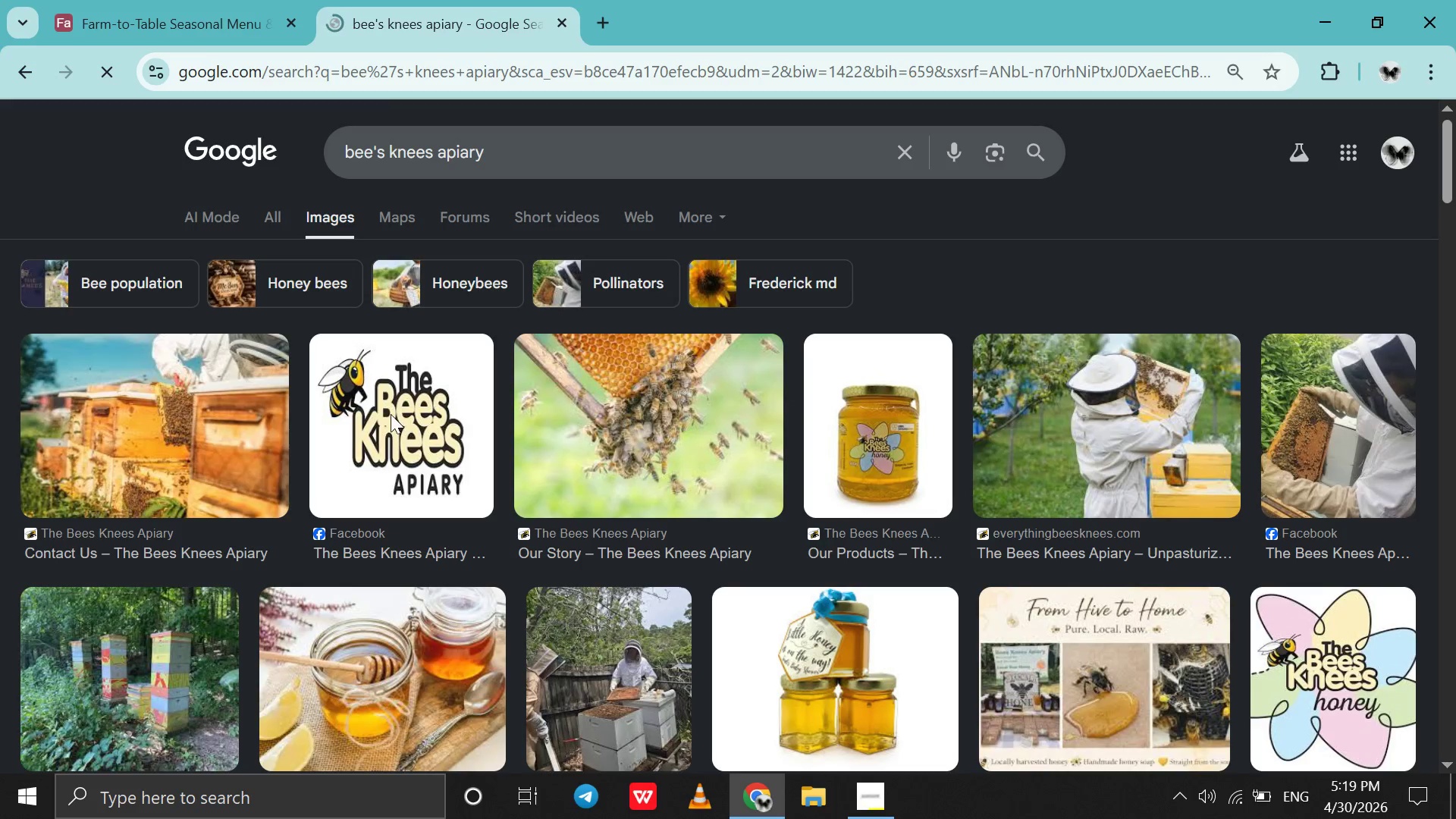 
left_click_drag(start_coordinate=[258, 416], to_coordinate=[1197, 490])
 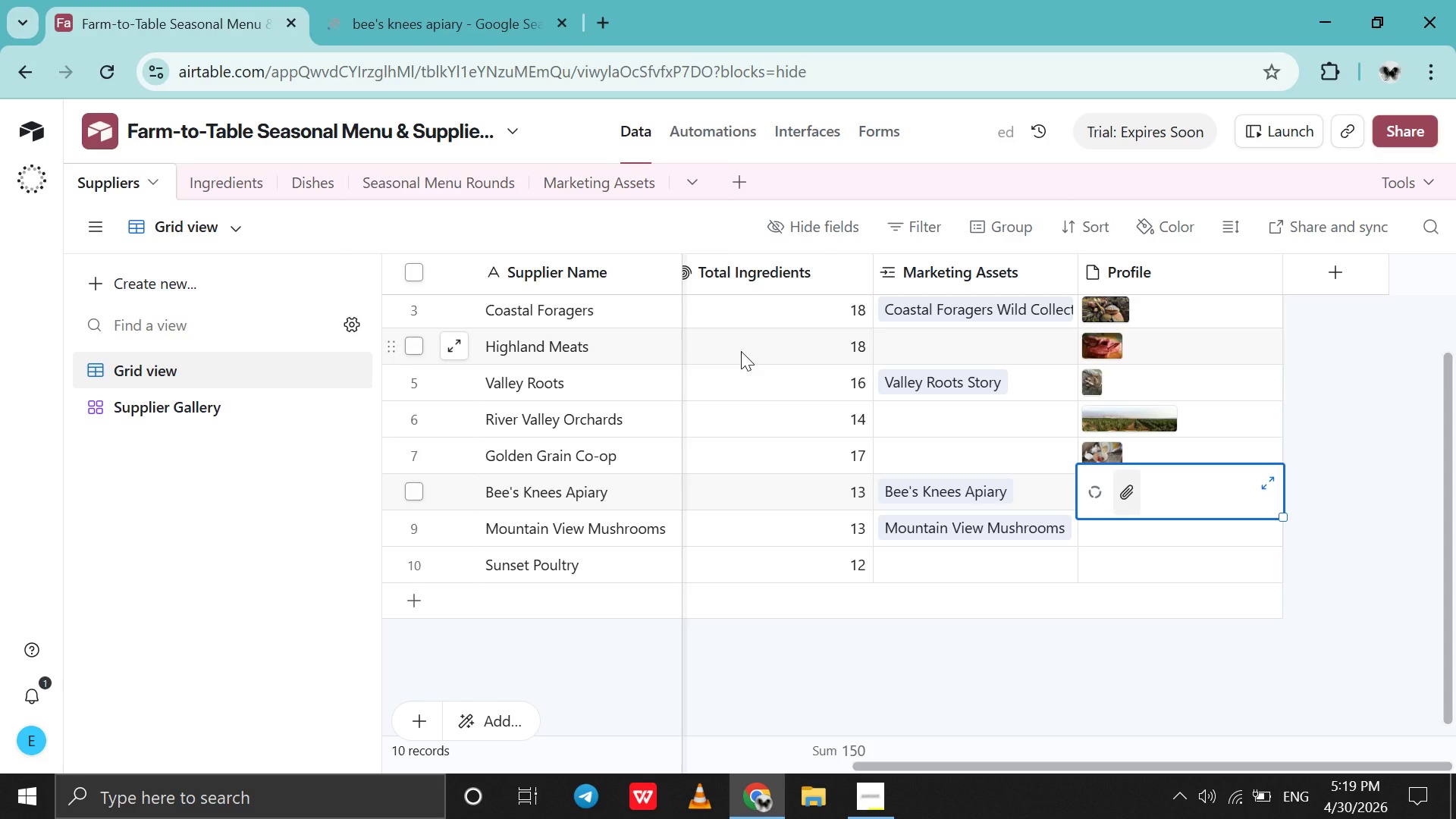 
left_click([399, 0])
 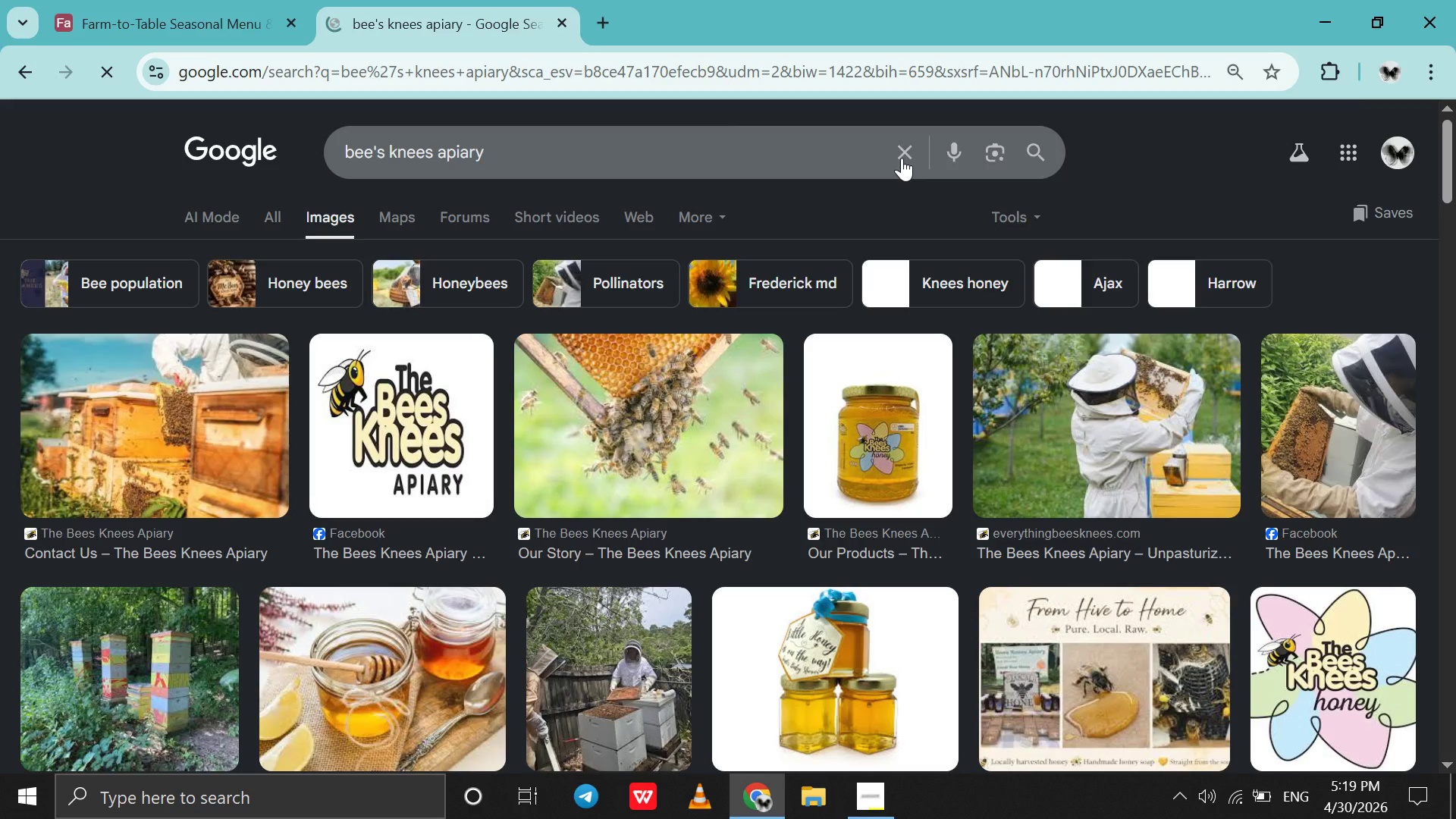 
left_click([902, 158])
 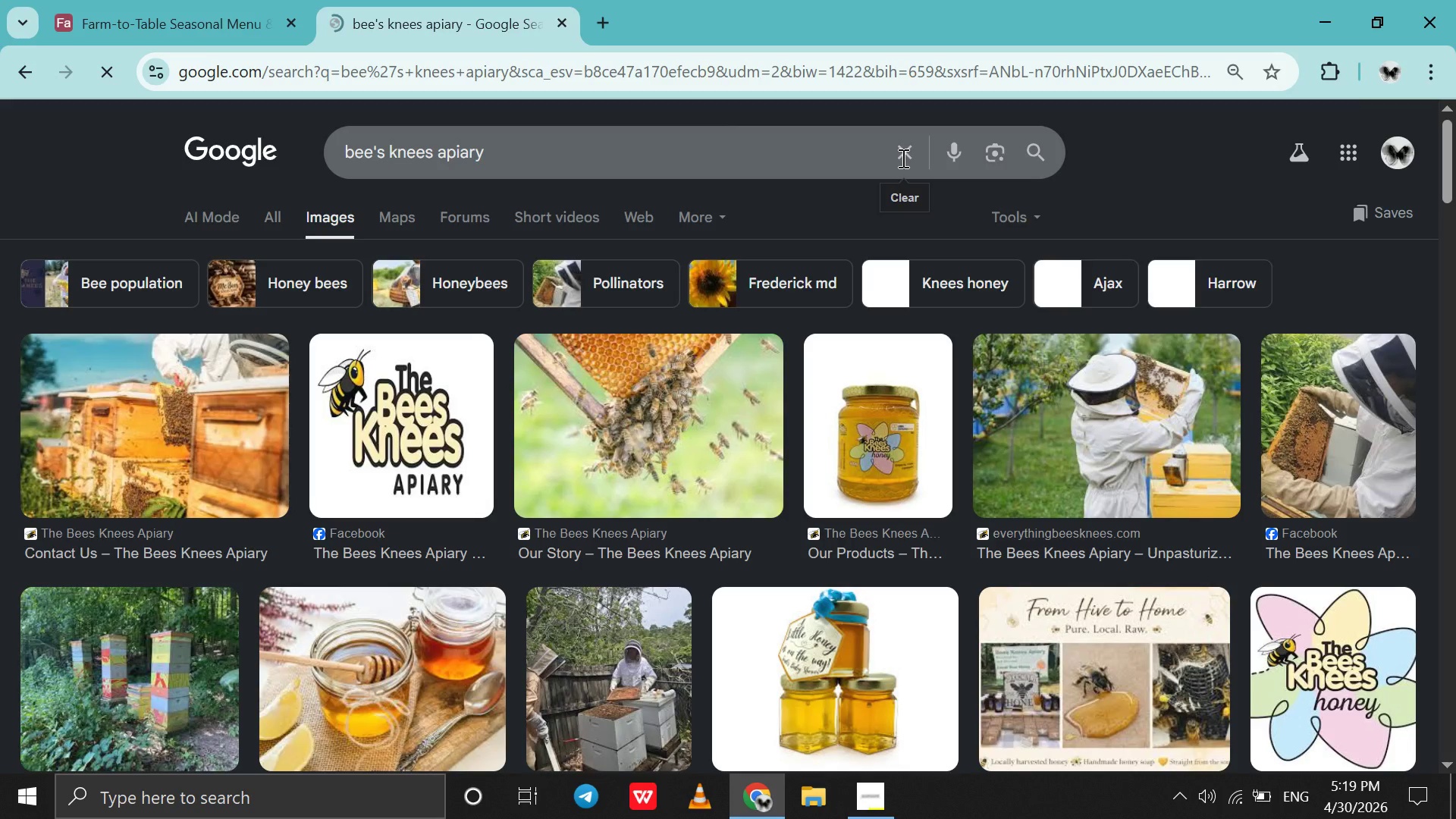 
type(mountain view mushrooms)
 